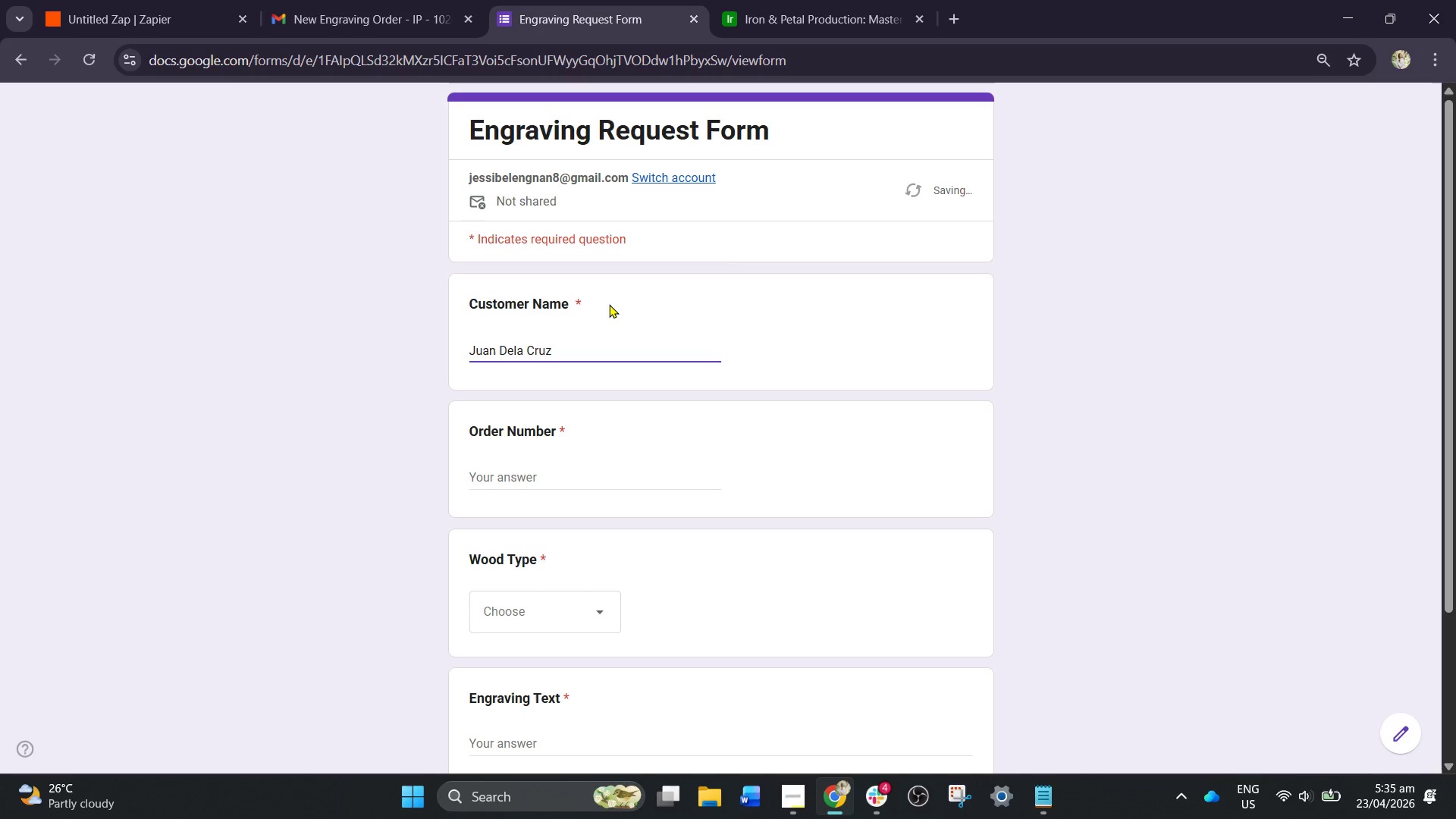 
left_click([535, 476])
 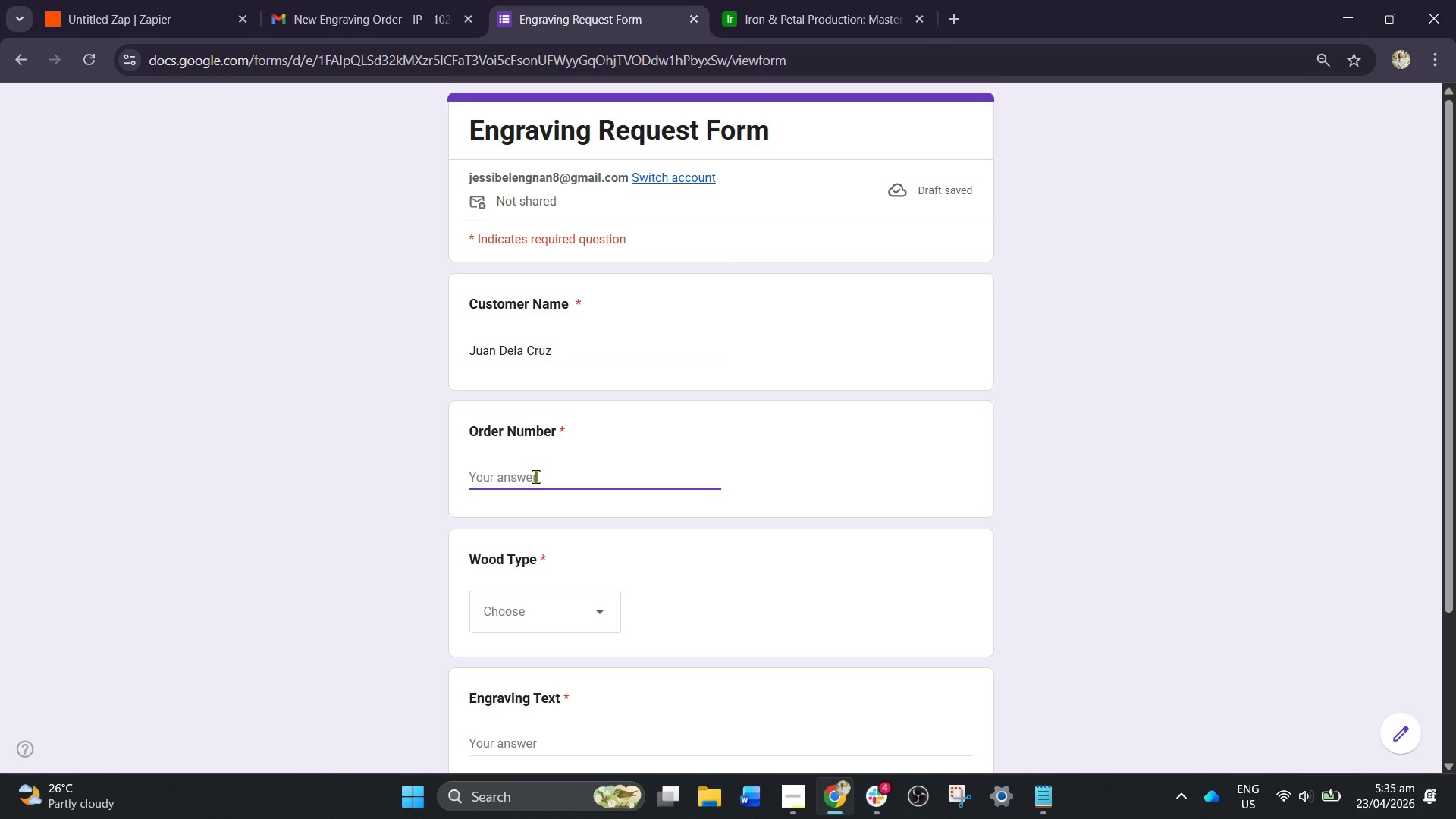 
type(IP-)
 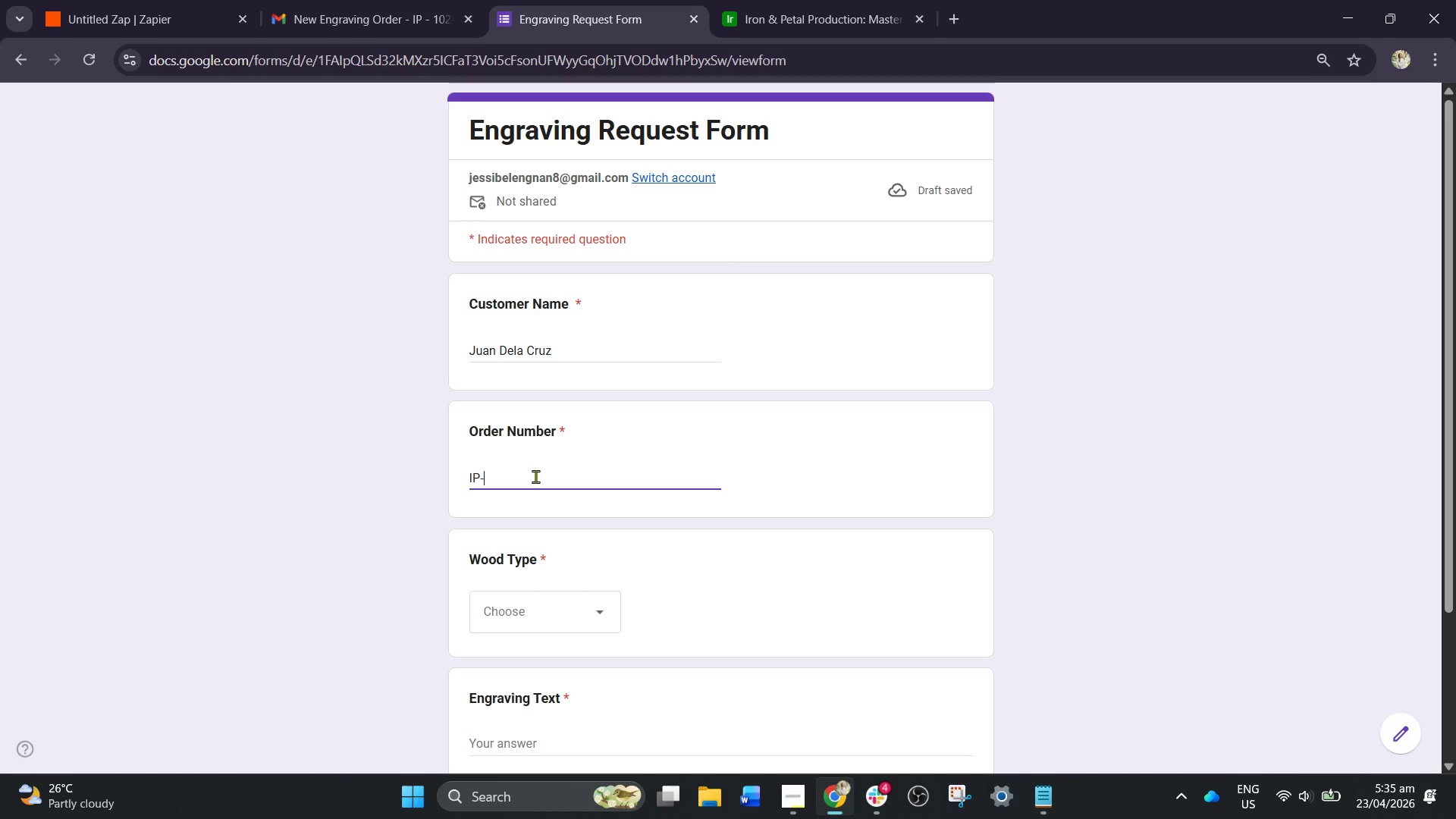 
type(1001)
 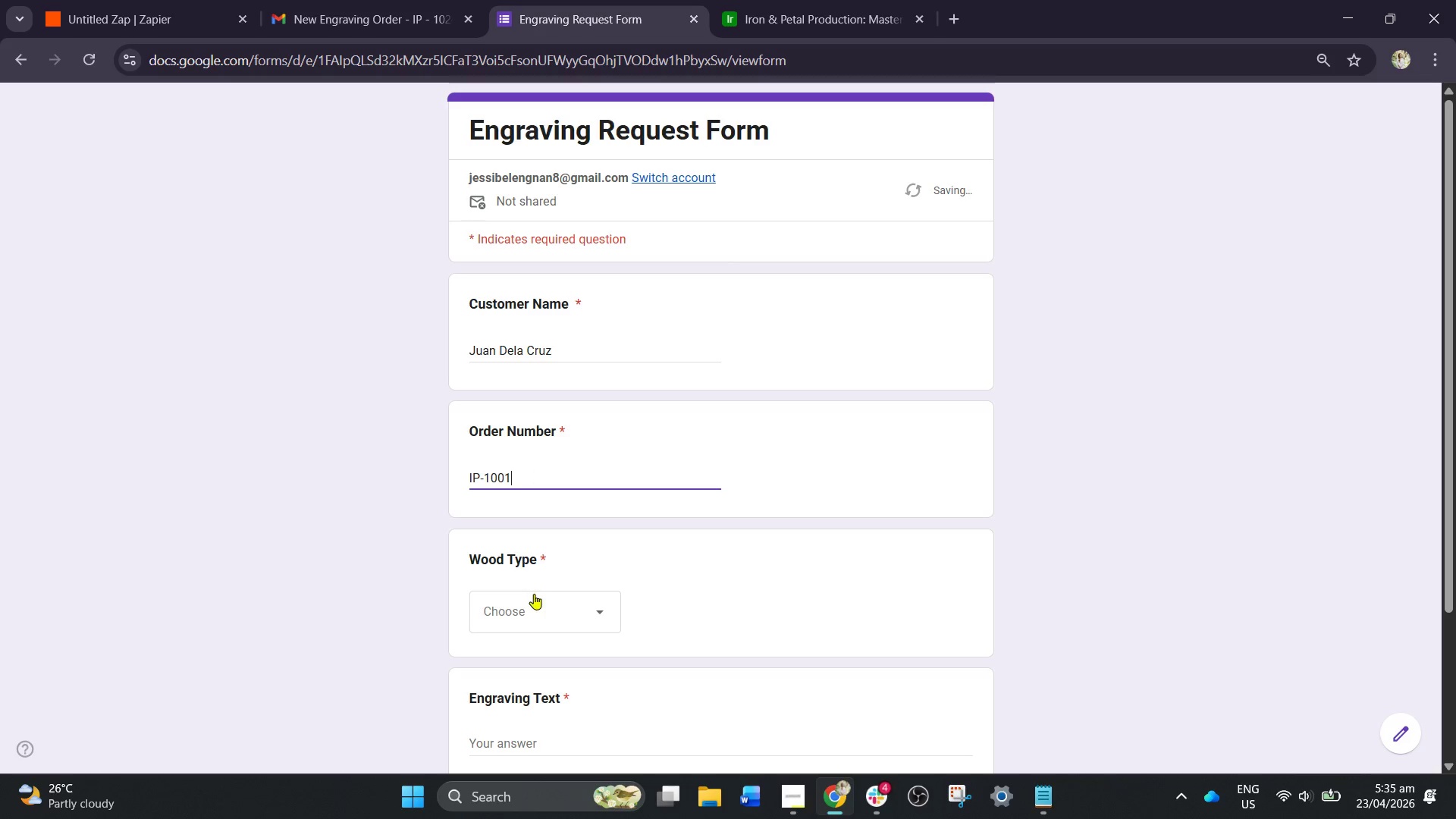 
left_click([554, 598])
 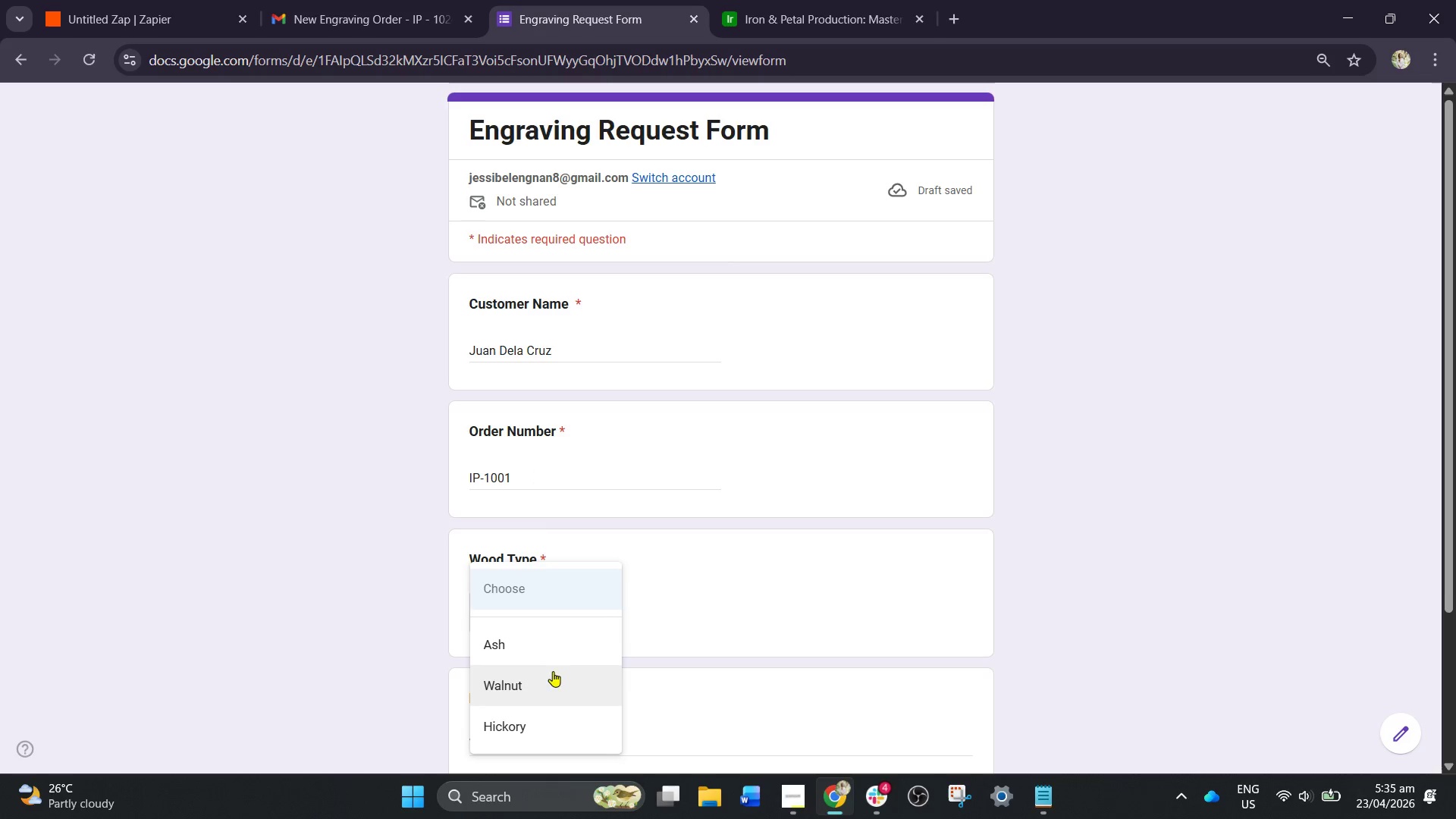 
left_click([547, 682])
 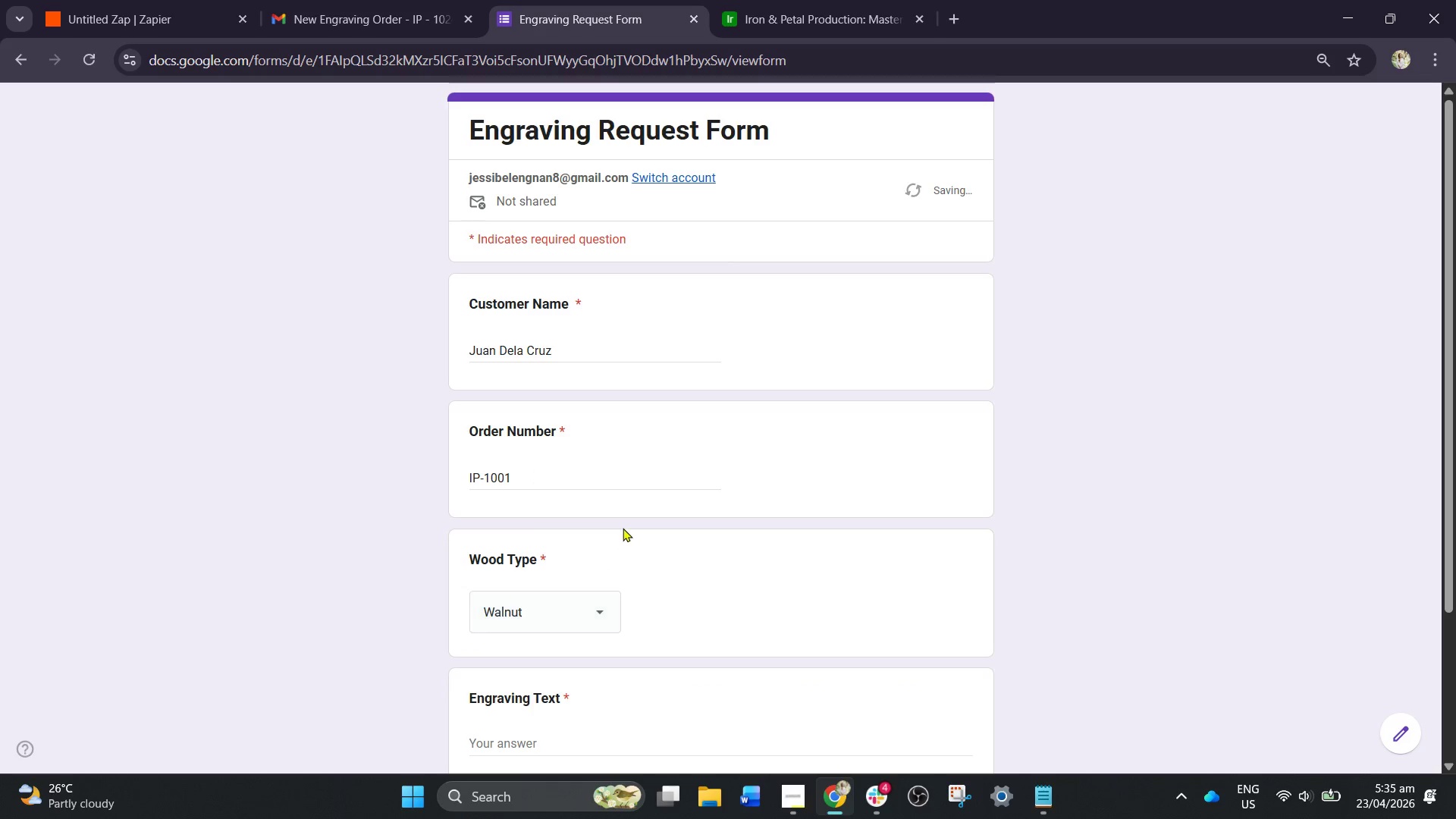 
scroll: coordinate [623, 528], scroll_direction: down, amount: 1.0
 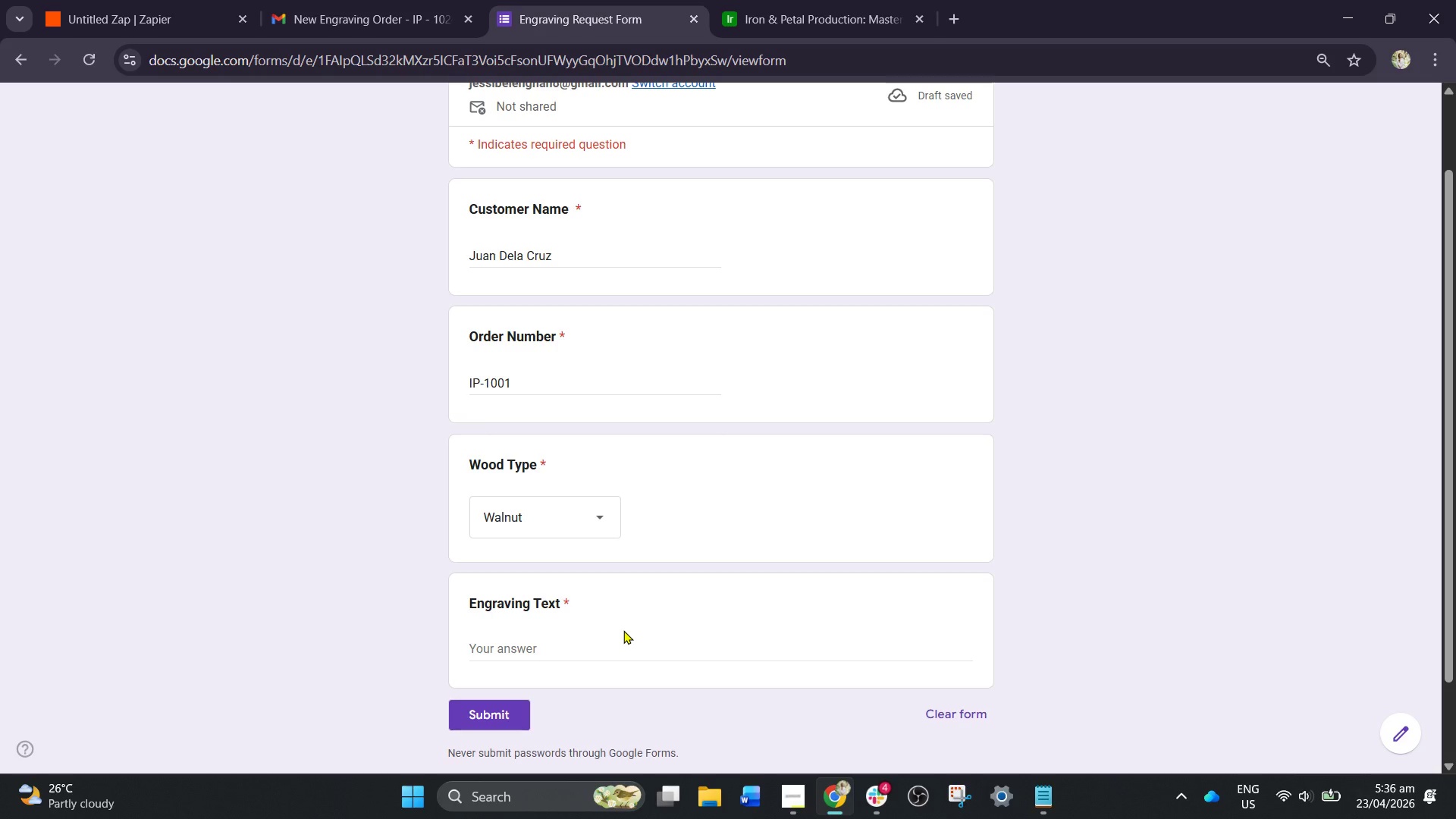 
wait(20.06)
 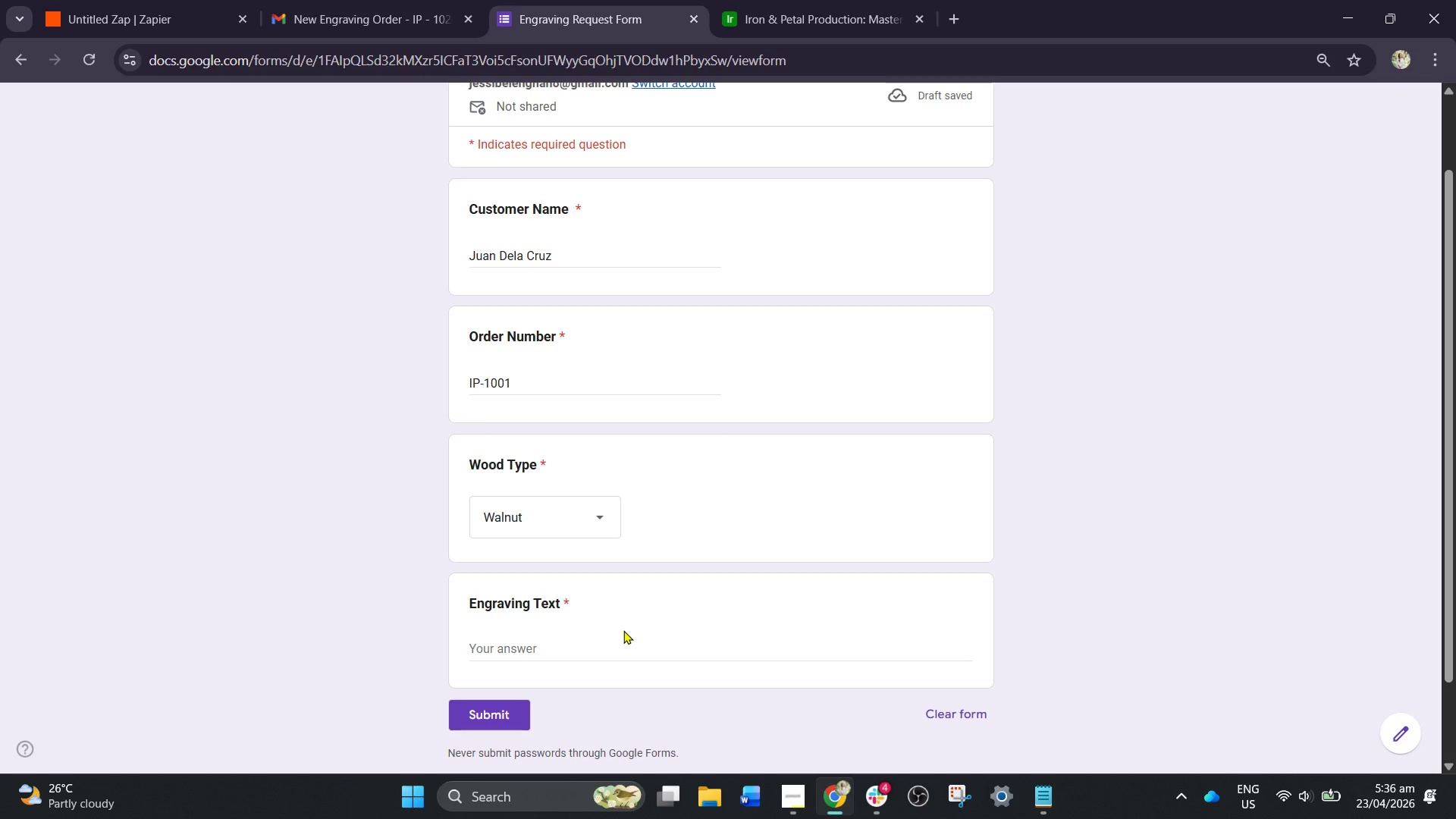 
left_click([613, 651])
 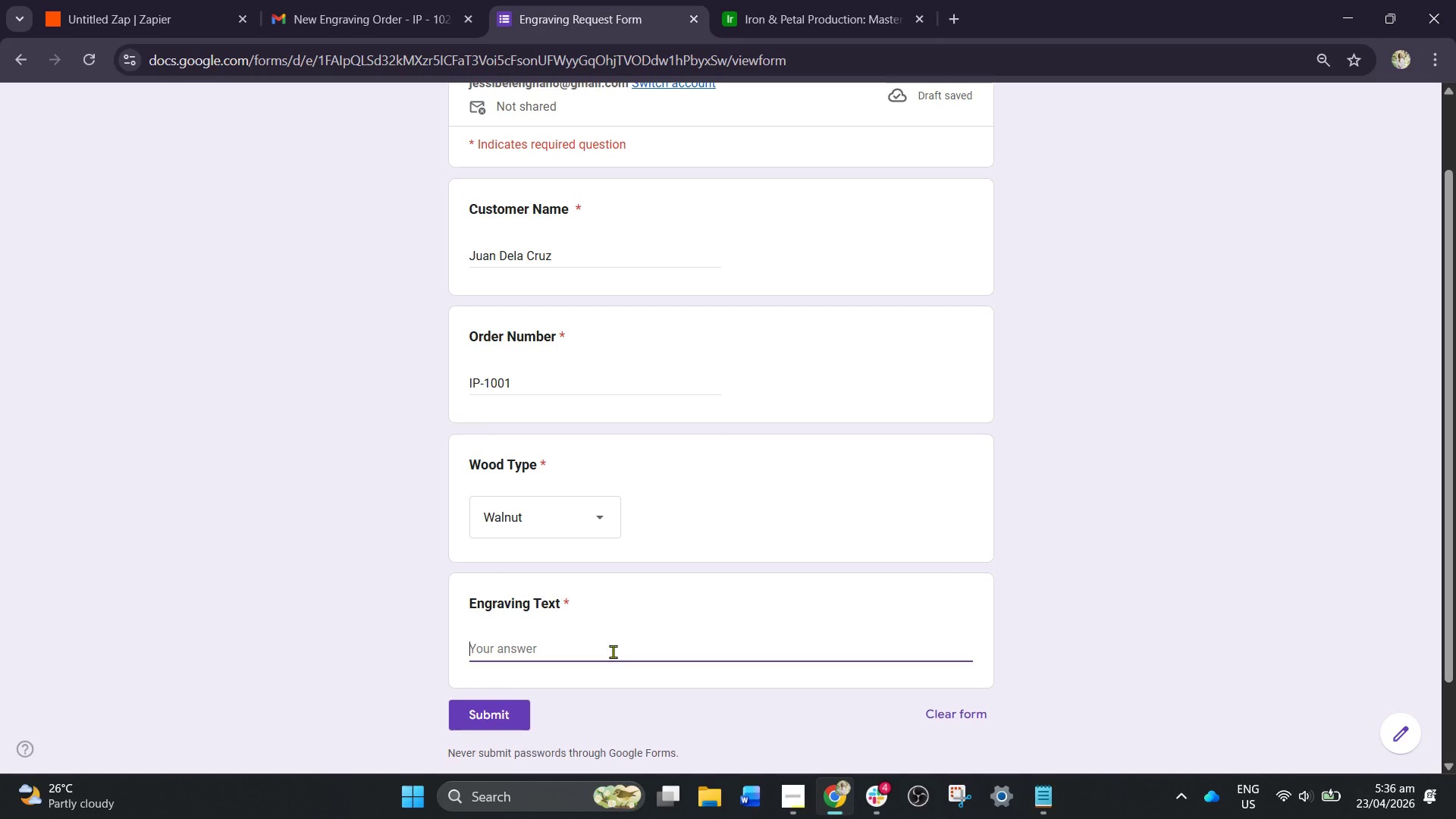 
type(Grow throuh[NumLock])
key(Backspace)
key(Backspace)
type(ugh what you go through)
 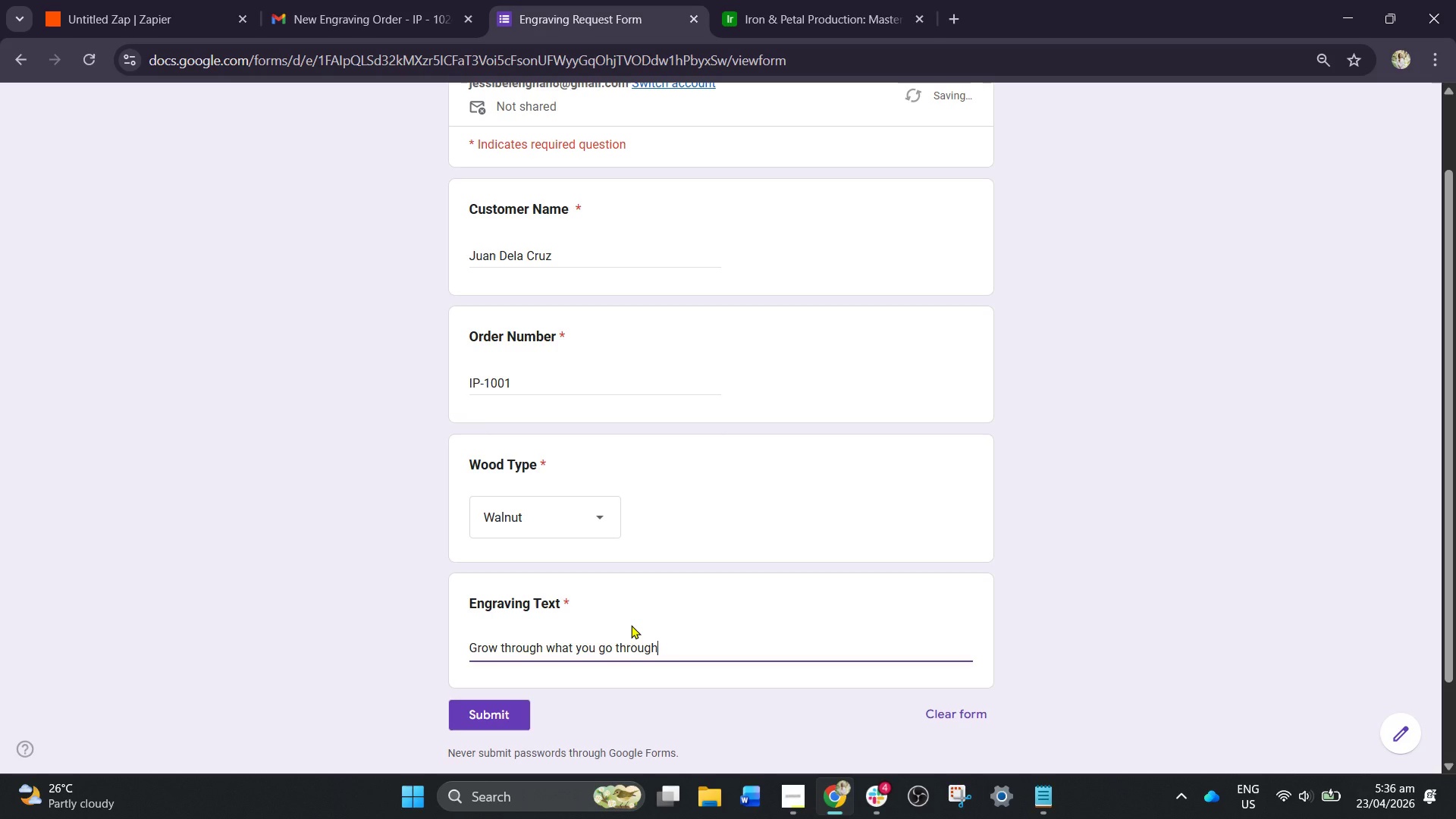 
scroll: coordinate [631, 625], scroll_direction: down, amount: 1.0
 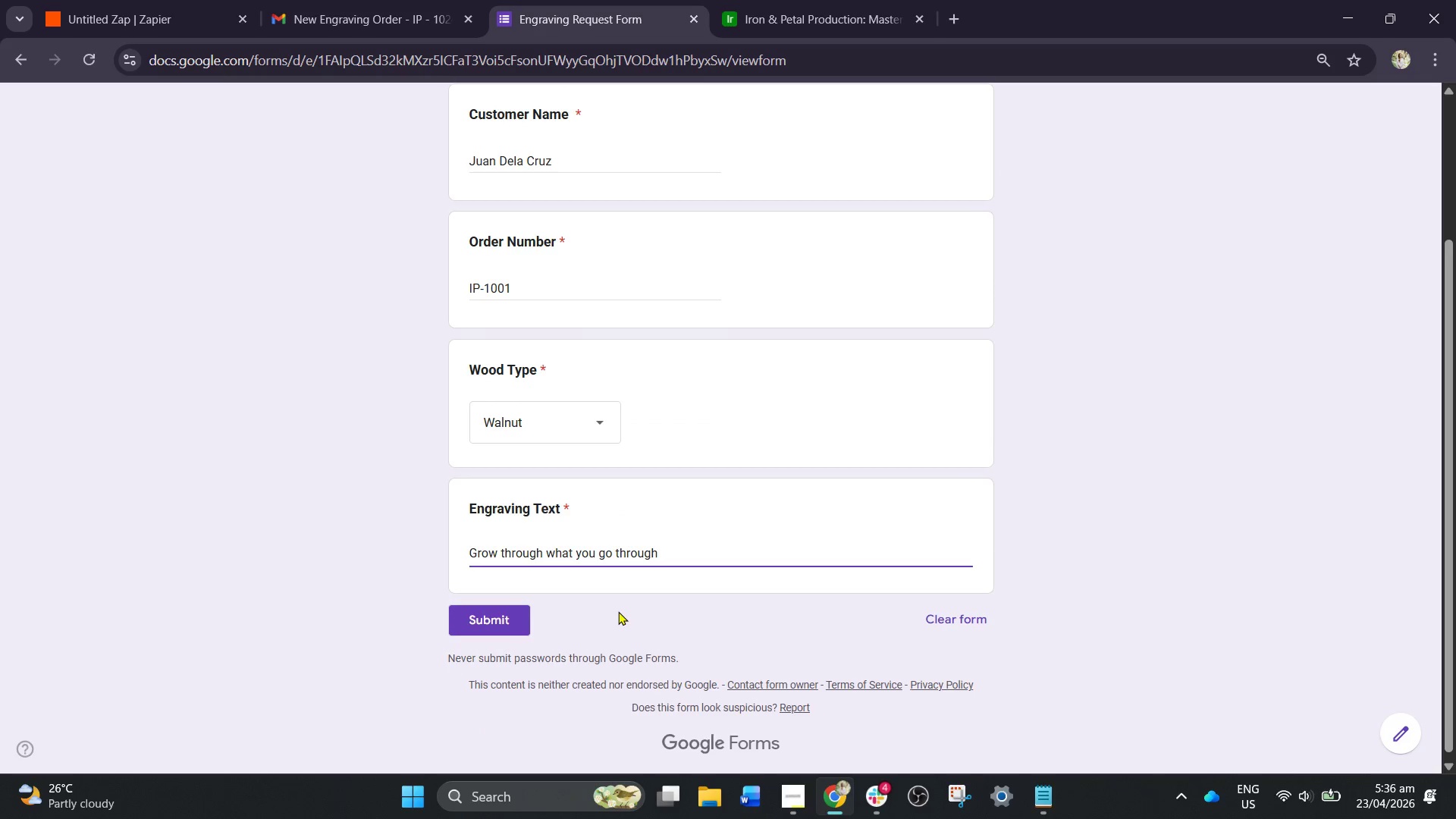 
scroll: coordinate [618, 611], scroll_direction: up, amount: 3.0
 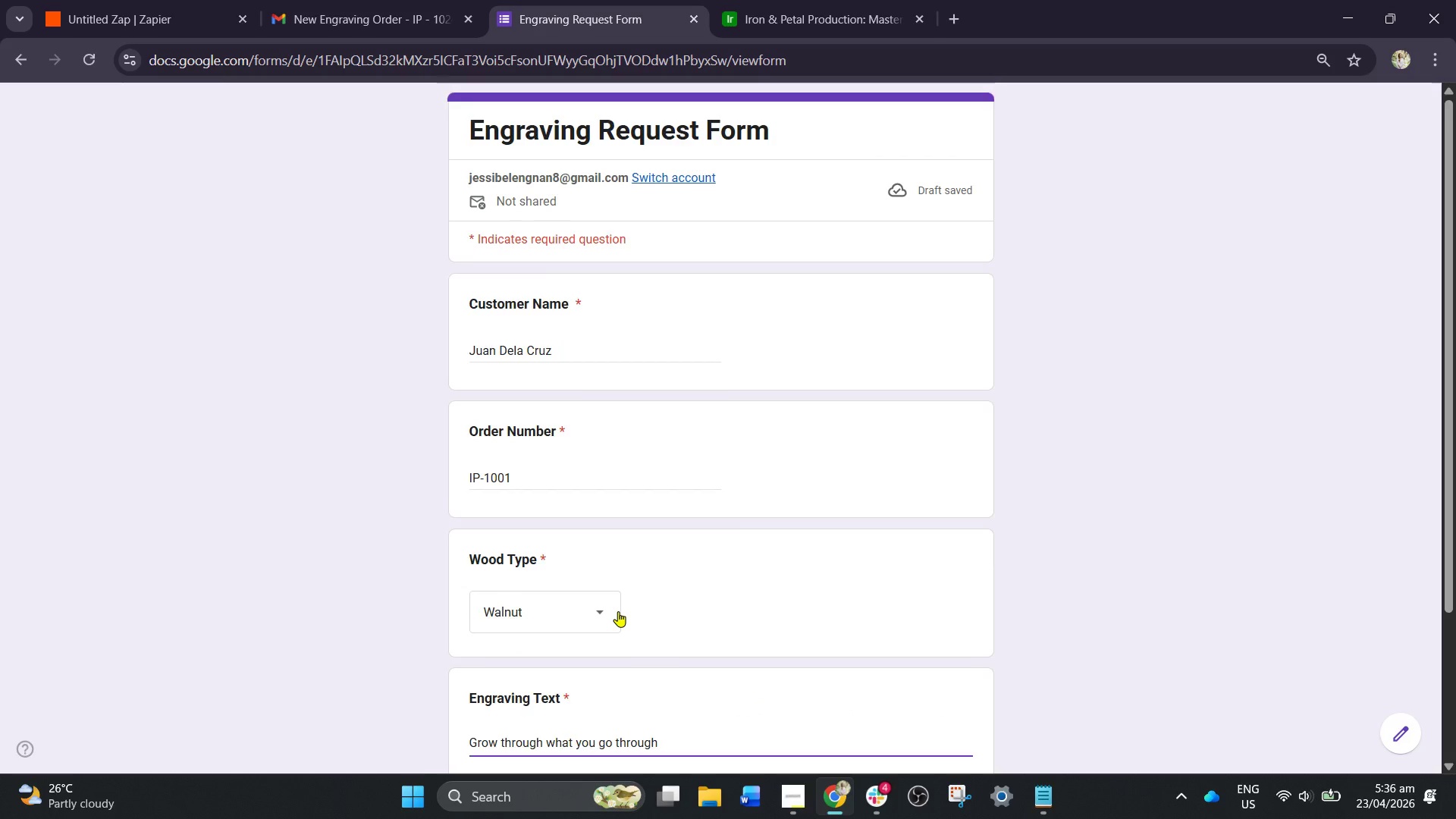 
scroll: coordinate [618, 611], scroll_direction: down, amount: 2.0
 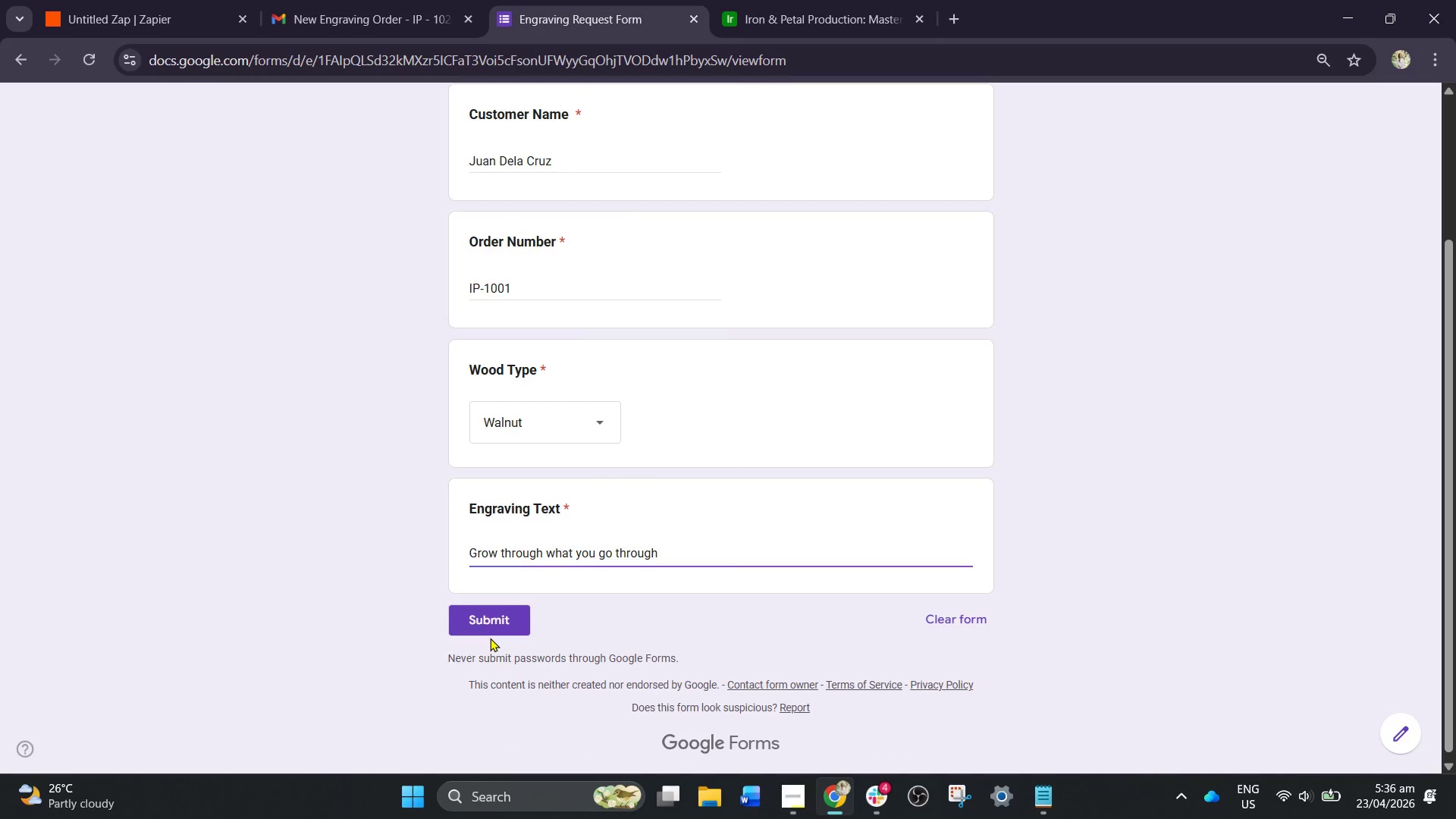 
double_click([492, 627])
 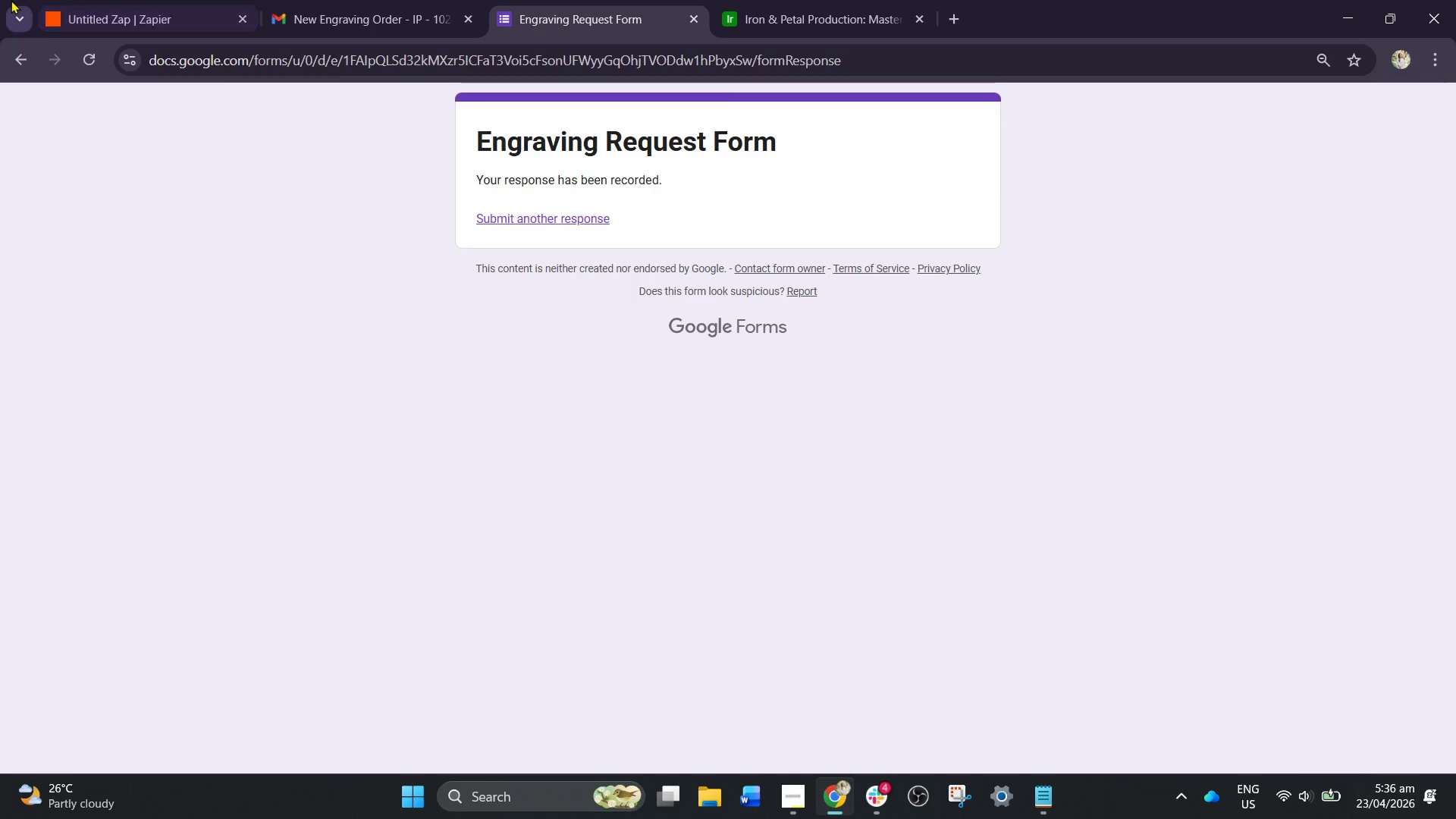 
left_click([98, 0])
 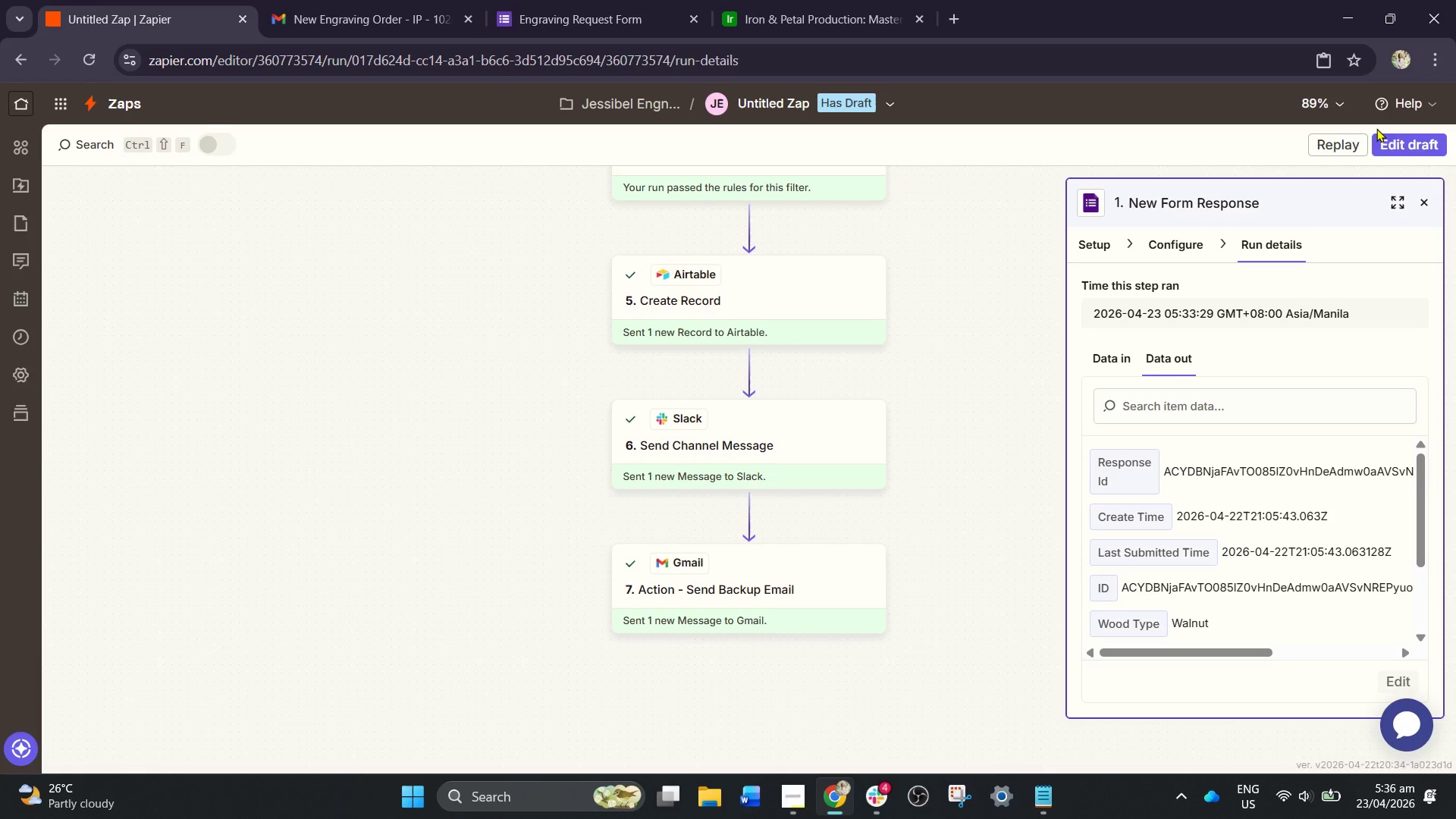 
left_click([1404, 146])
 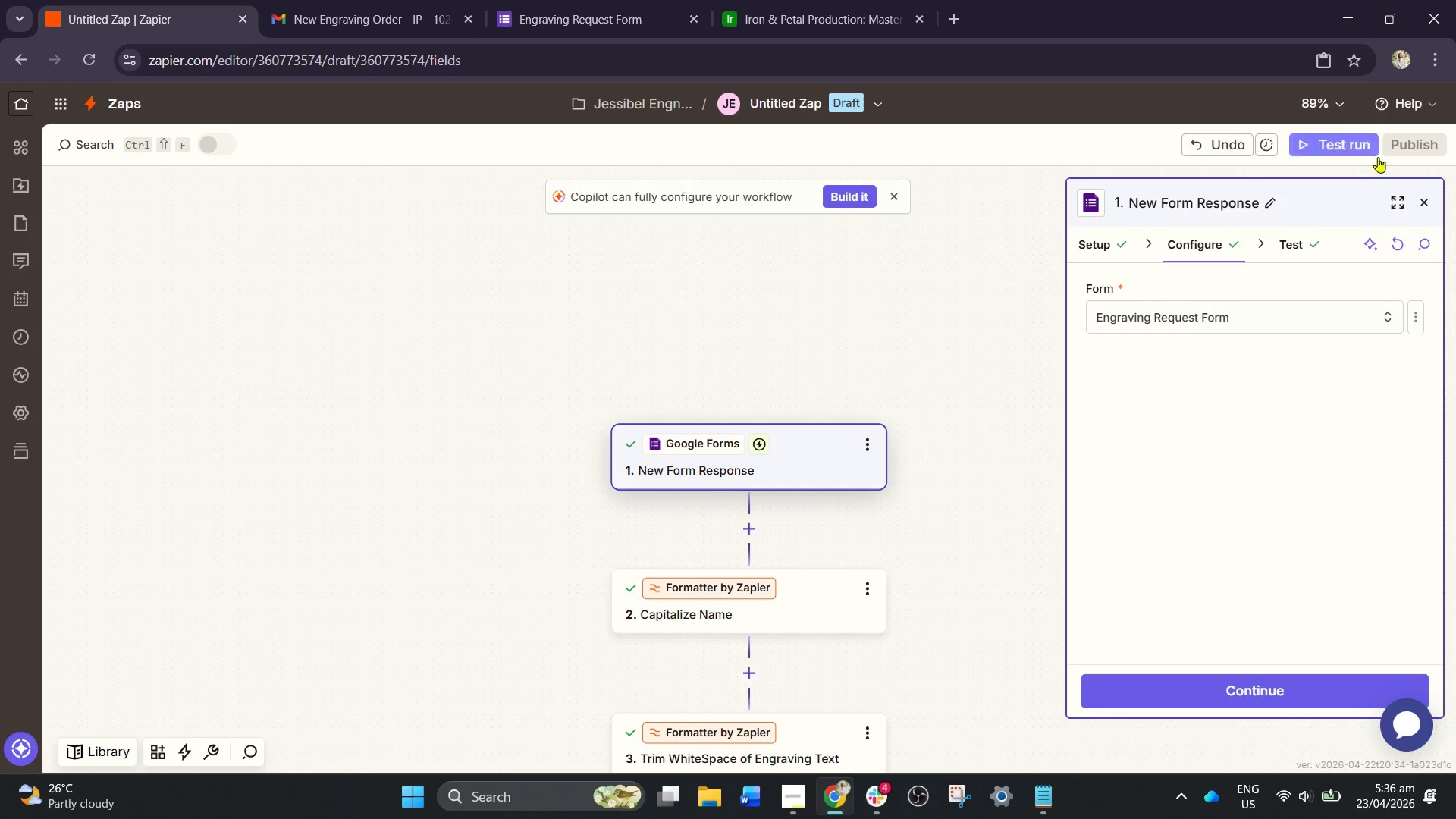 
left_click([1352, 150])
 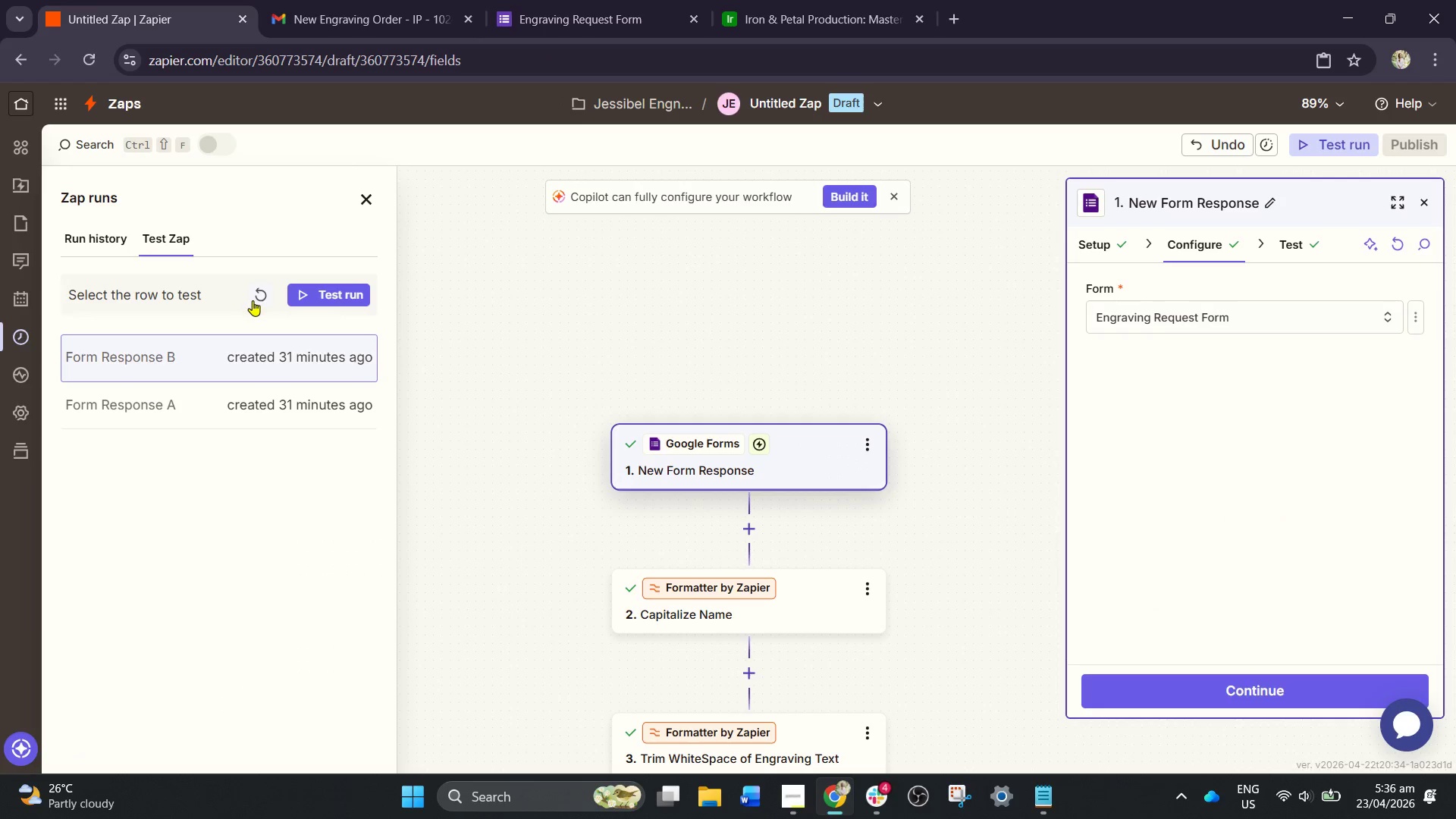 
left_click([257, 297])
 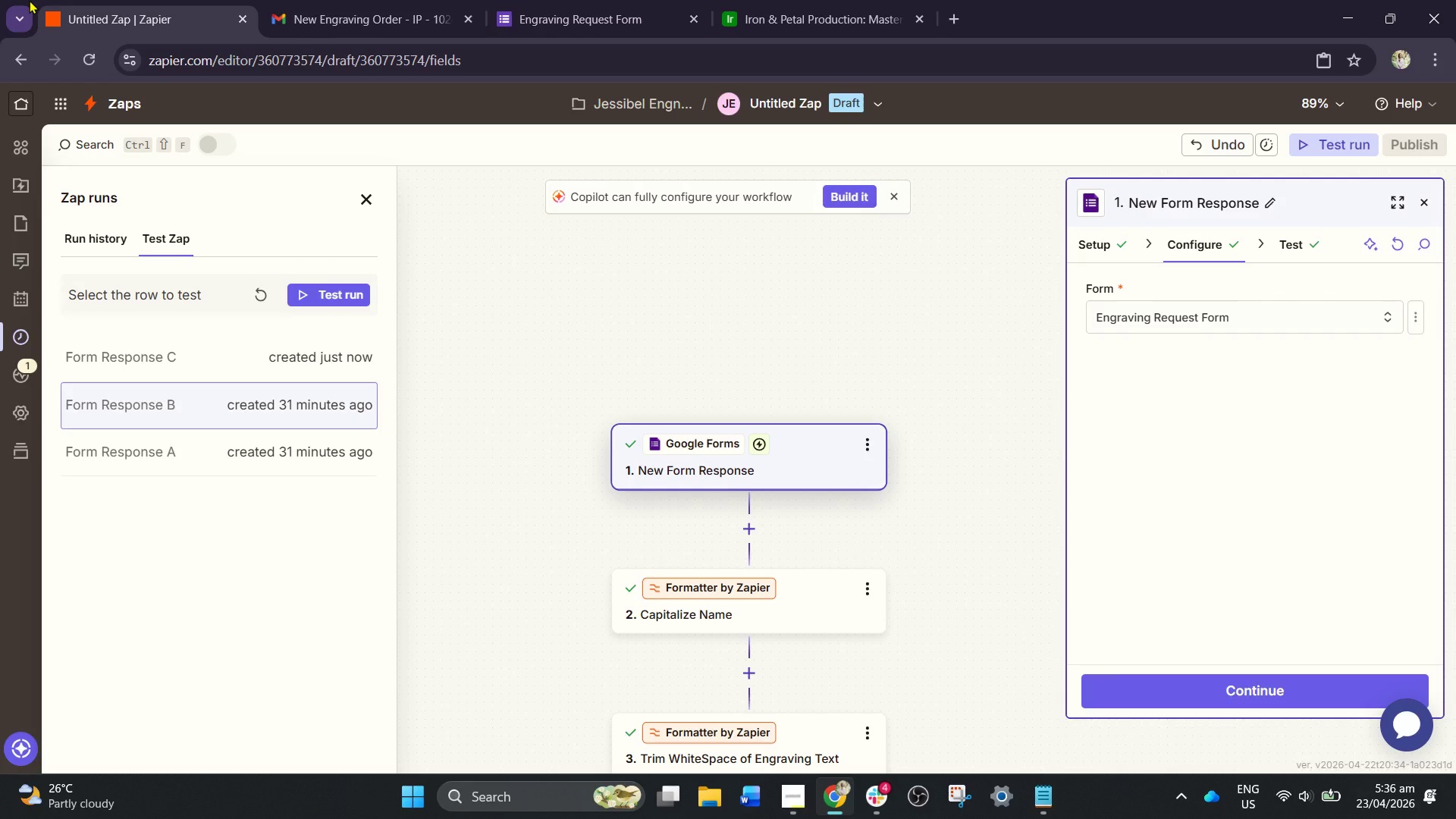 
wait(16.7)
 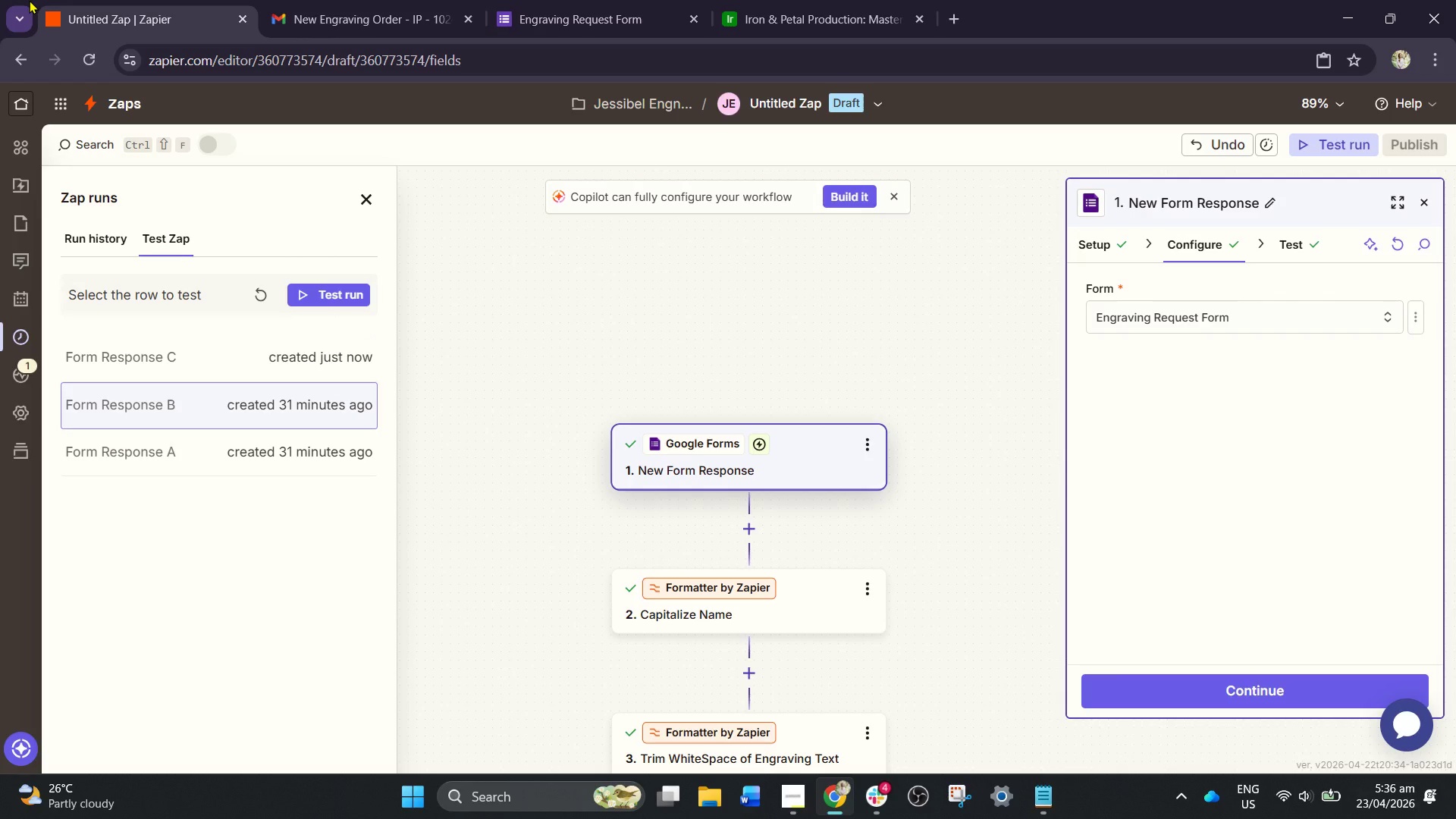 
left_click([239, 362])
 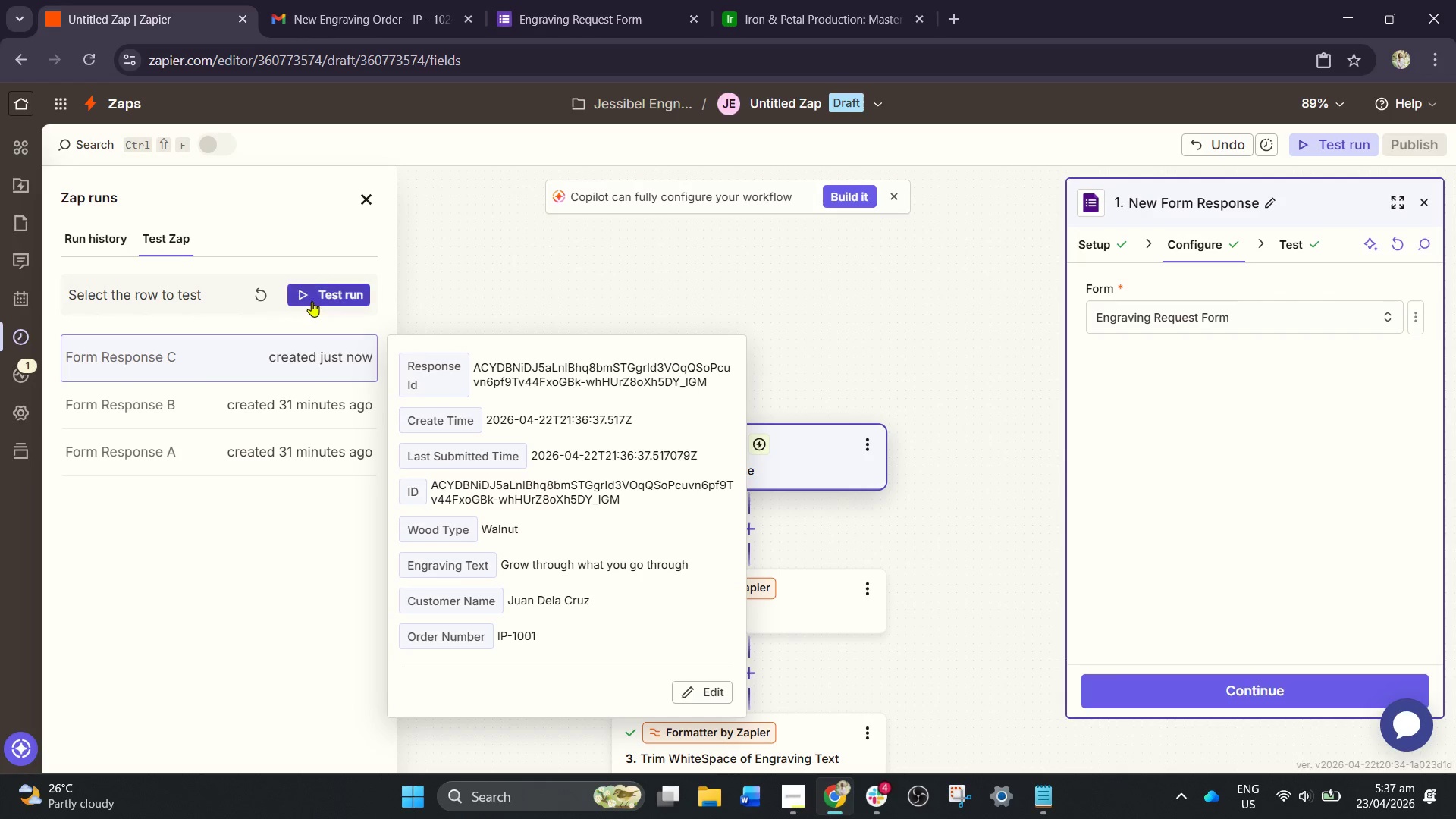 
left_click([312, 301])
 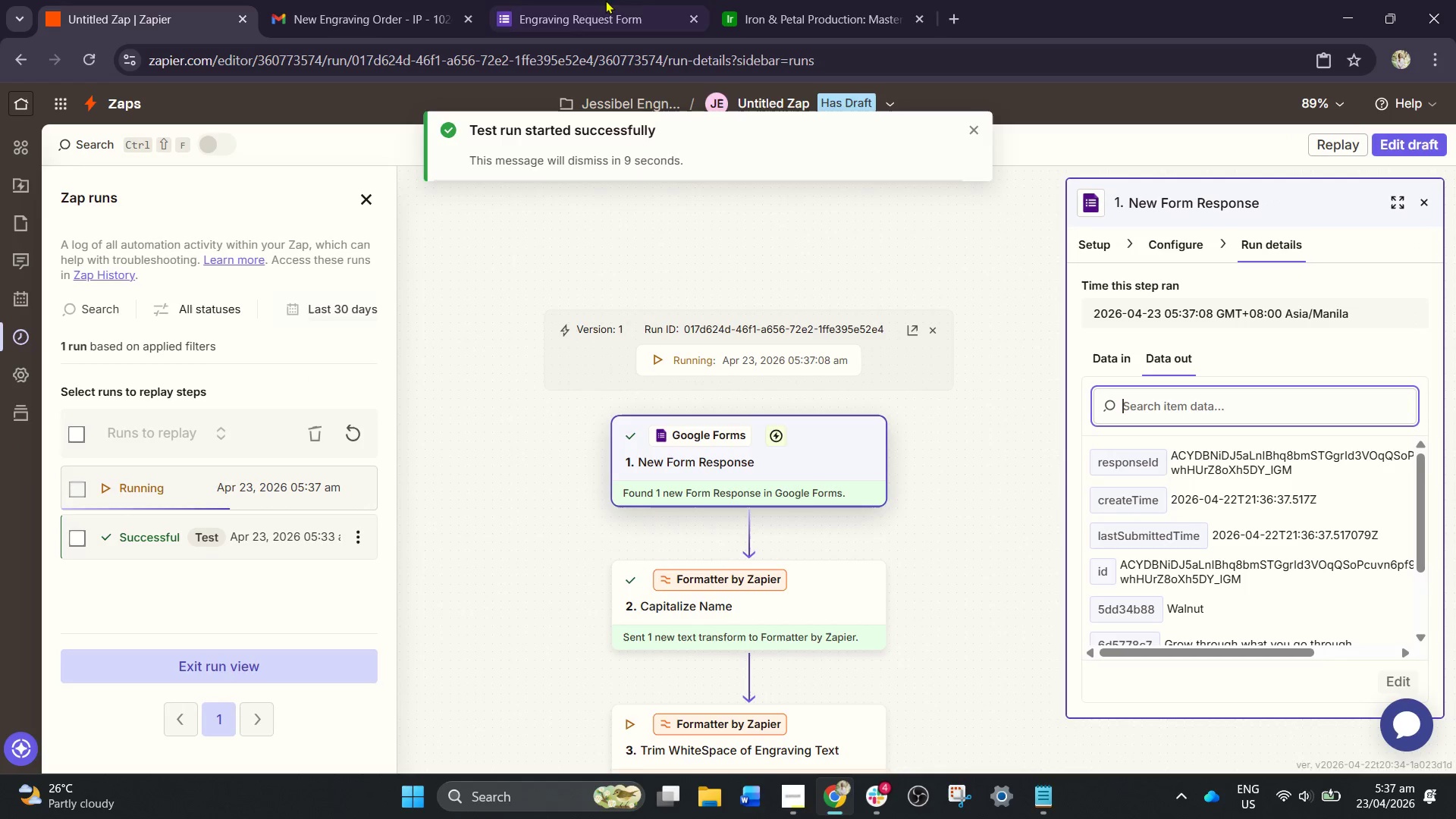 
wait(5.25)
 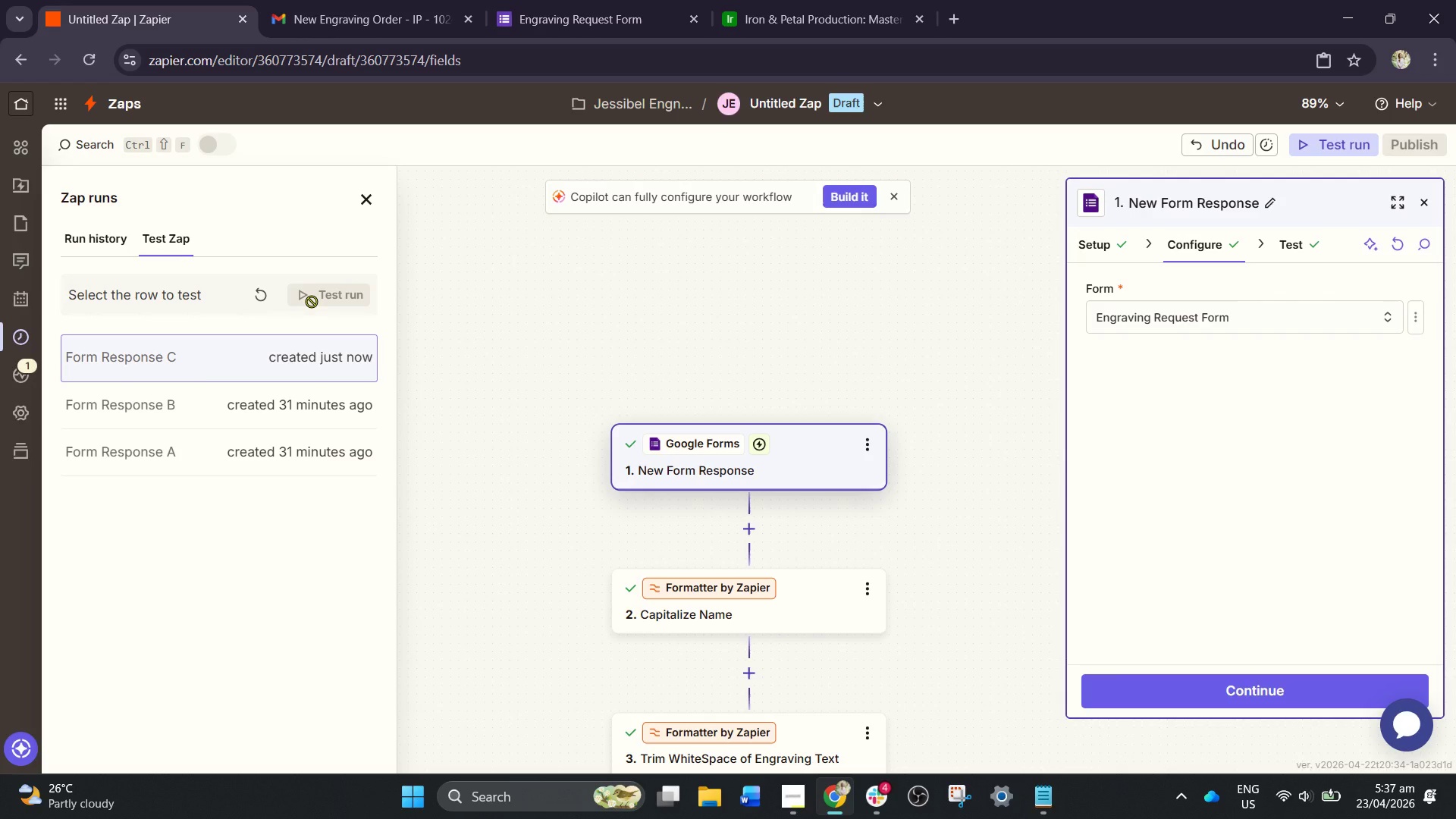 
left_click([783, 0])
 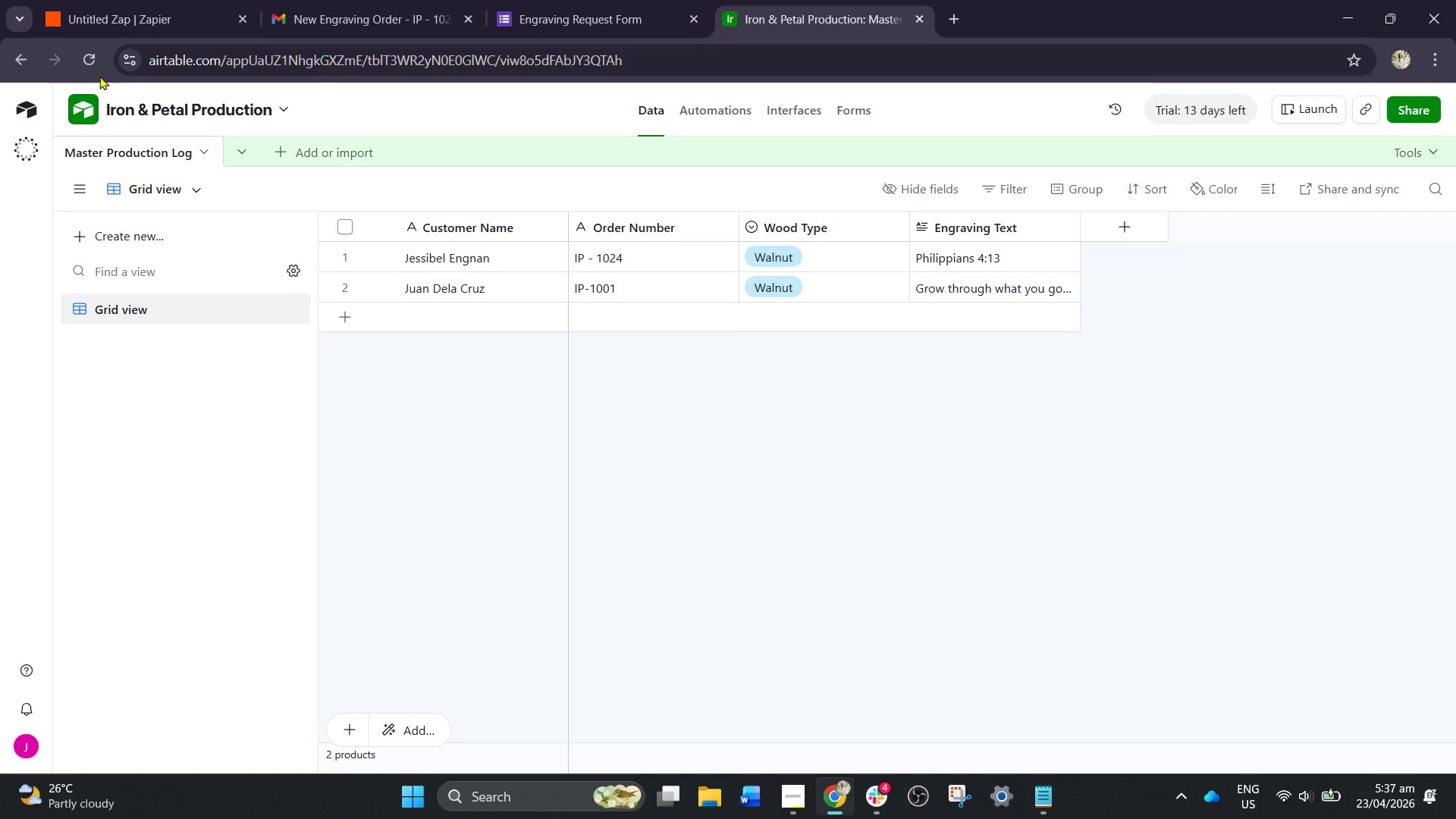 
left_click([94, 60])
 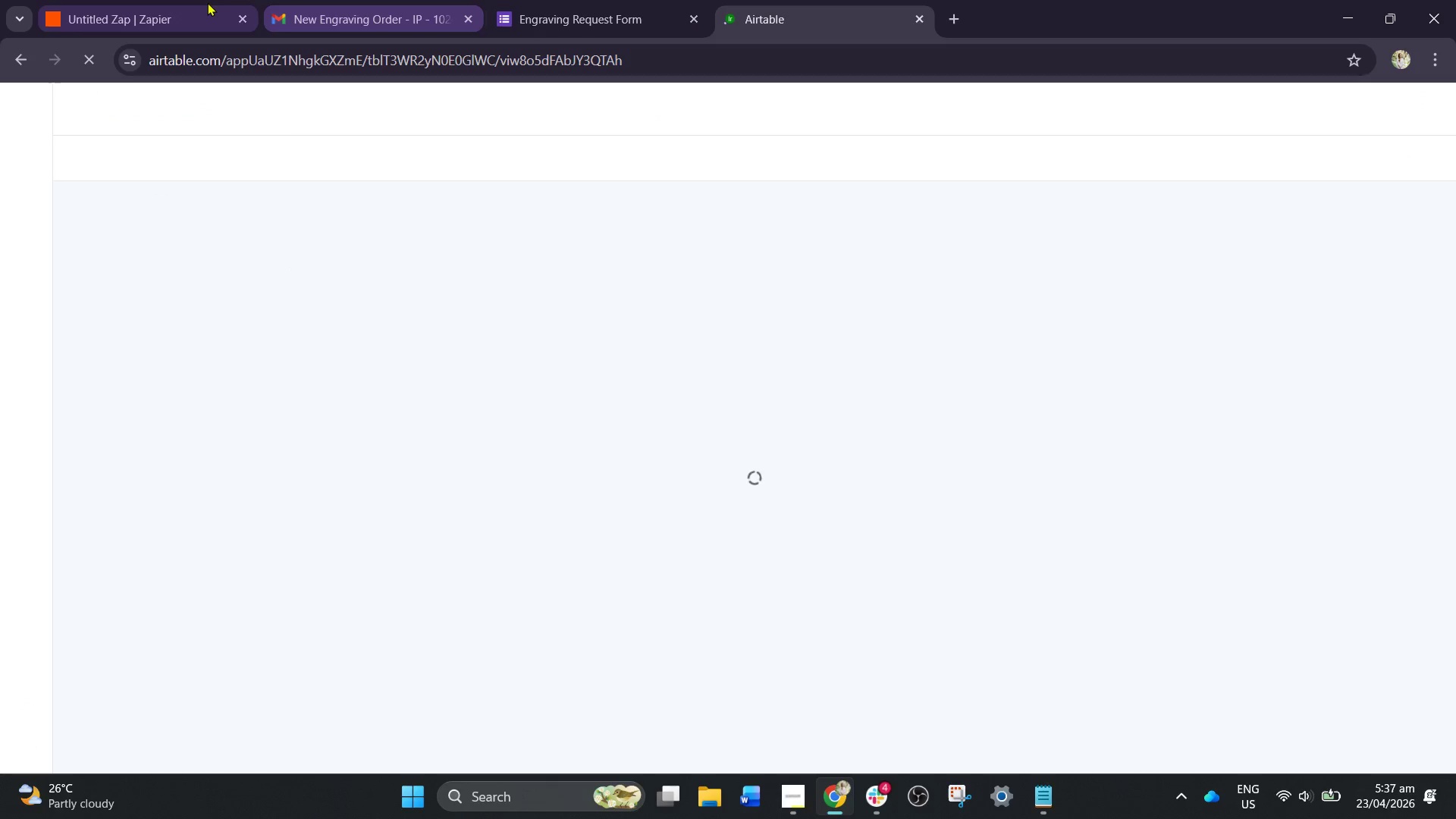 
left_click([206, 3])
 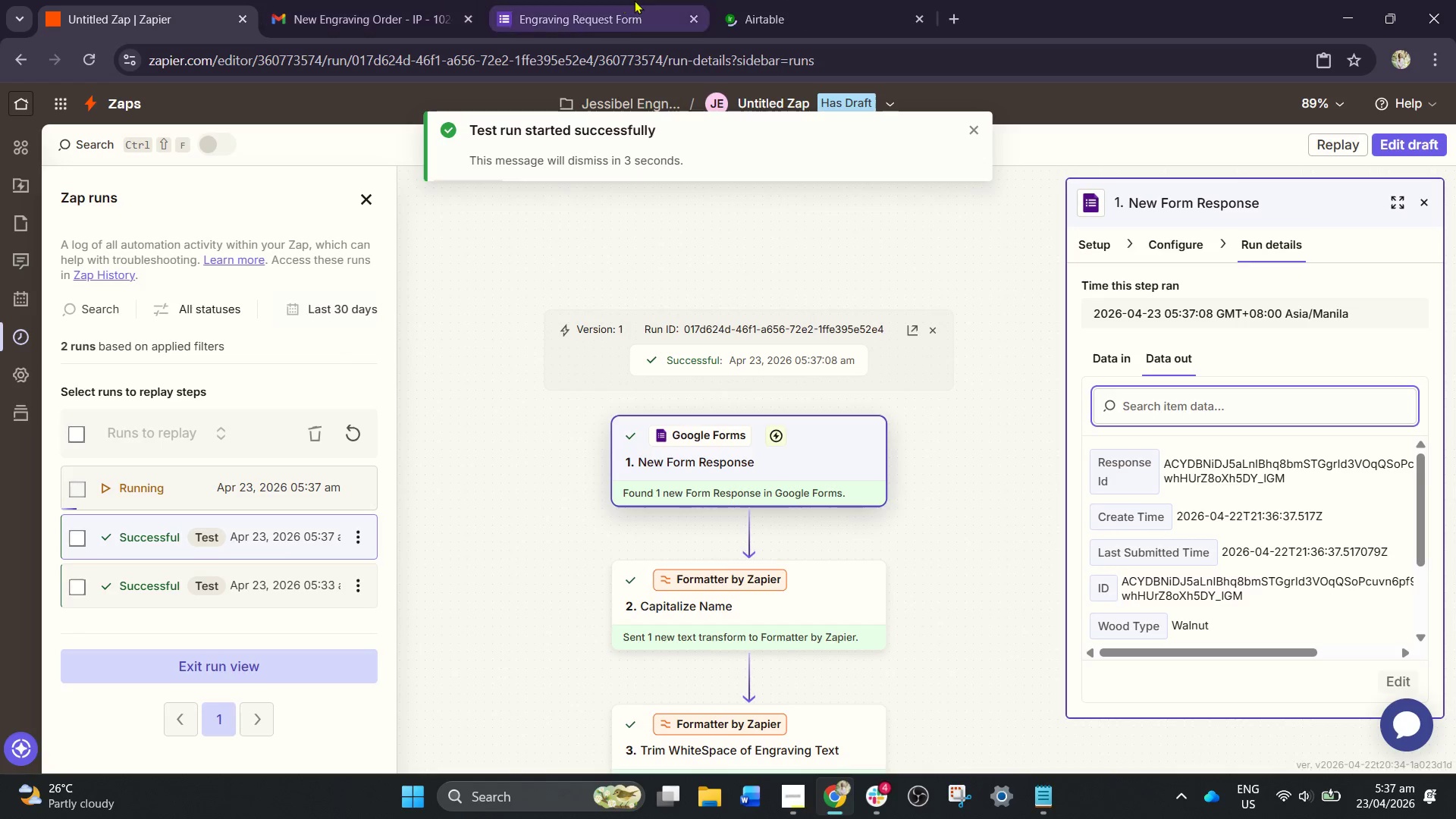 
left_click([634, 0])
 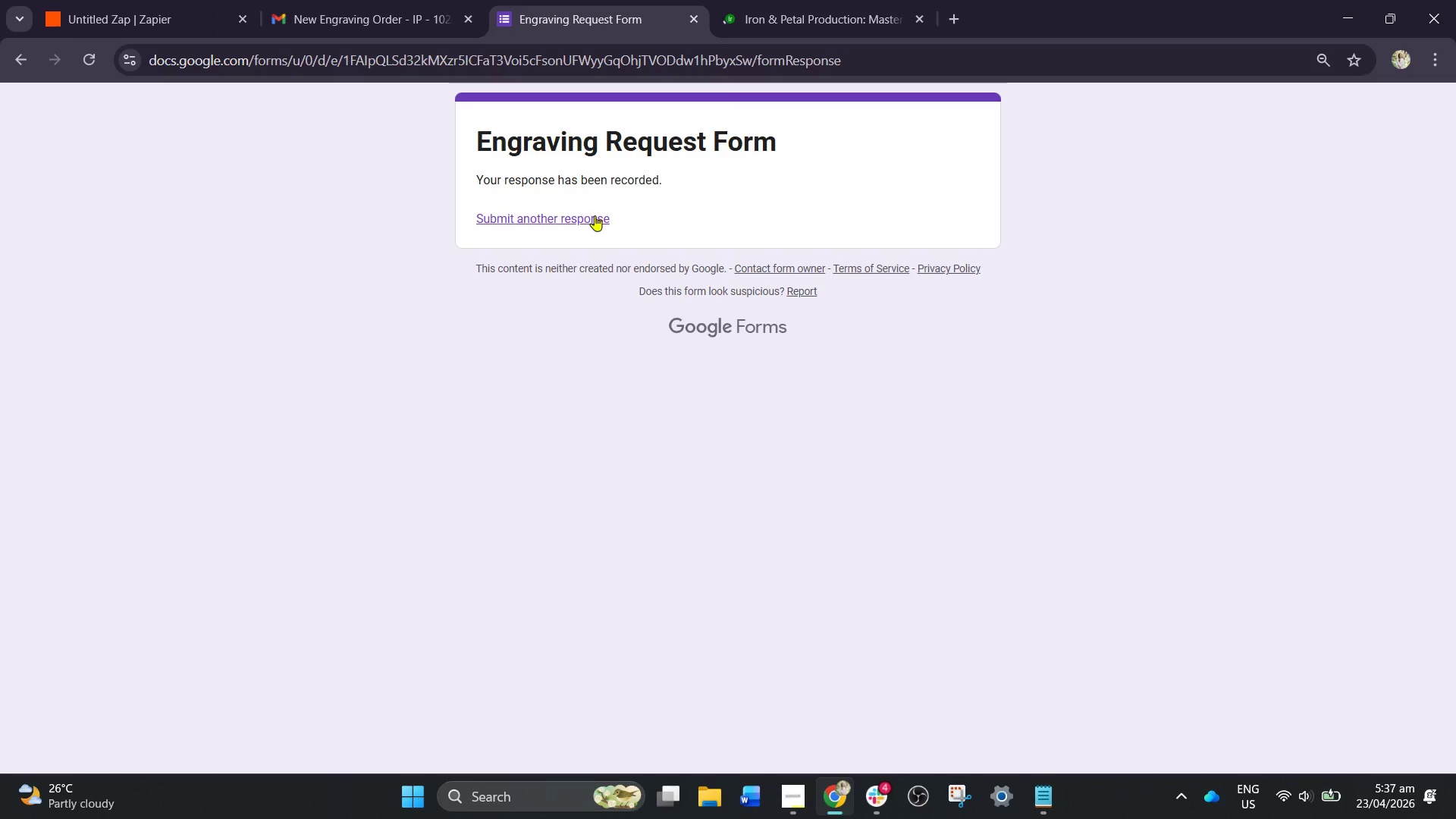 
left_click([588, 214])
 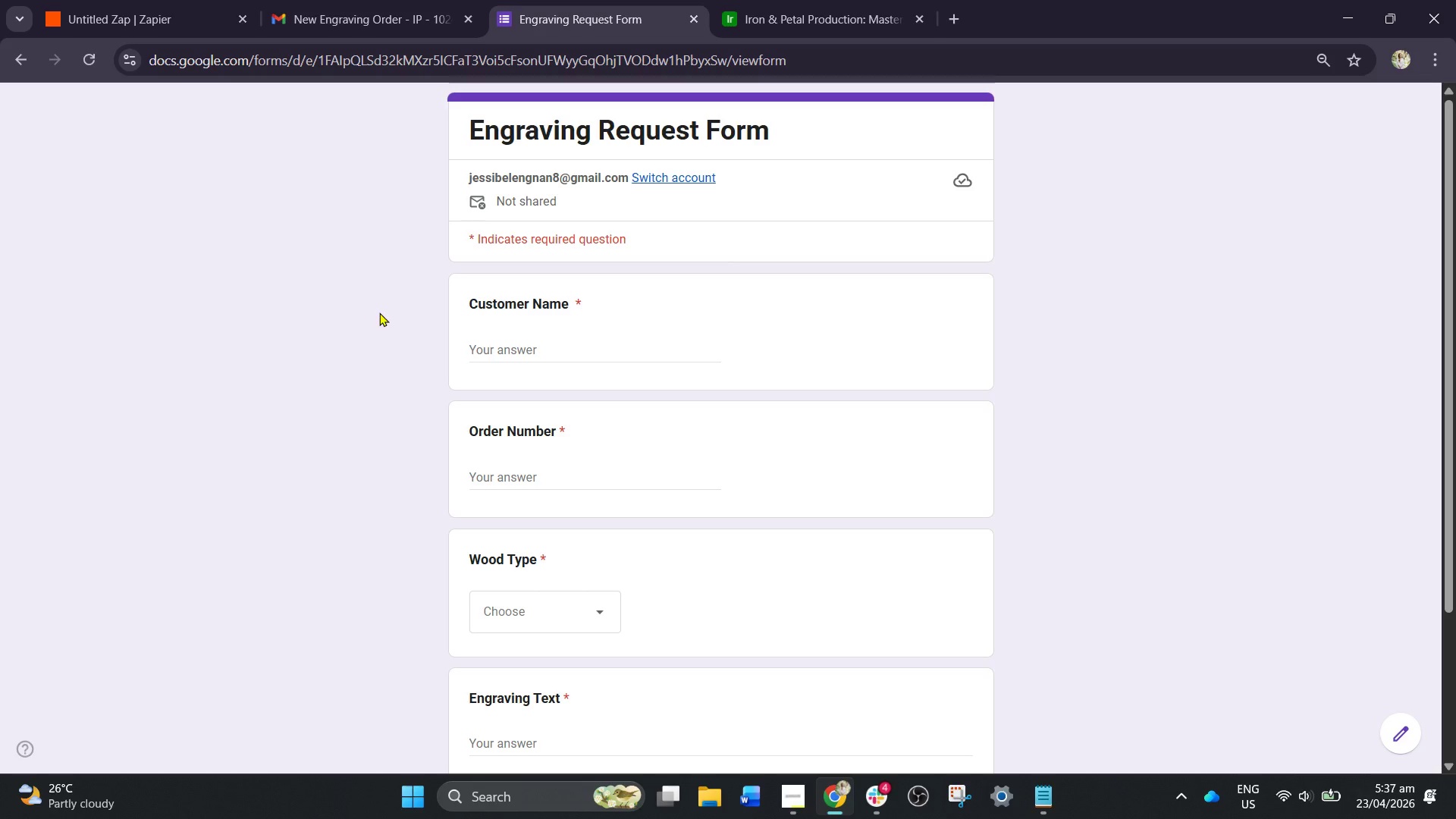 
wait(7.72)
 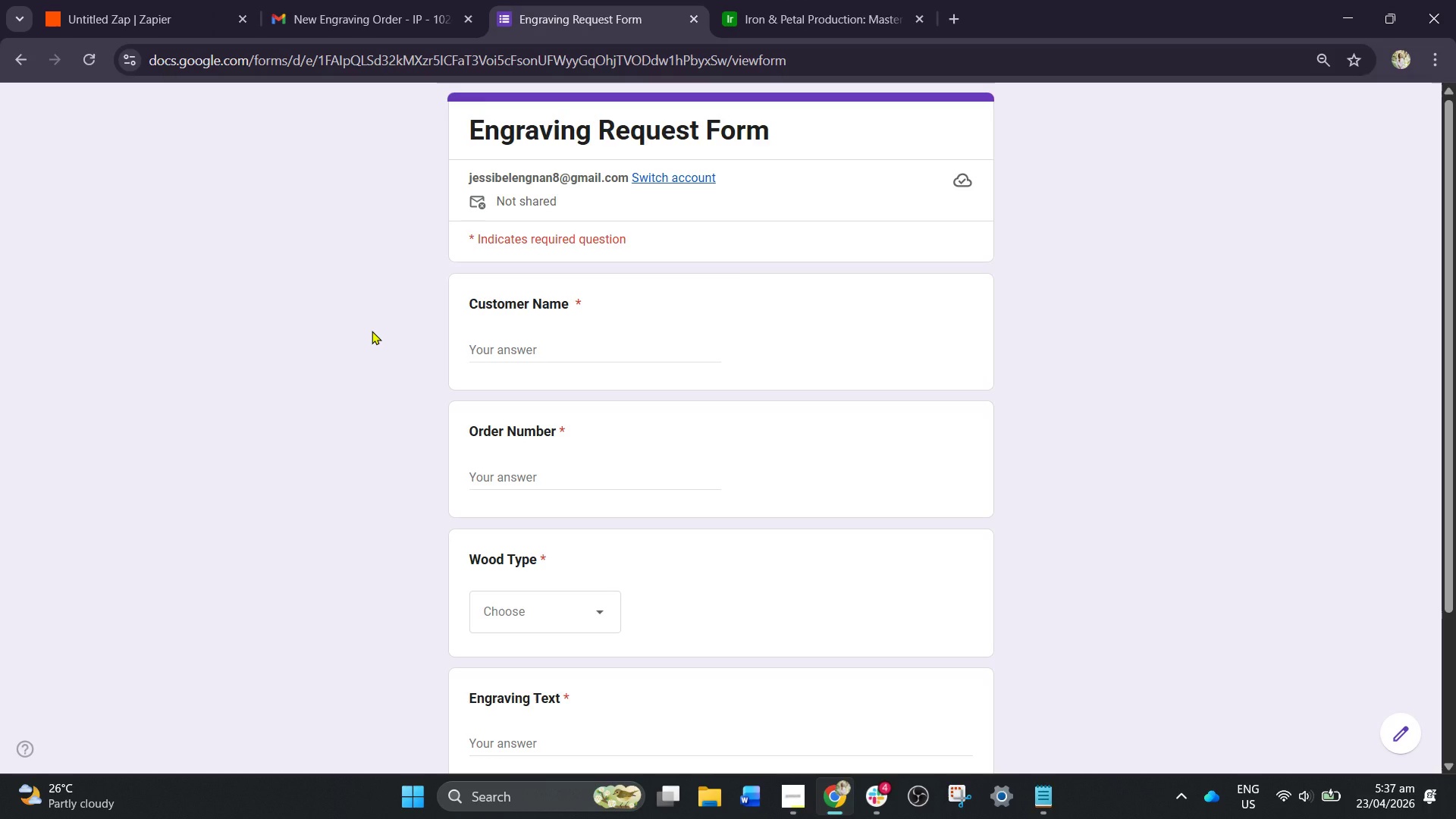 
left_click([499, 340])
 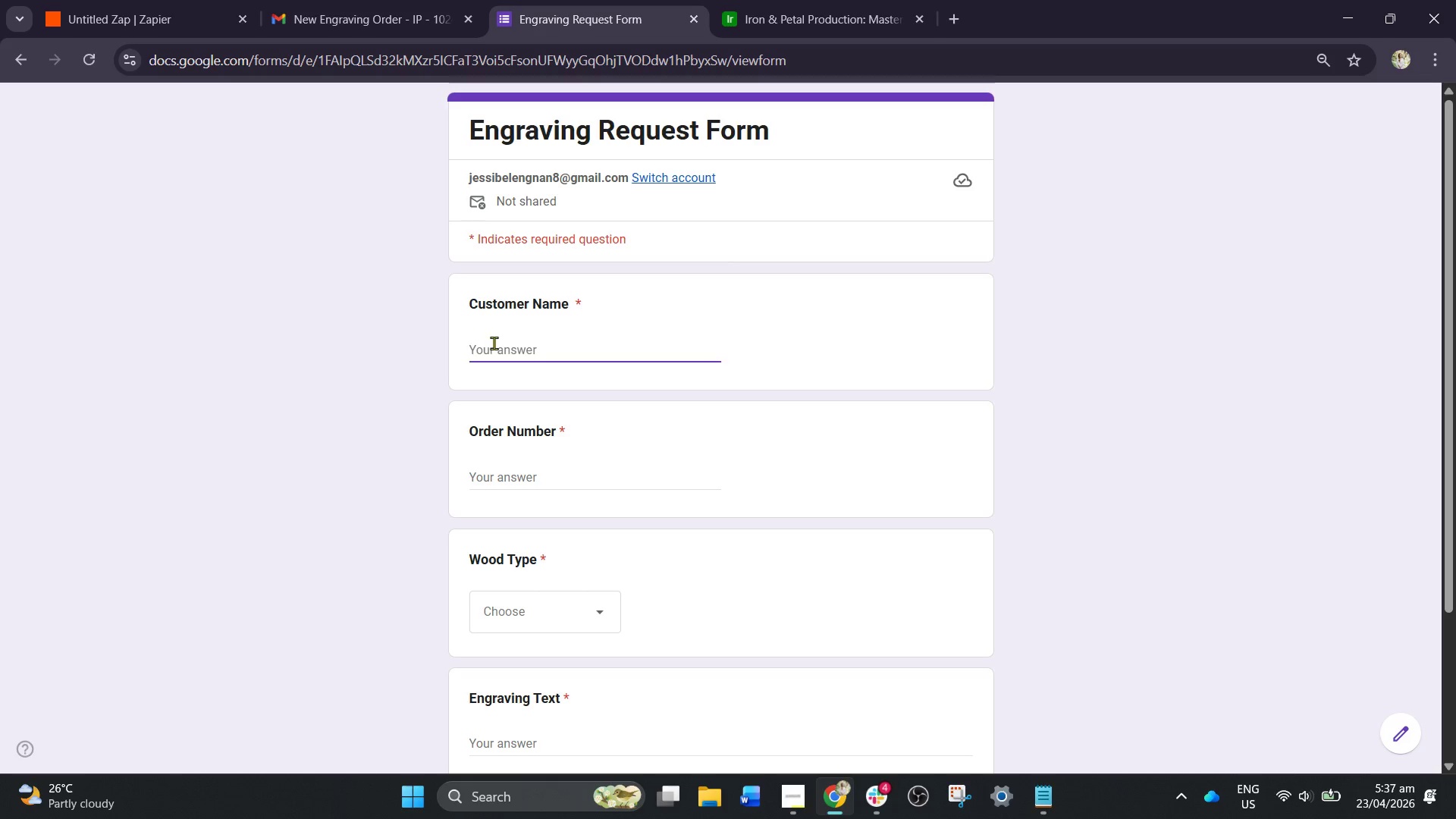 
type(MARIA SANTOS)
 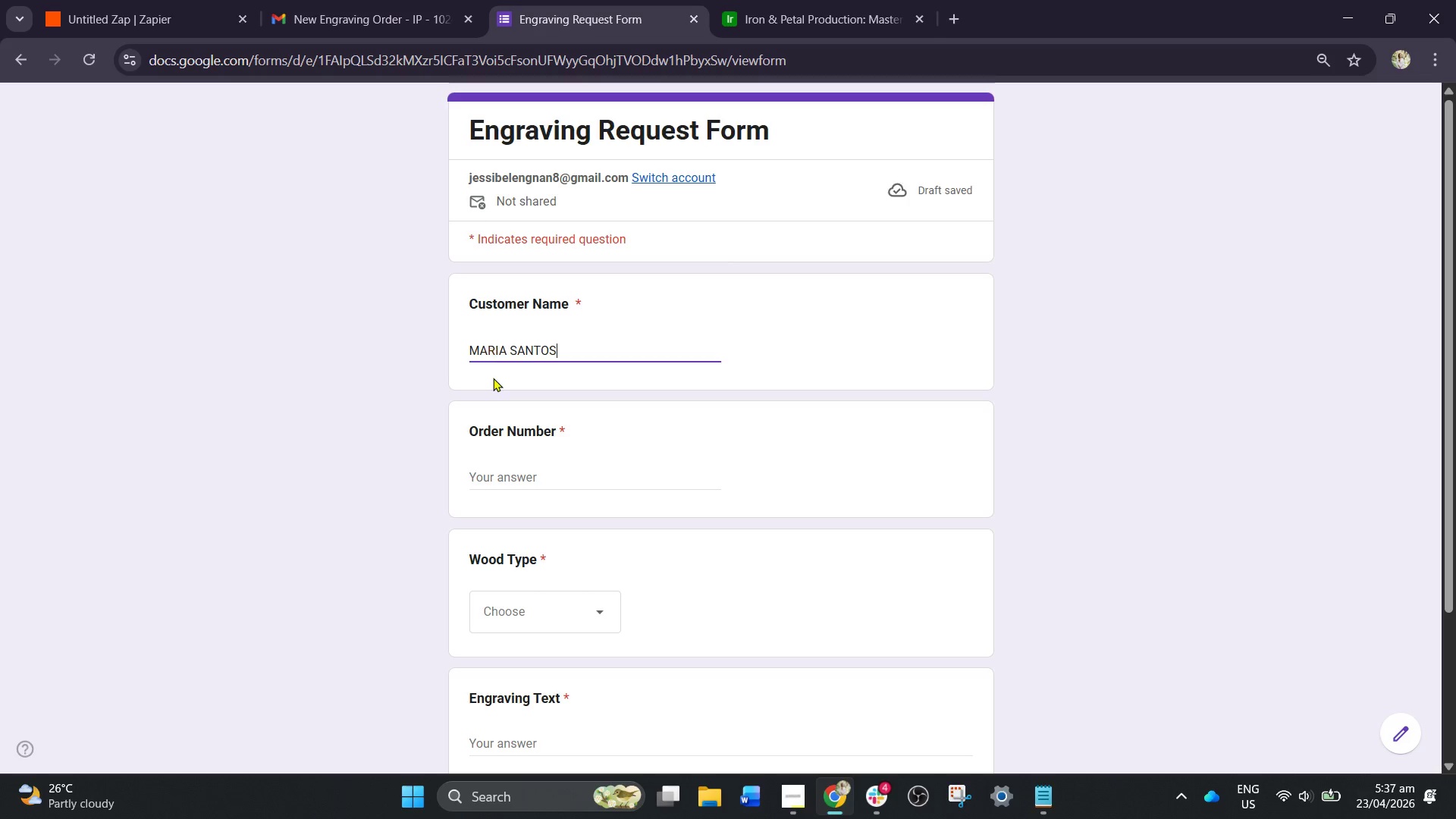 
left_click([500, 485])
 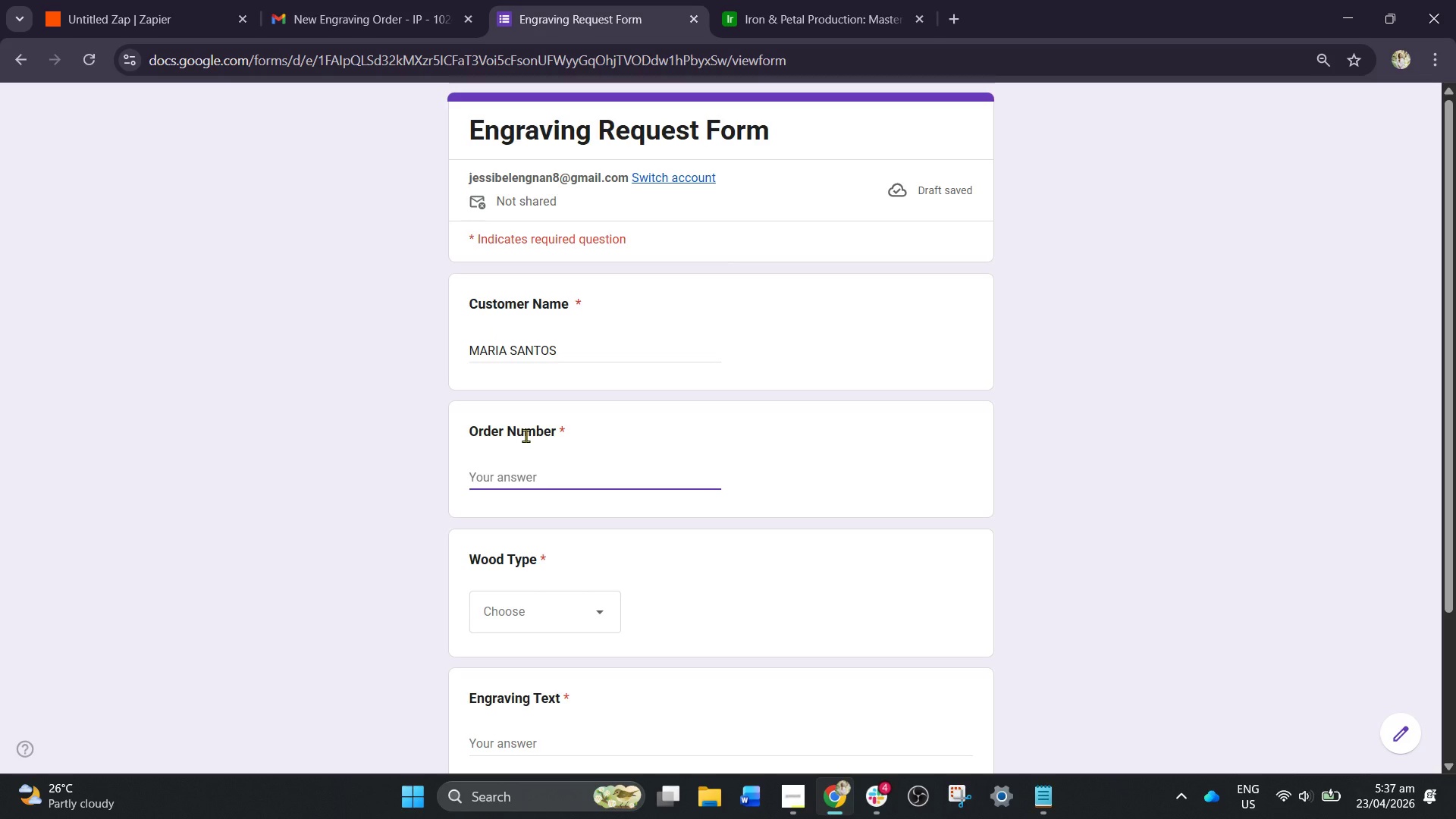 
type(IP-1002)
 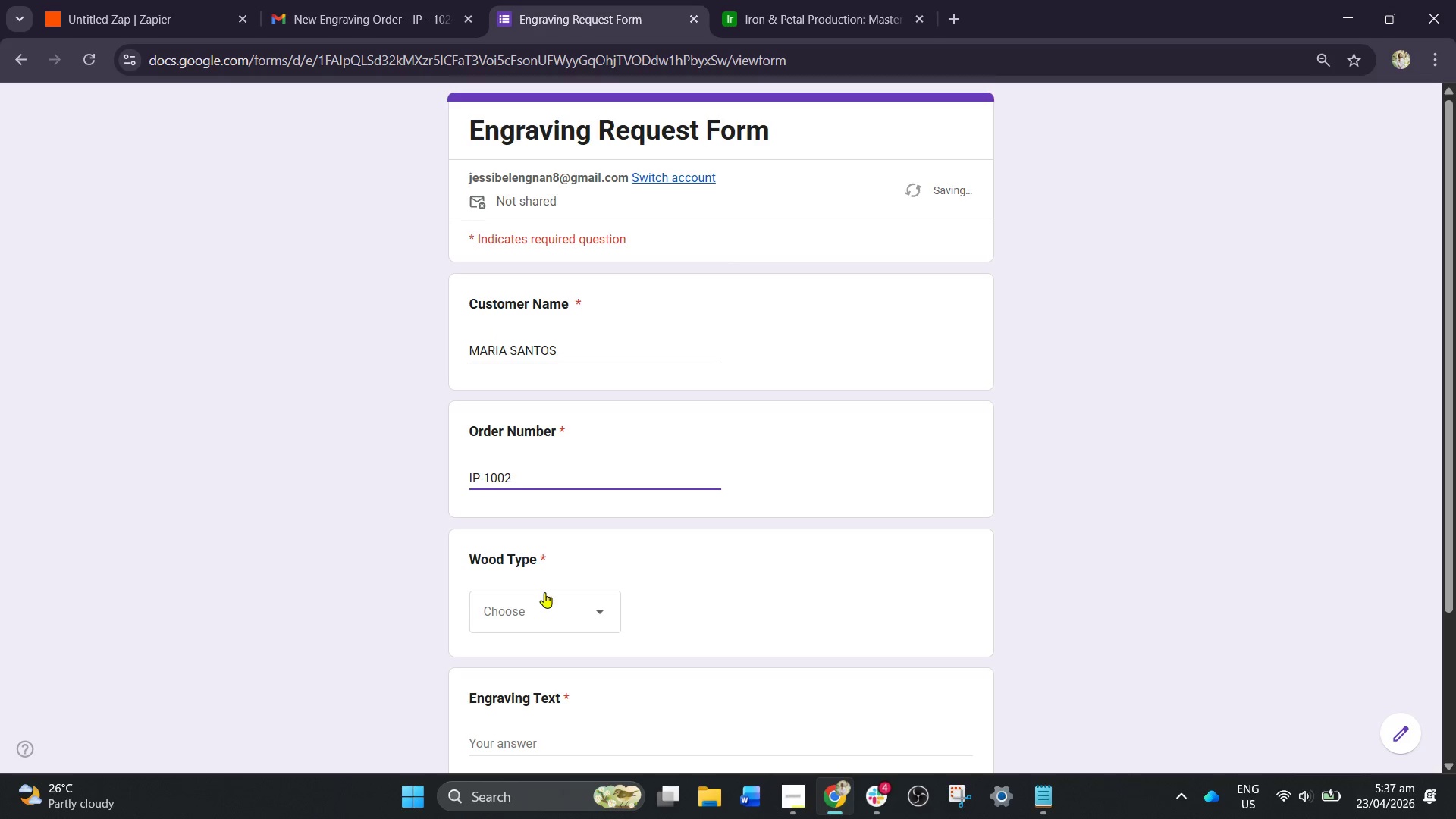 
left_click([548, 603])
 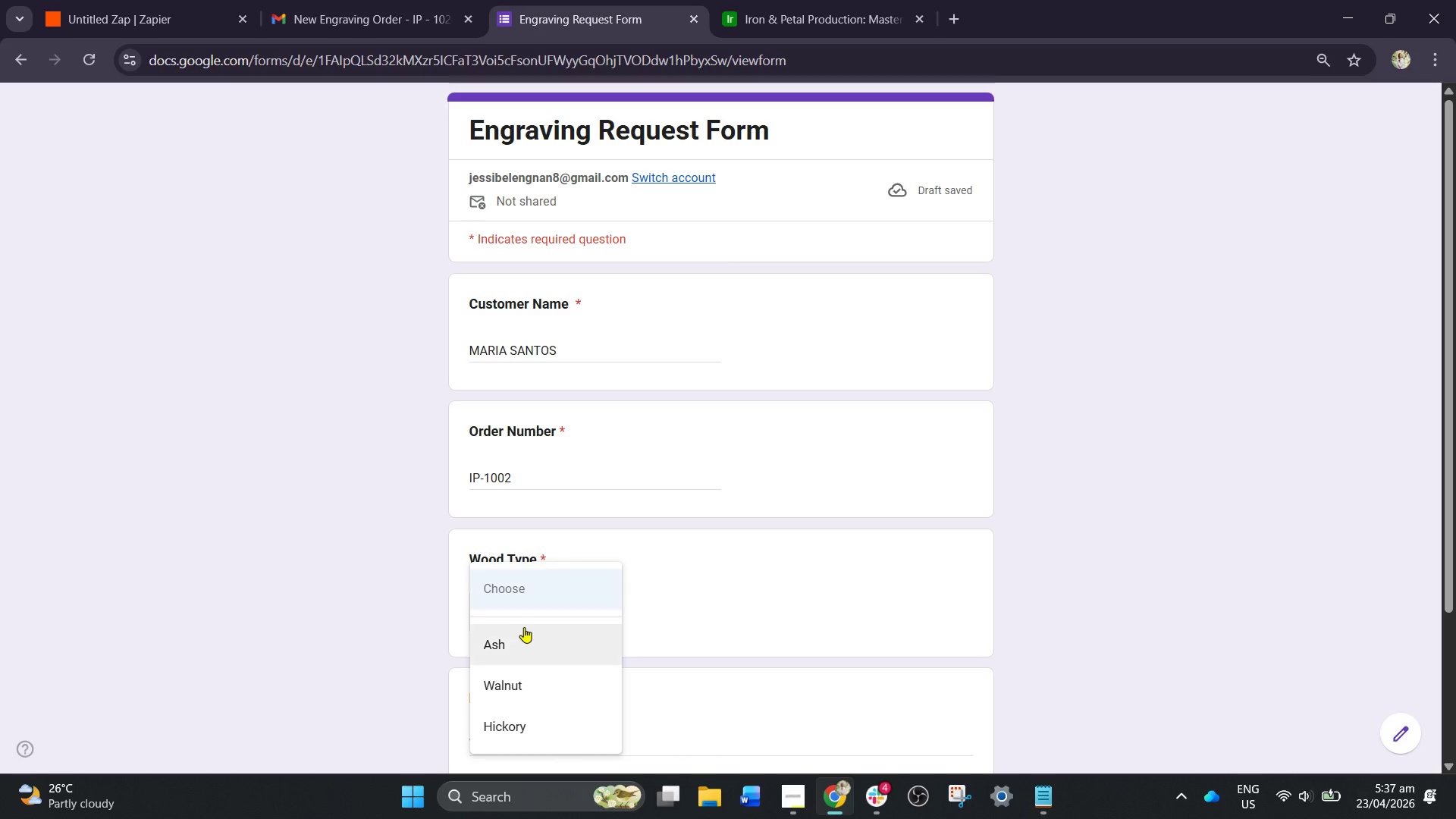 
left_click([522, 630])
 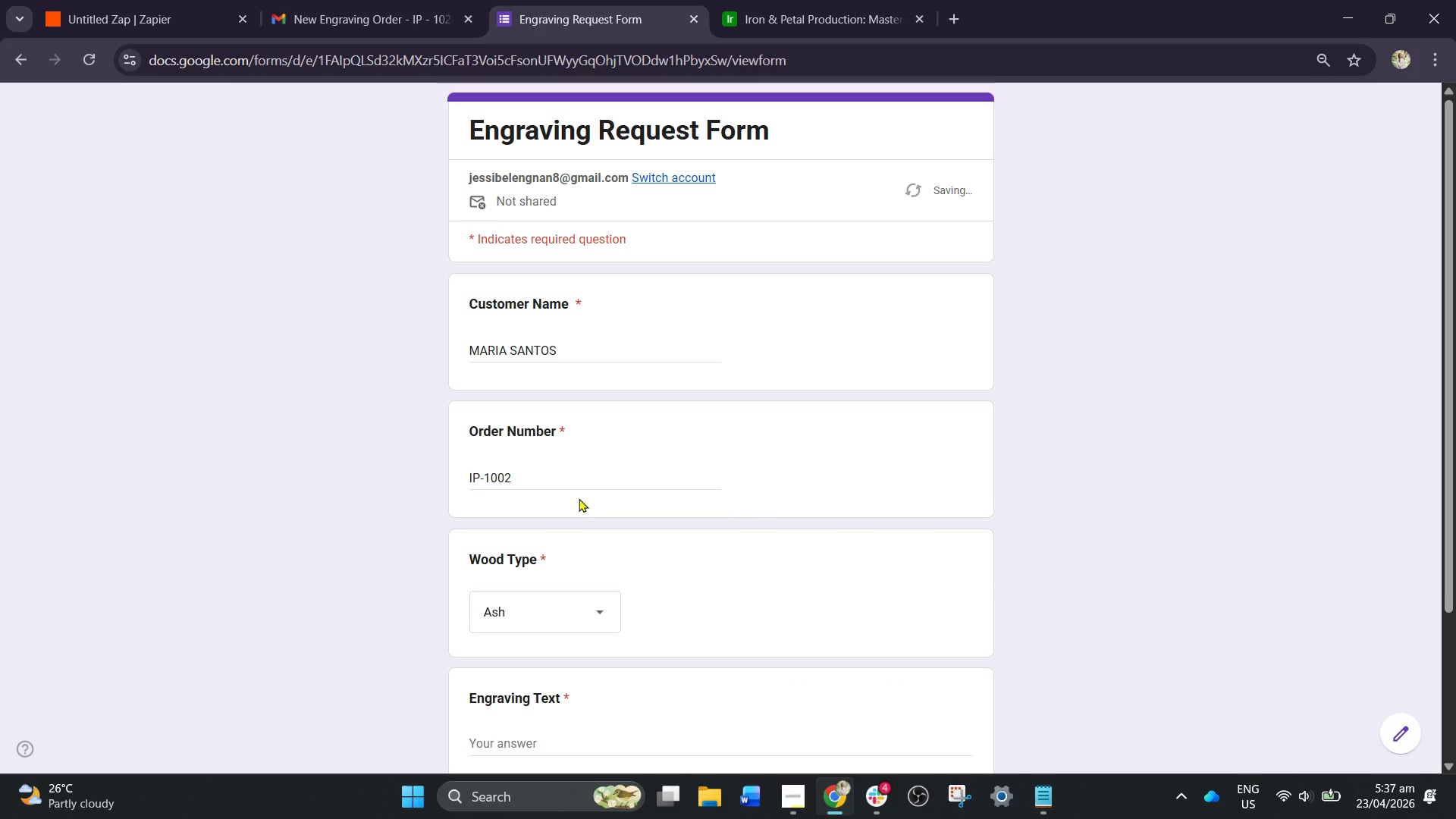 
scroll: coordinate [579, 498], scroll_direction: down, amount: 2.0
 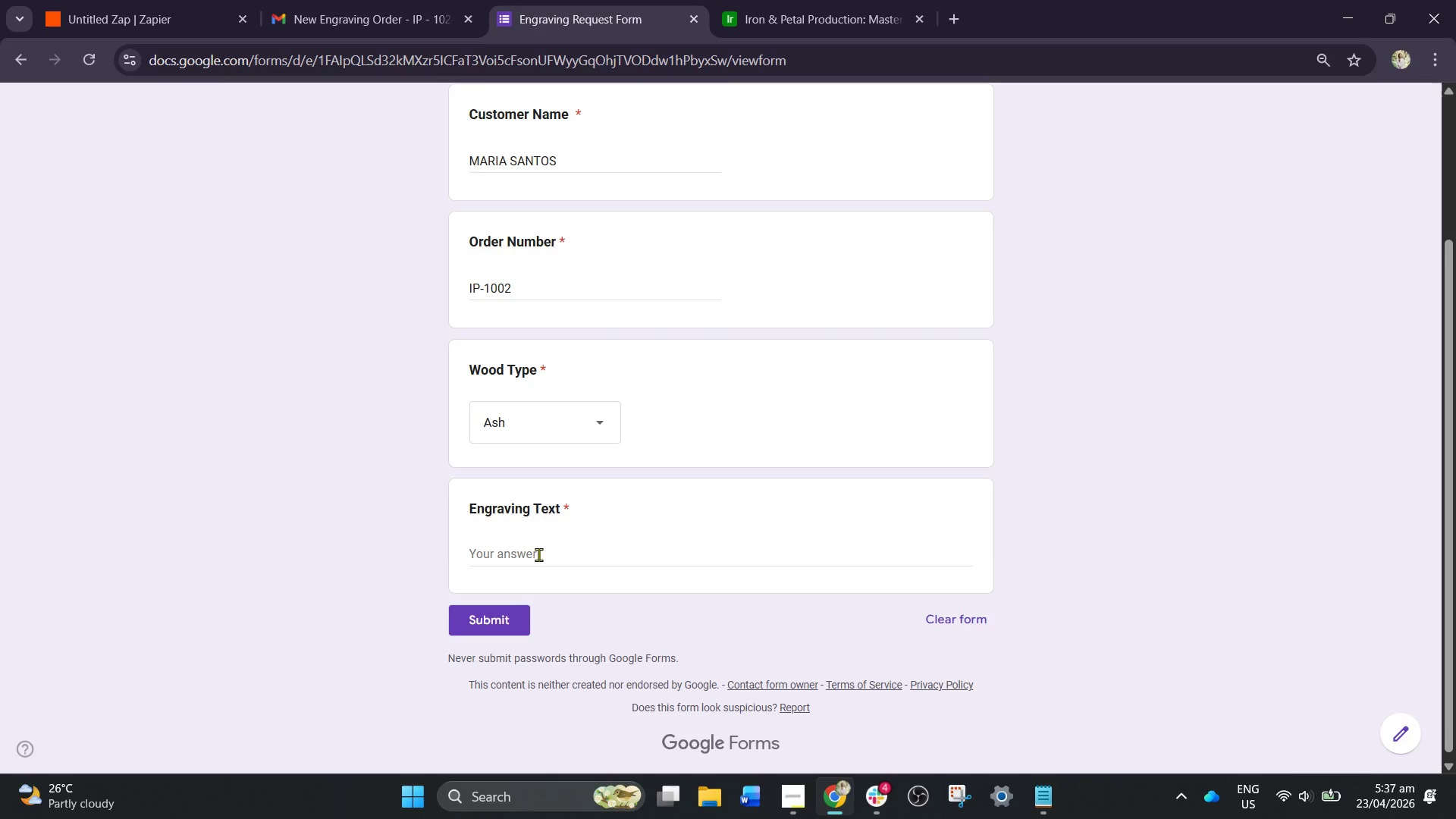 
left_click([538, 554])
 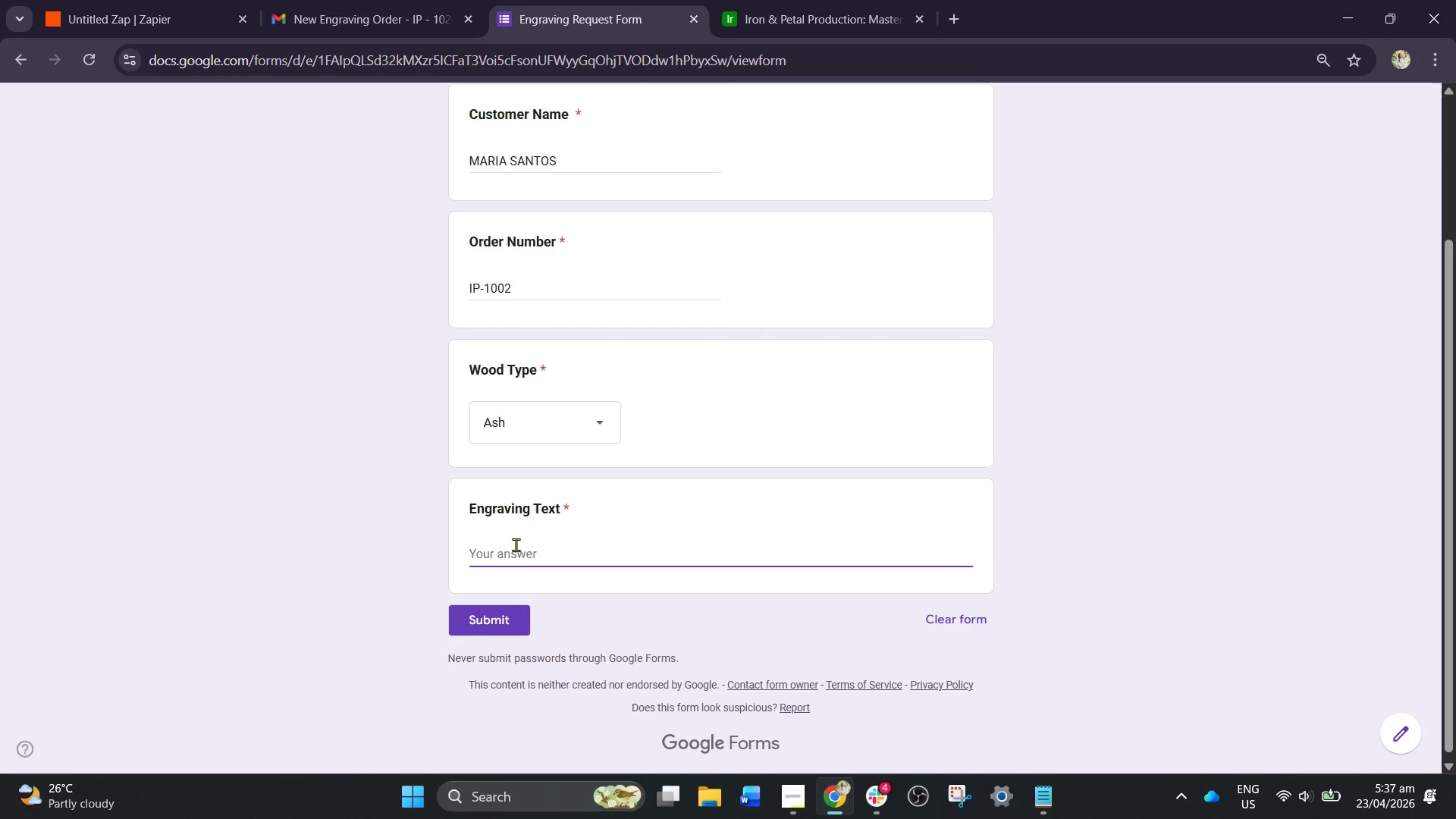 
type(STAY STRONG)
 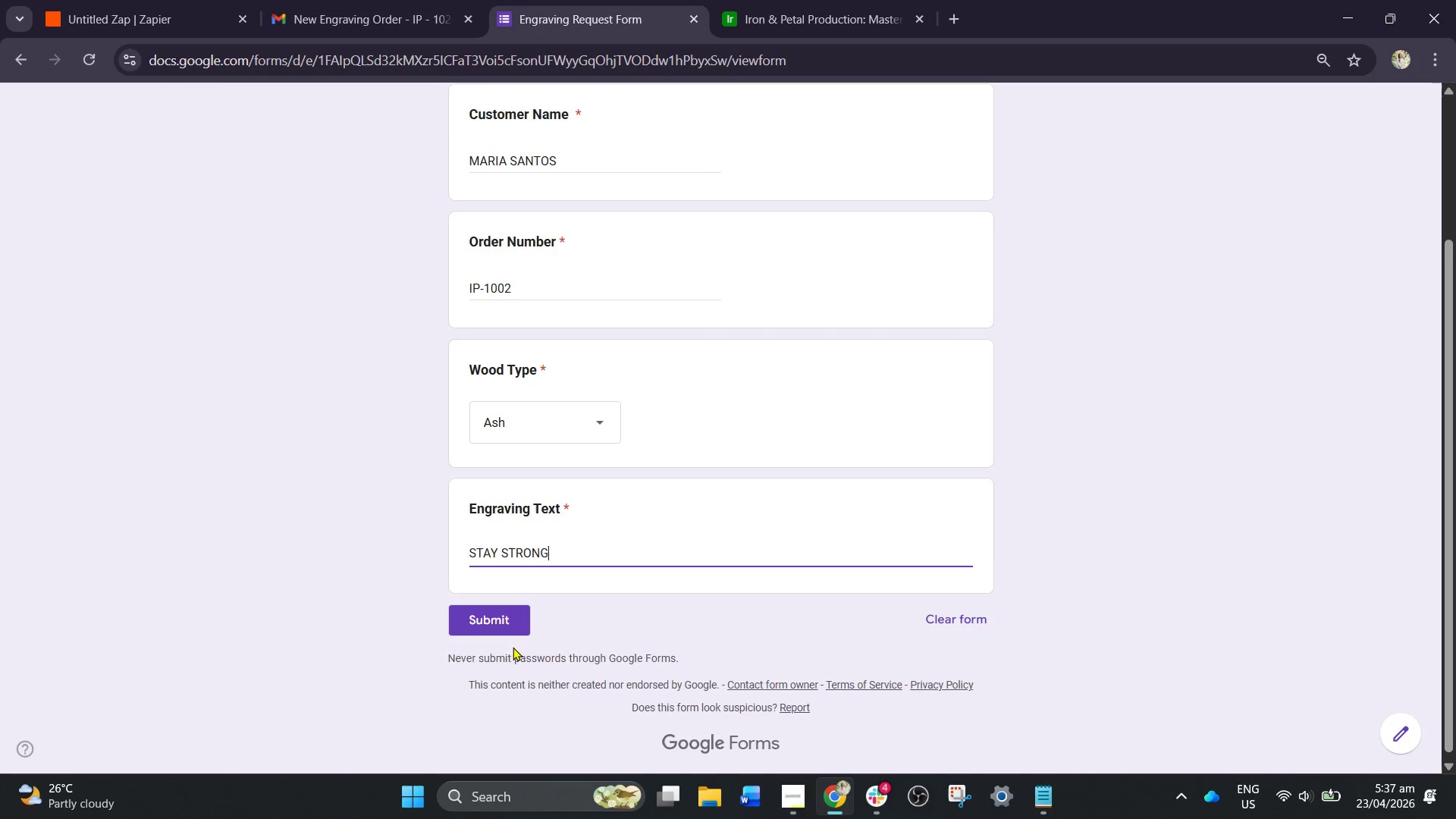 
left_click([516, 627])
 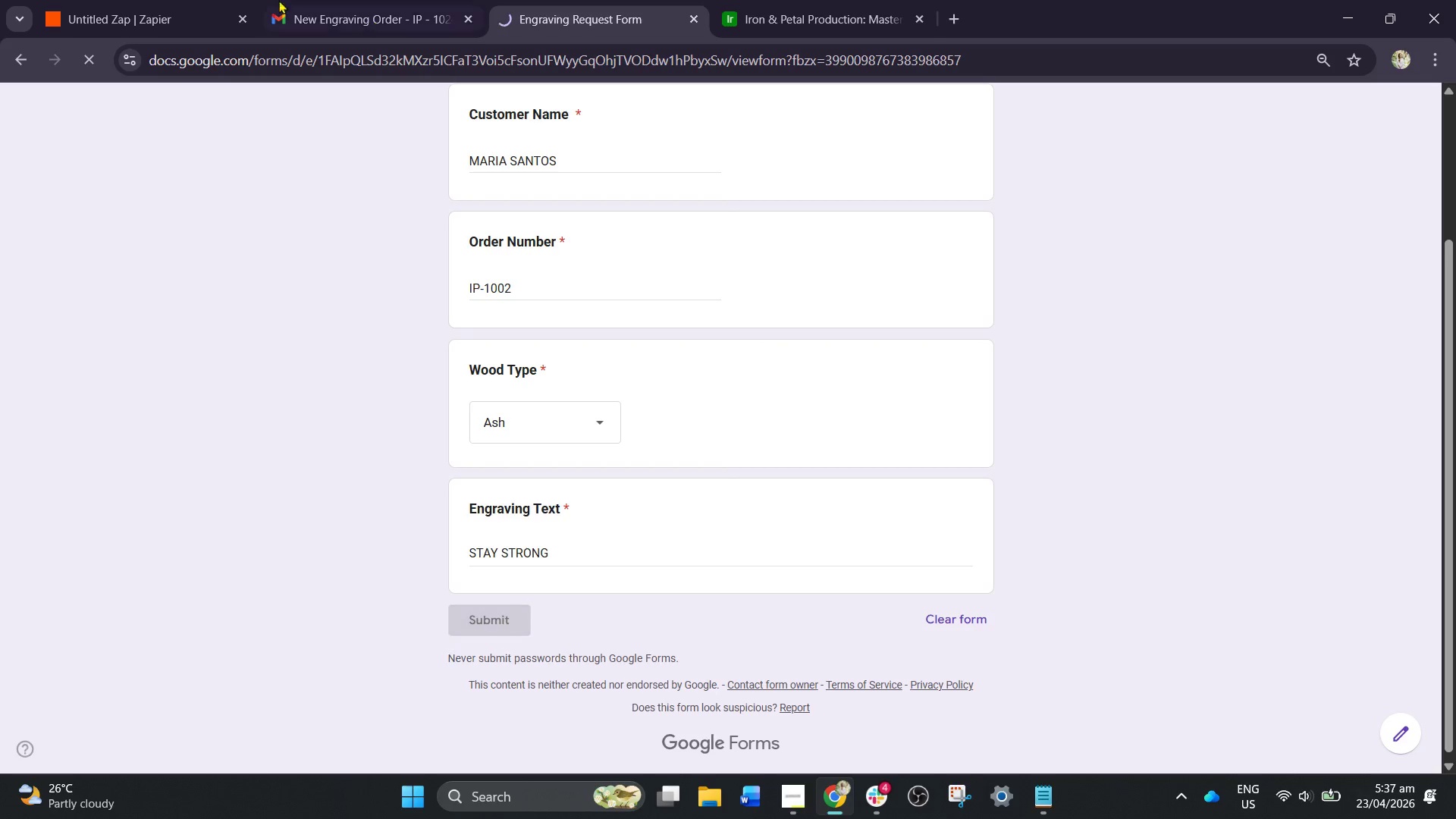 
mouse_move([196, 0])
 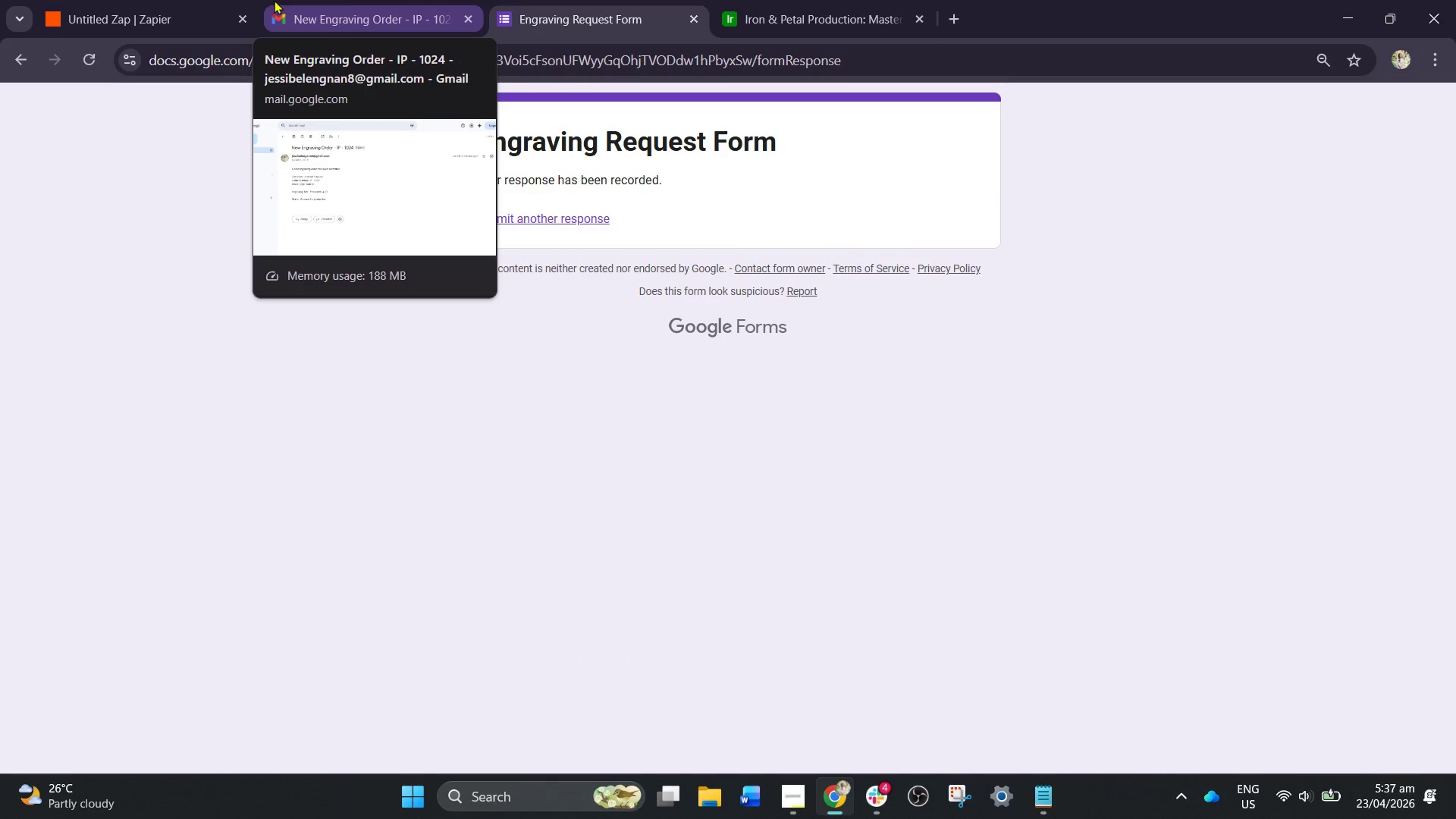 
left_click([196, 7])
 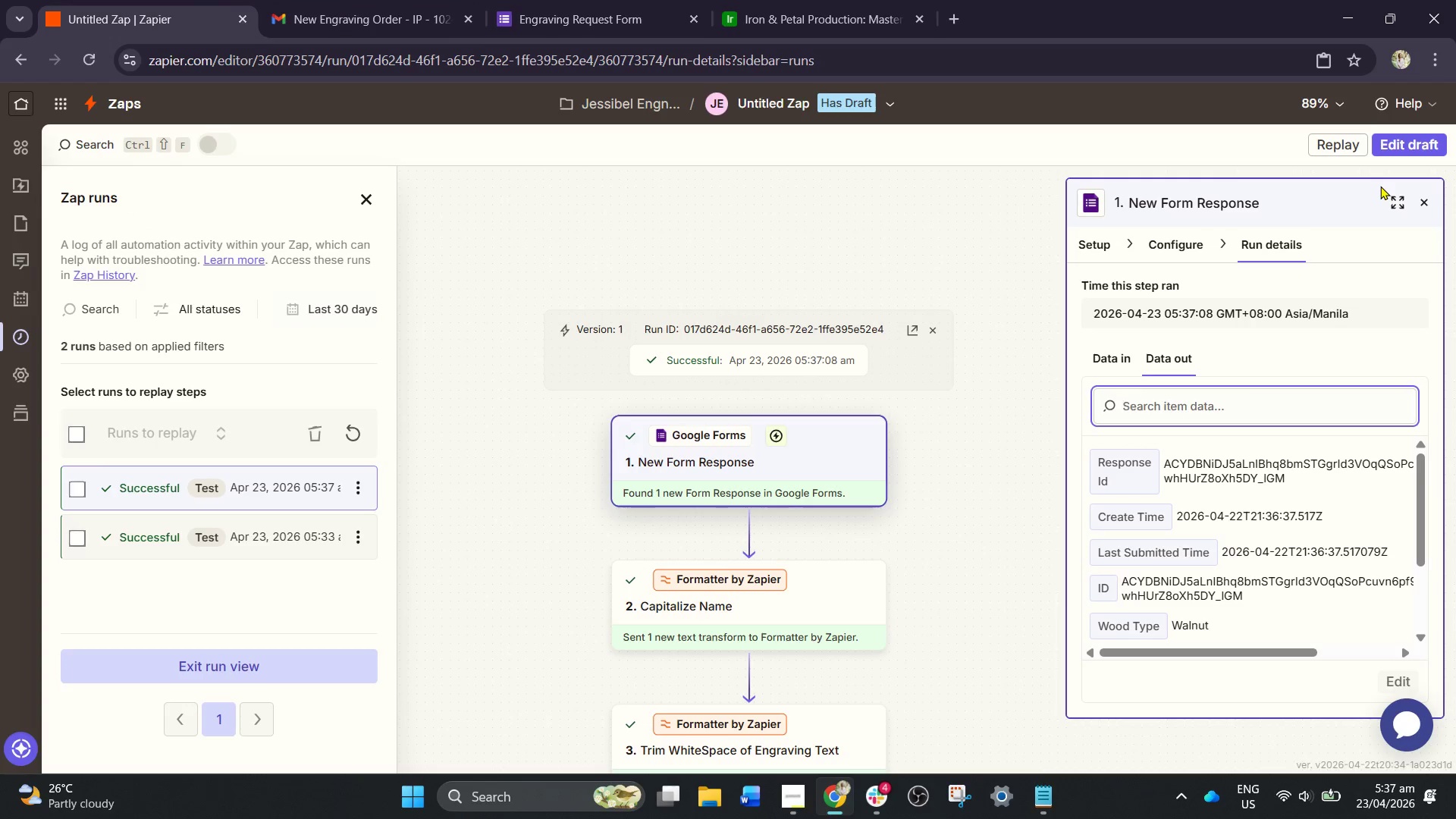 
left_click([1412, 161])
 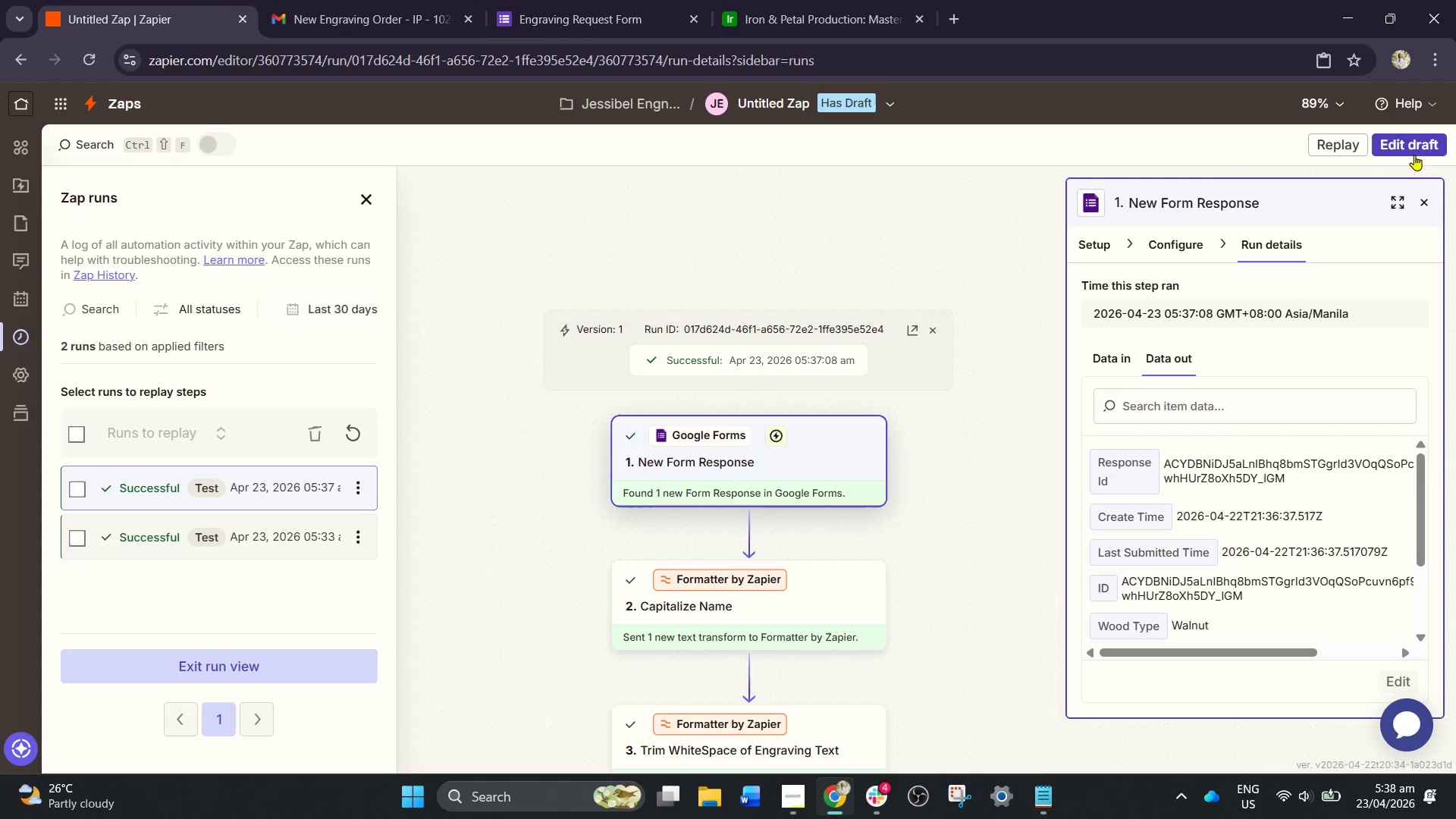 
left_click([1414, 155])
 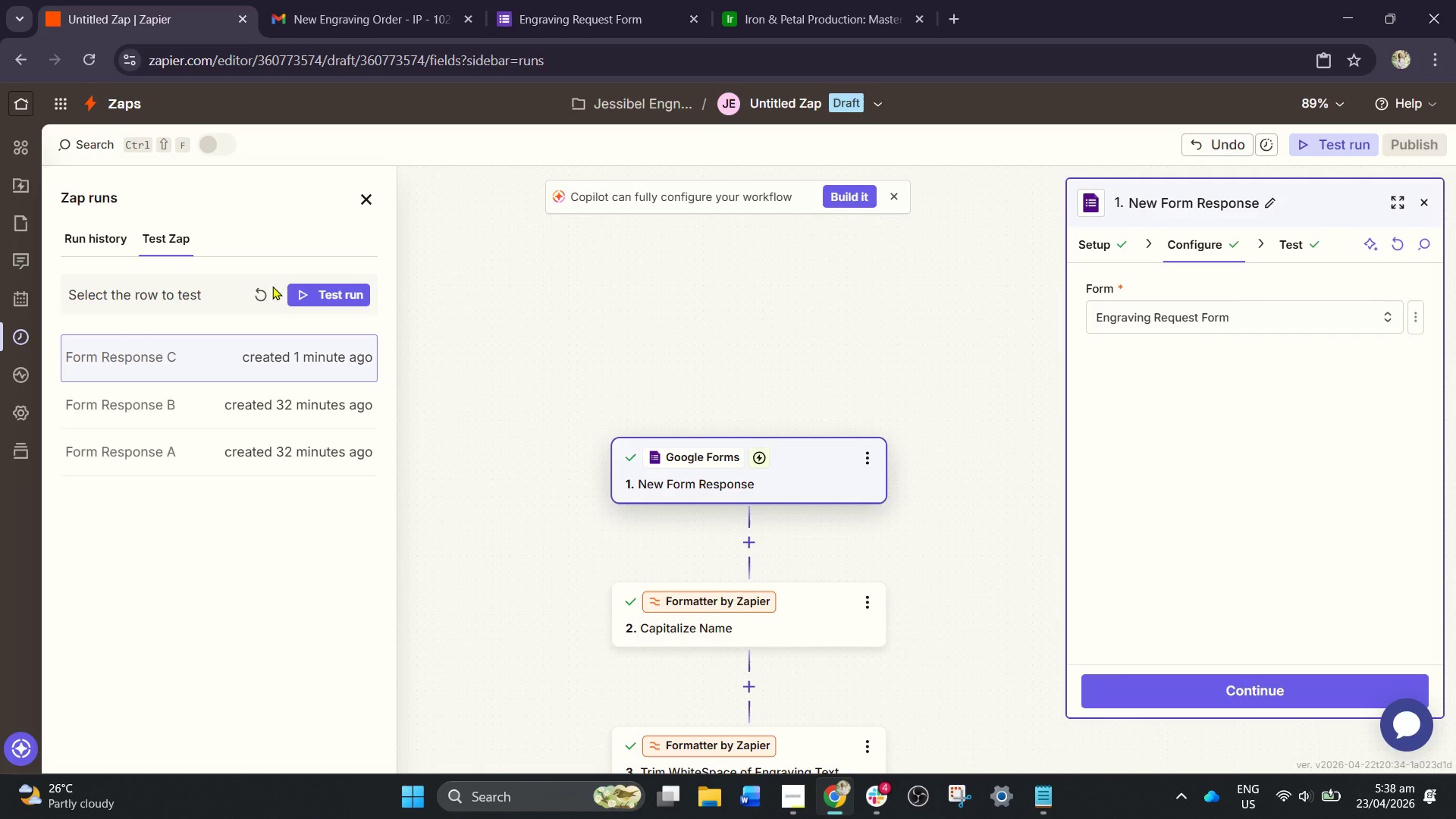 
double_click([271, 285])
 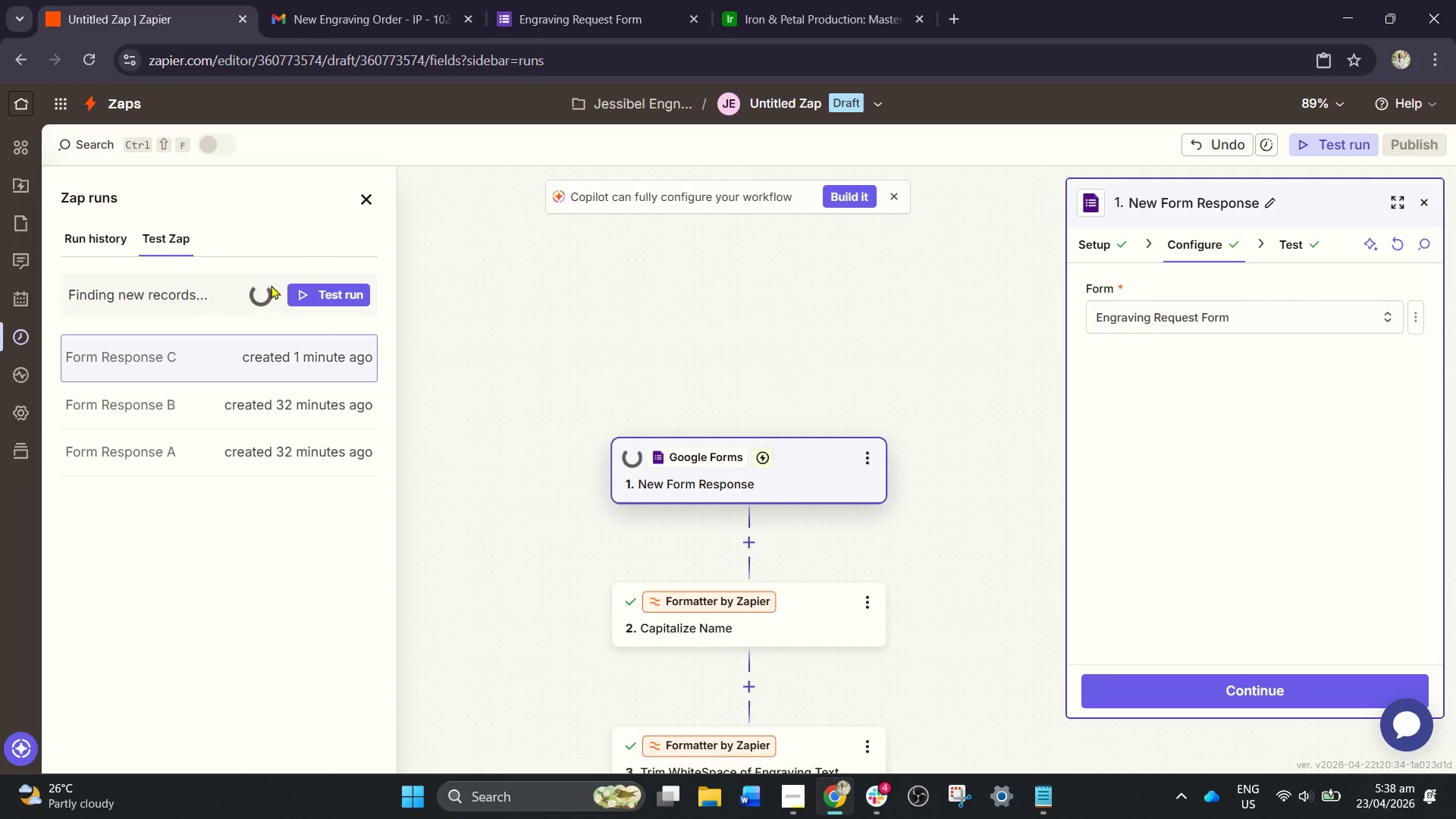 
wait(8.78)
 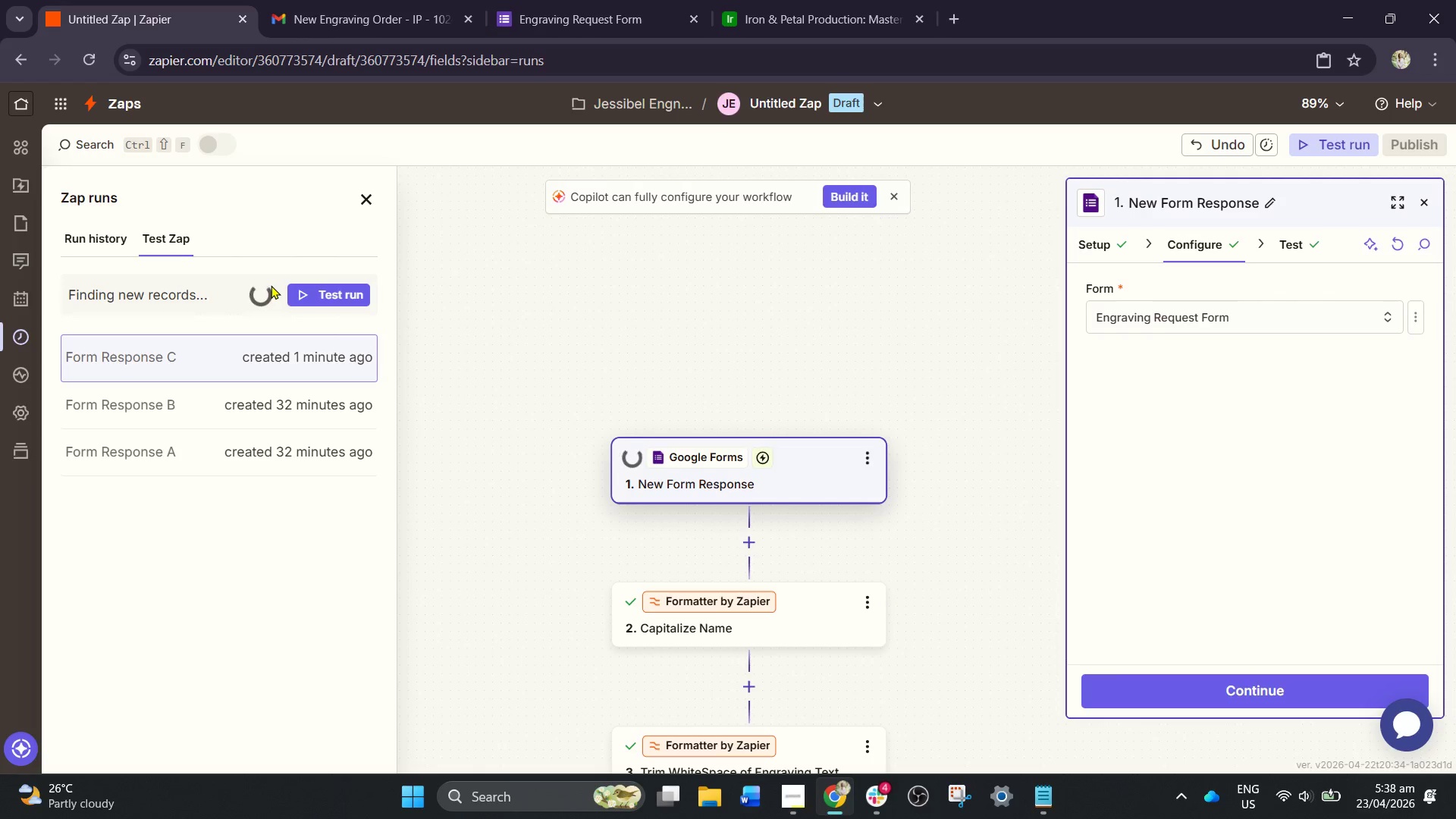 
left_click([326, 358])
 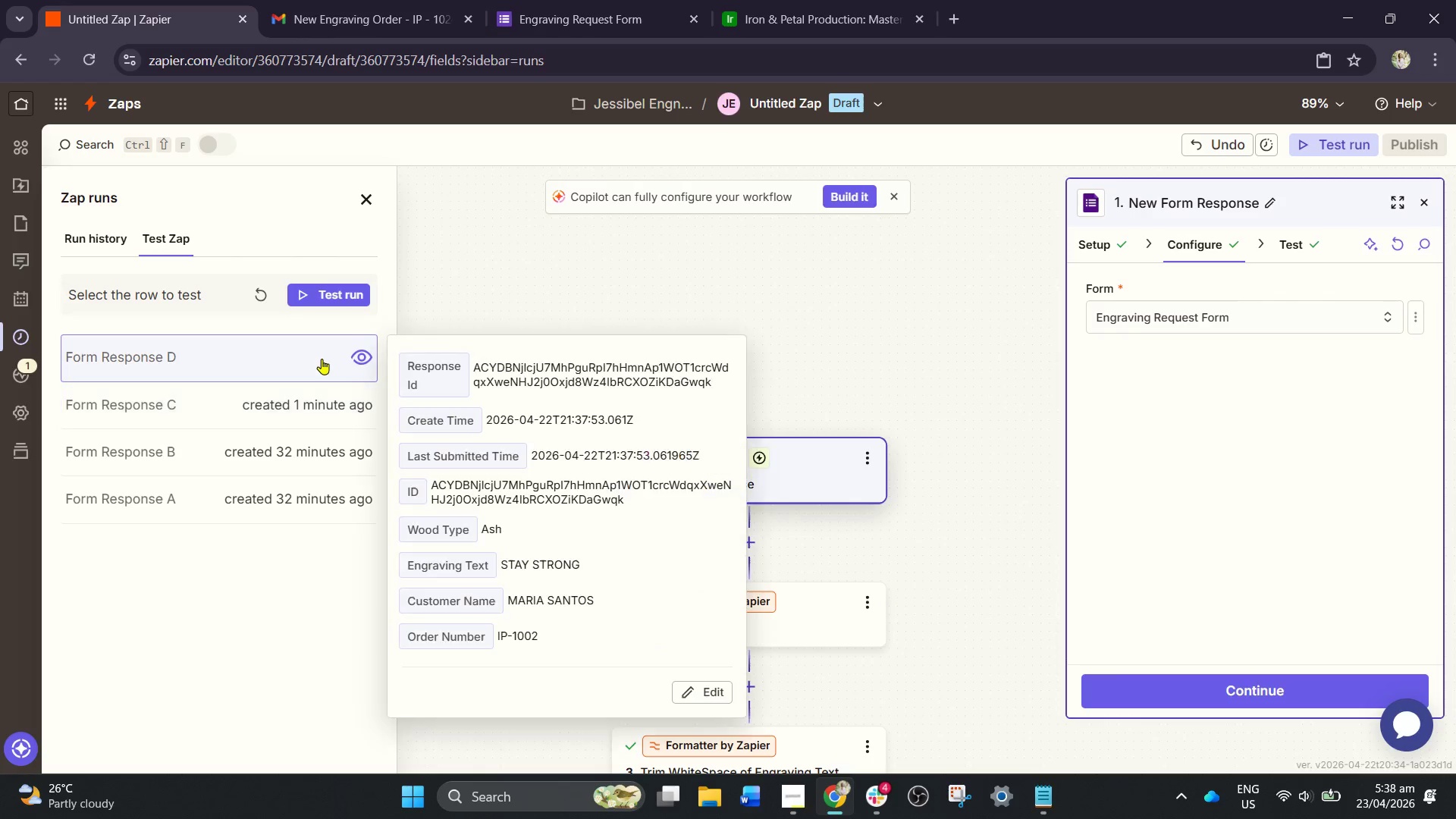 
mouse_move([305, 347])
 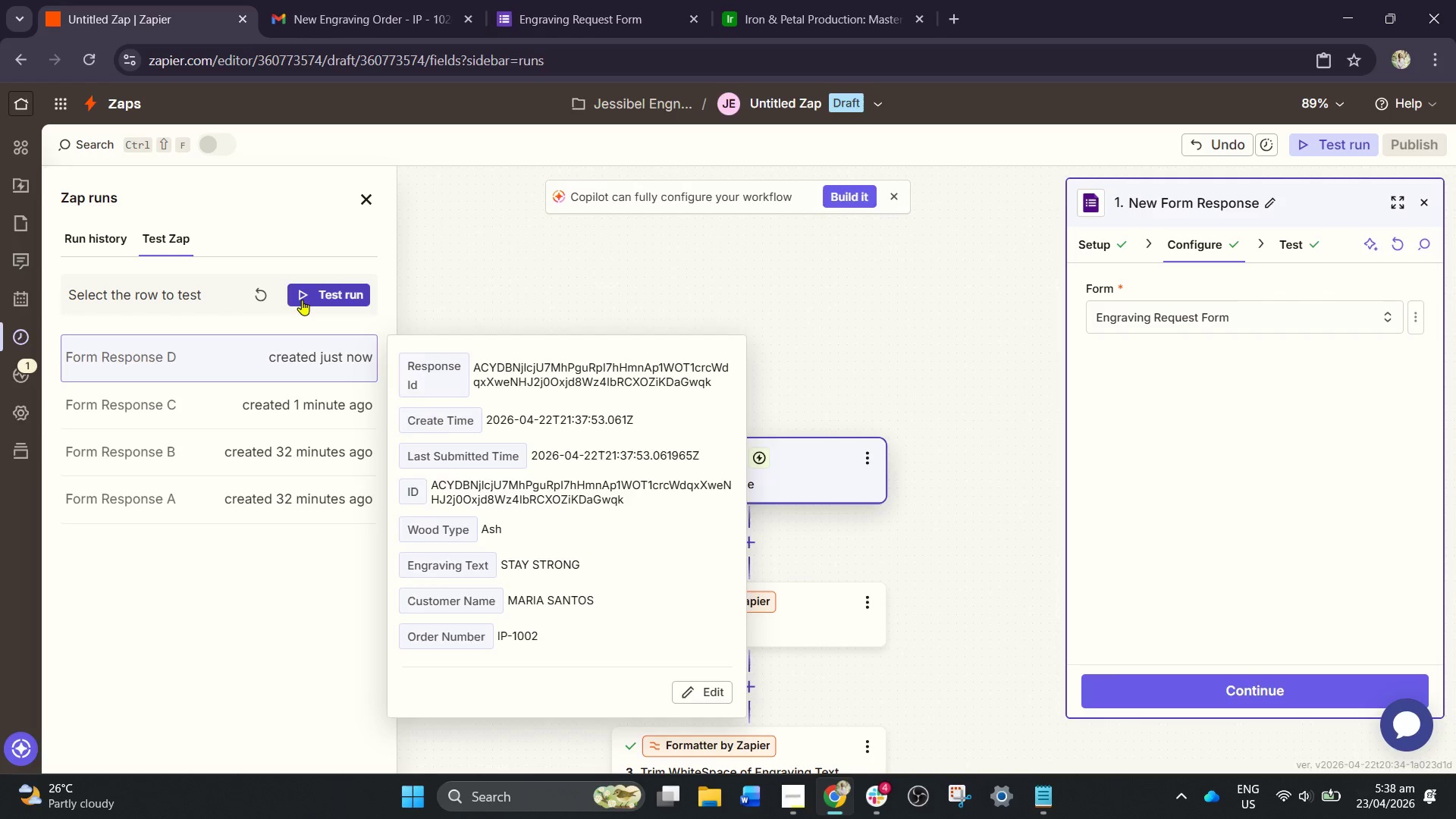 
left_click([307, 296])
 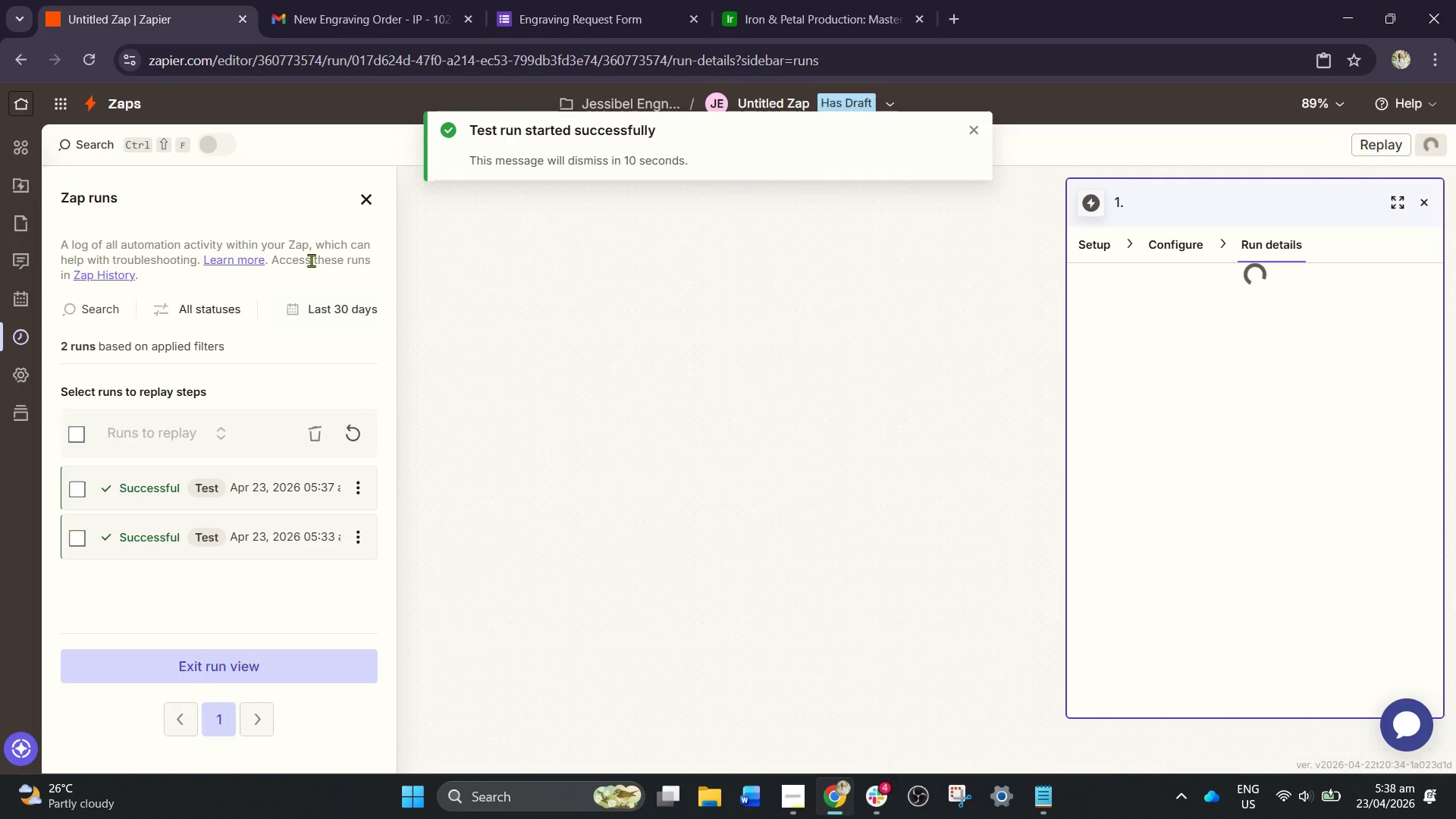 
left_click([783, 4])
 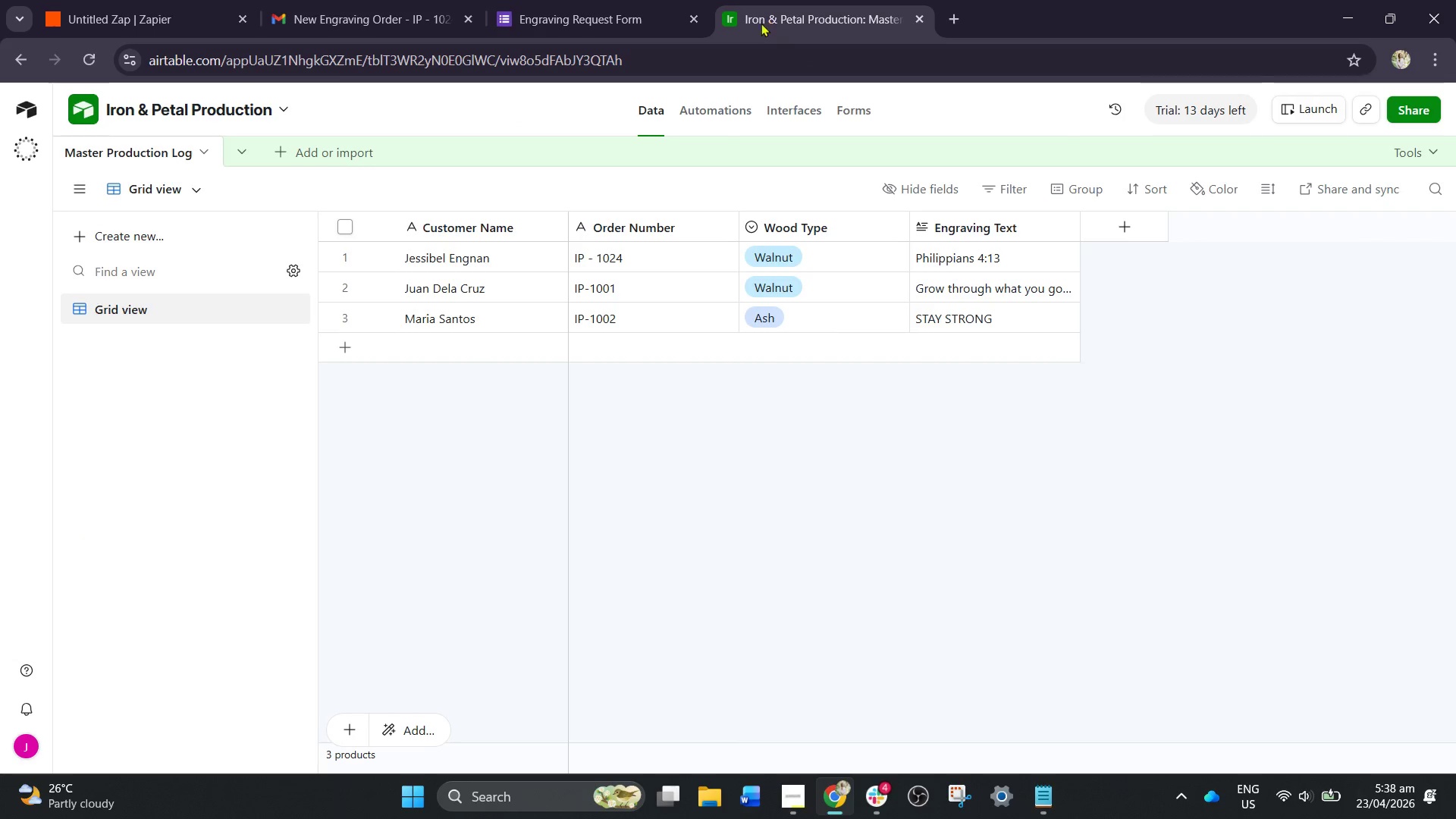 
wait(5.69)
 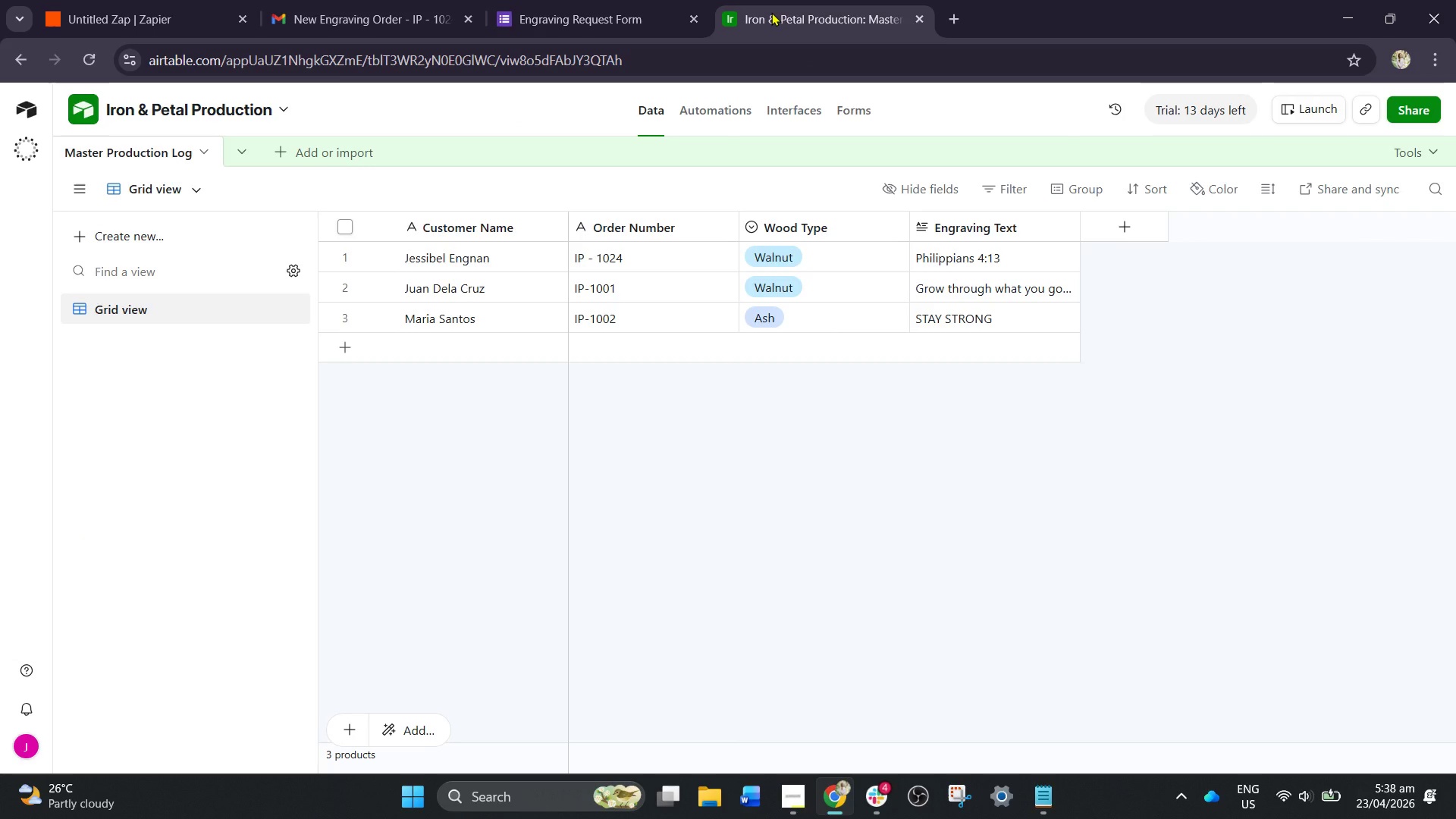 
left_click([354, 22])
 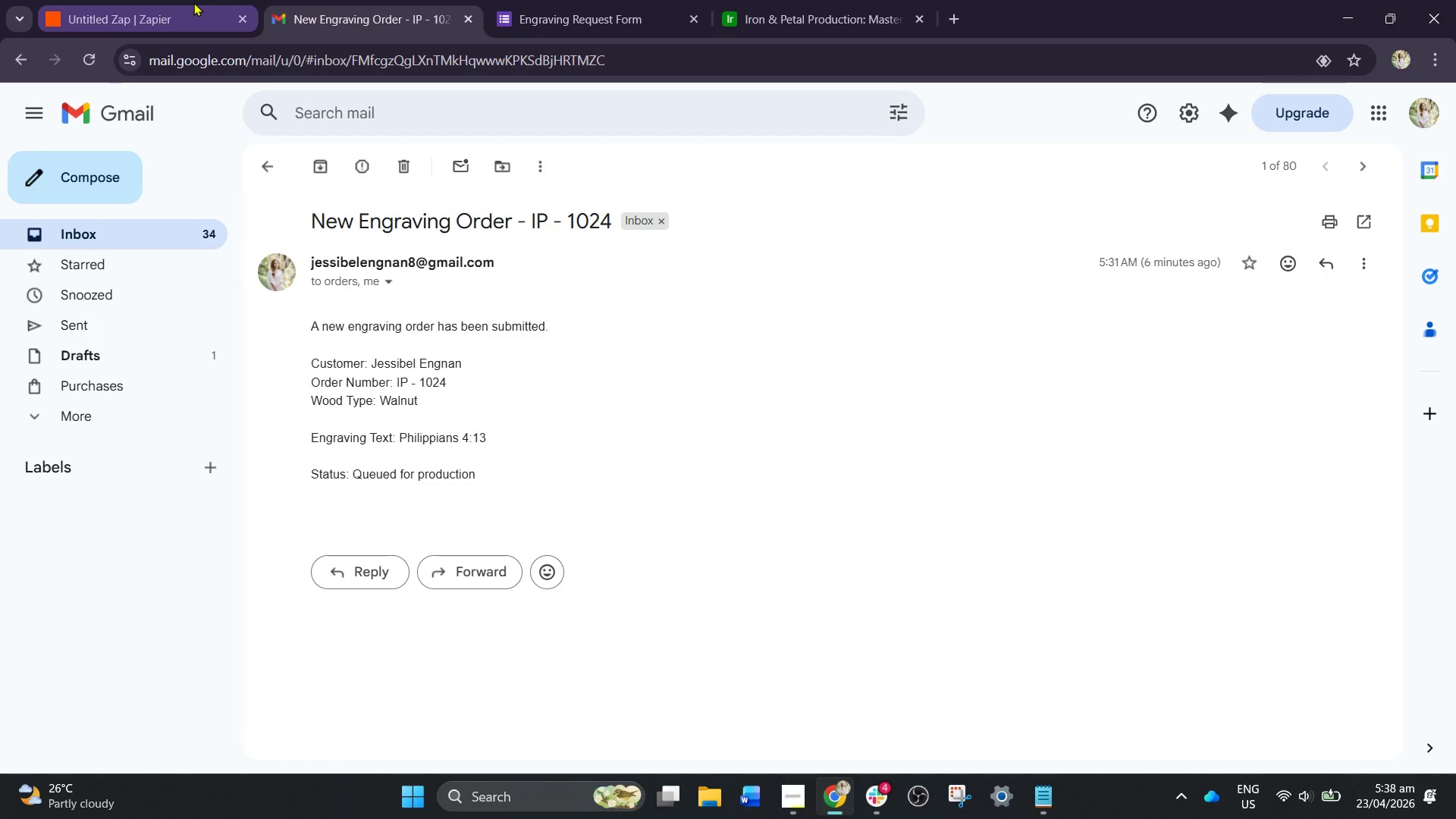 
left_click([193, 2])
 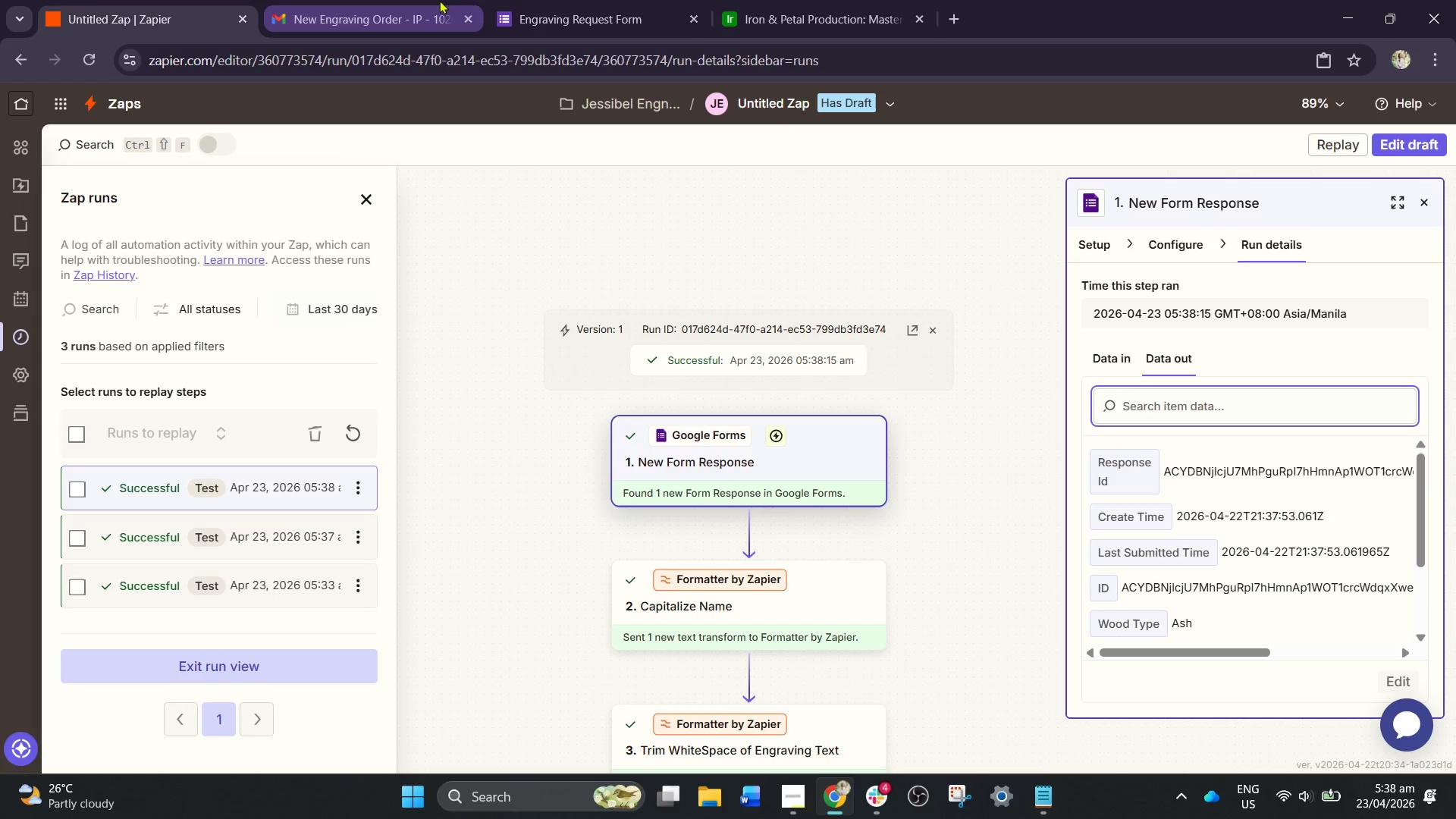 
left_click([556, 21])
 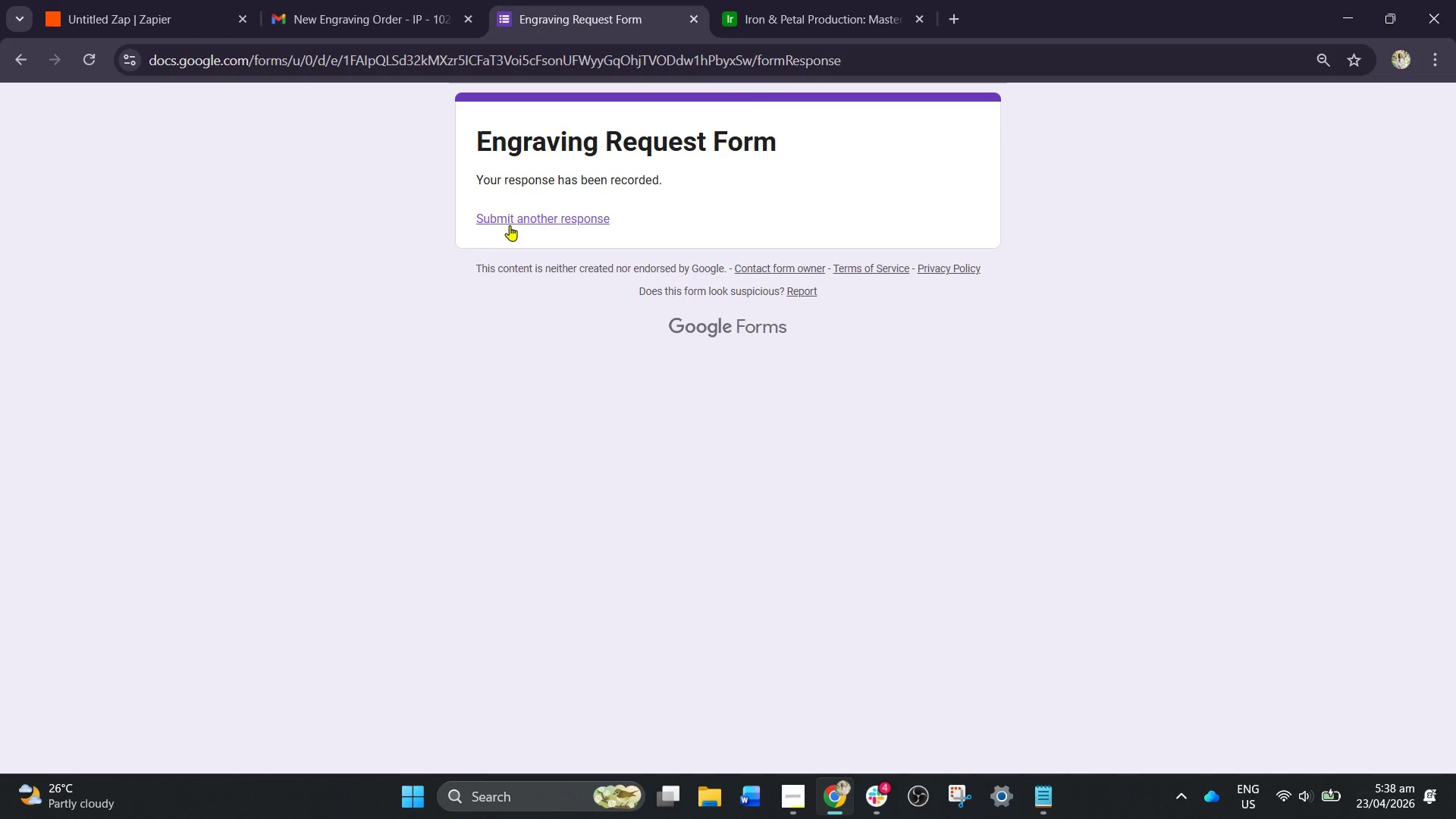 
left_click([510, 222])
 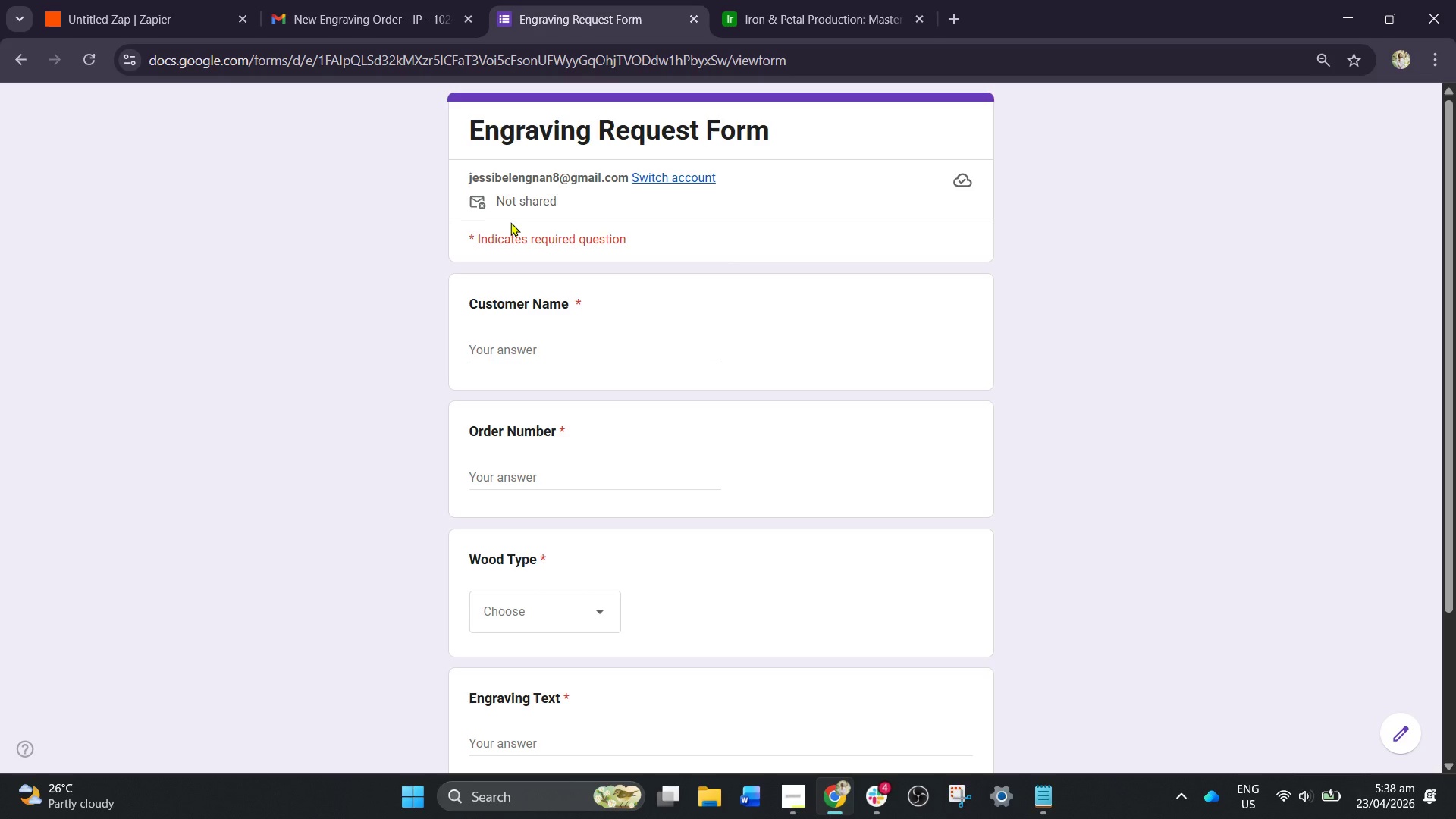 
wait(12.52)
 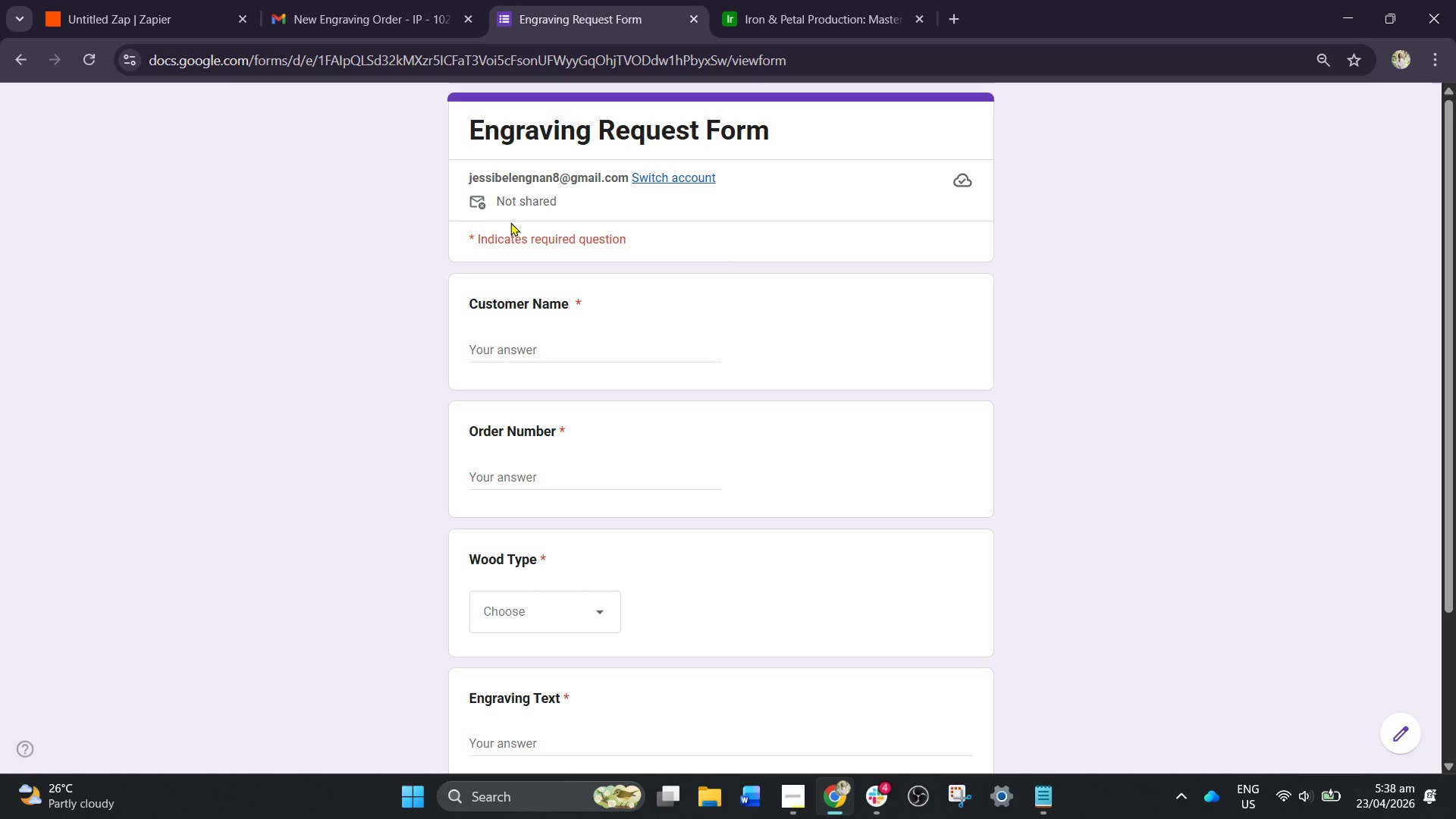 
left_click([876, 799])
 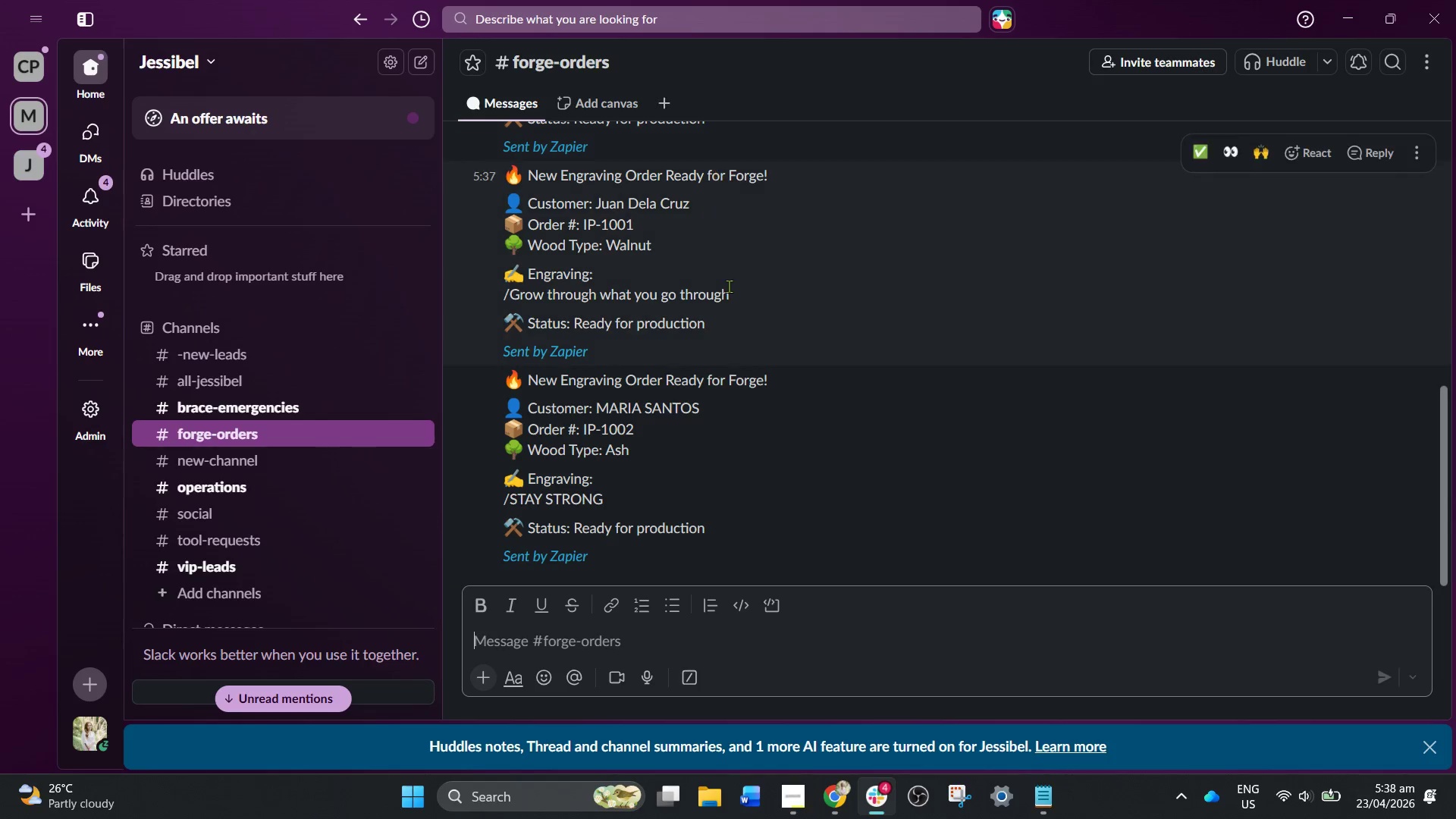 
scroll: coordinate [858, 375], scroll_direction: down, amount: 3.0
 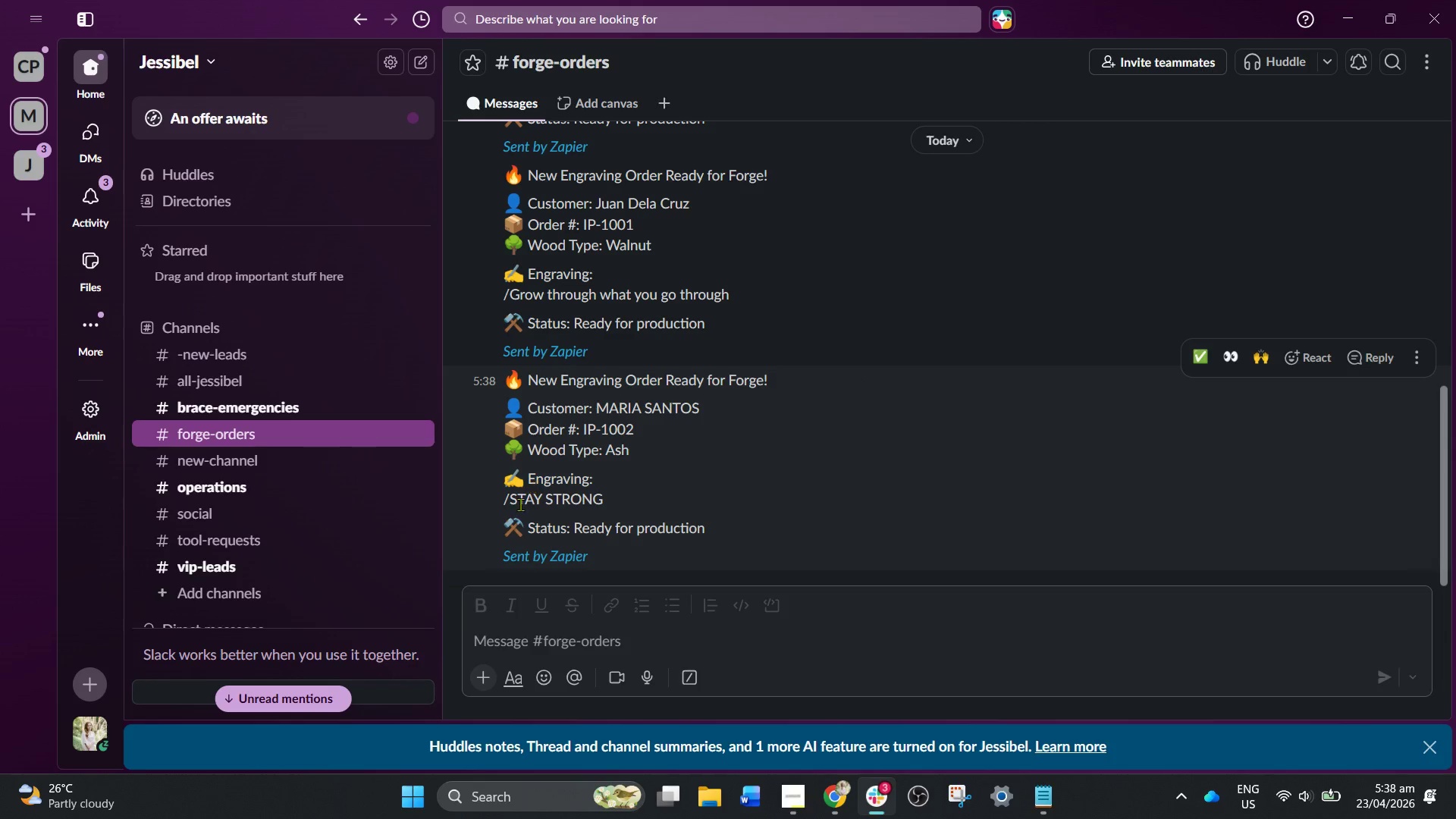 
scroll: coordinate [544, 466], scroll_direction: up, amount: 2.0
 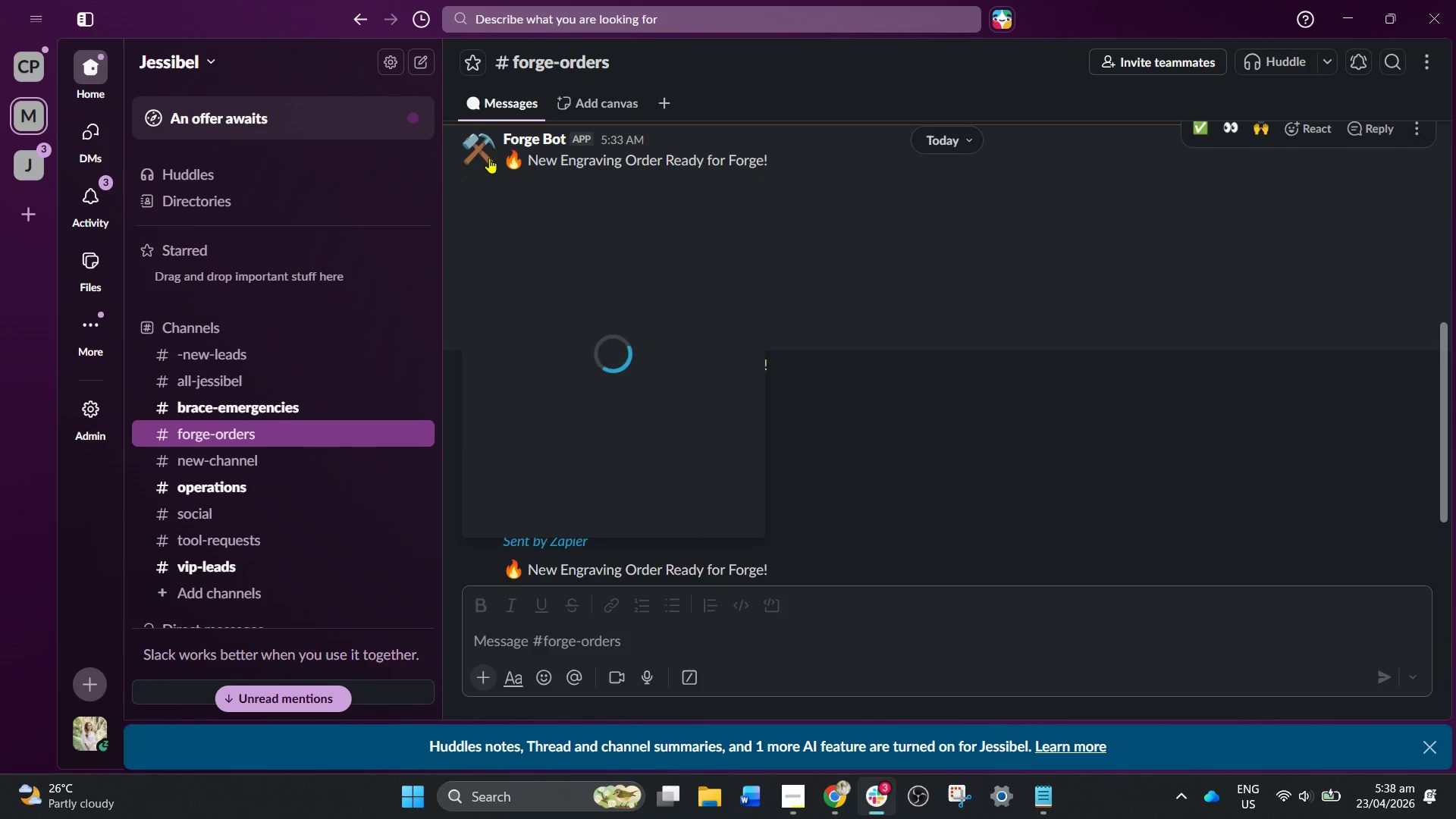 
scroll: coordinate [817, 398], scroll_direction: down, amount: 3.0
 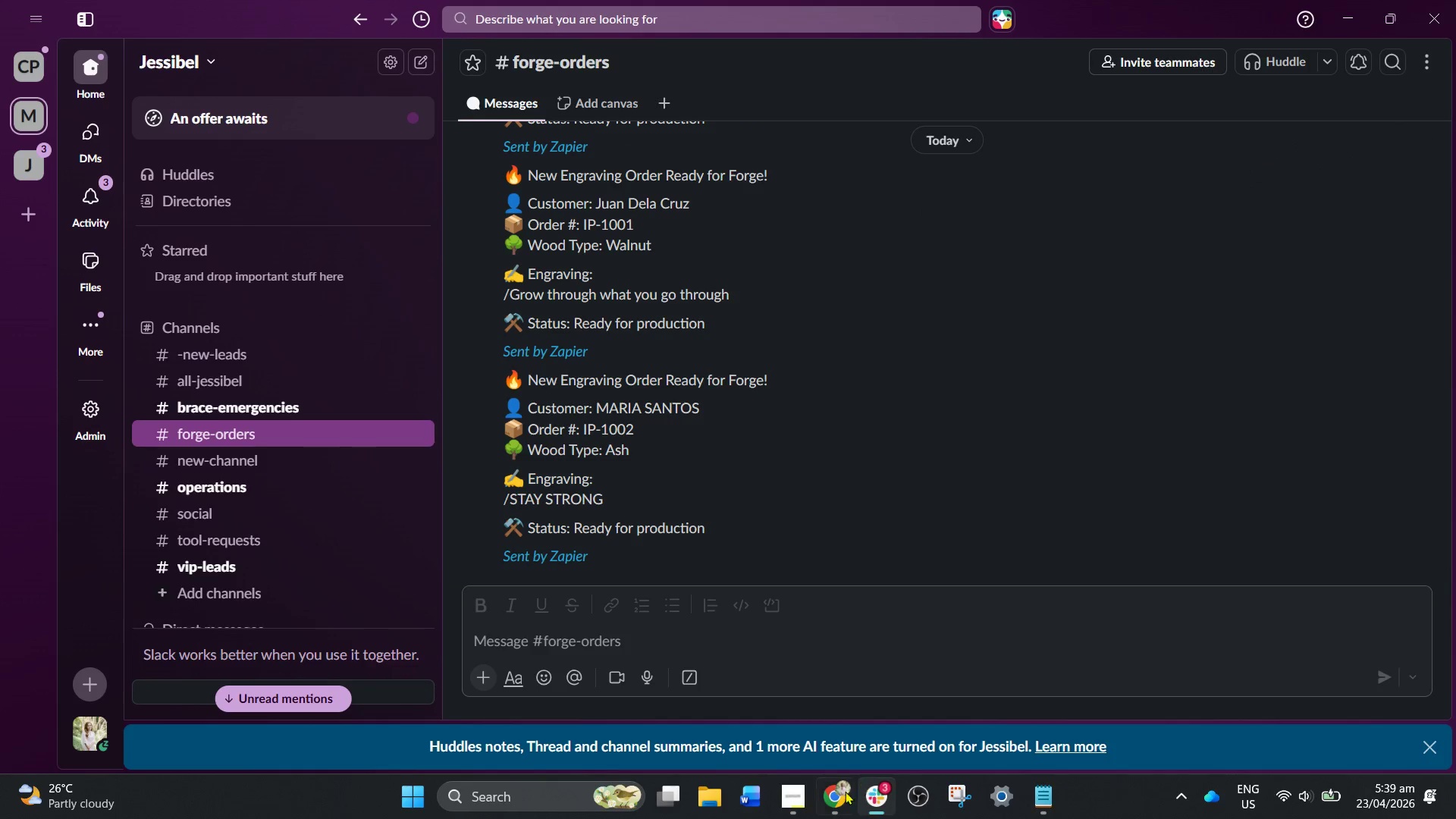 
left_click([839, 799])
 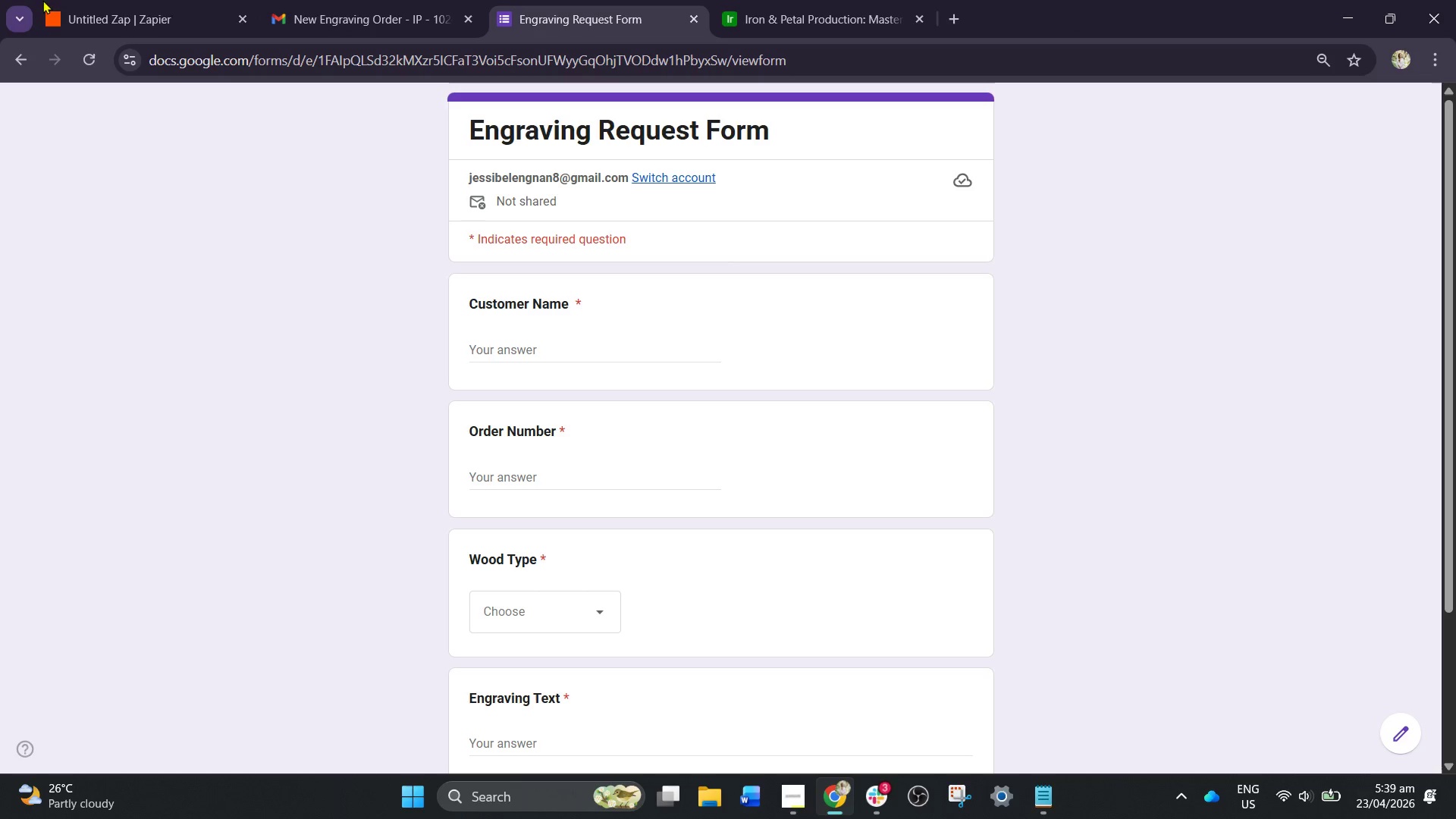 
left_click([102, 0])
 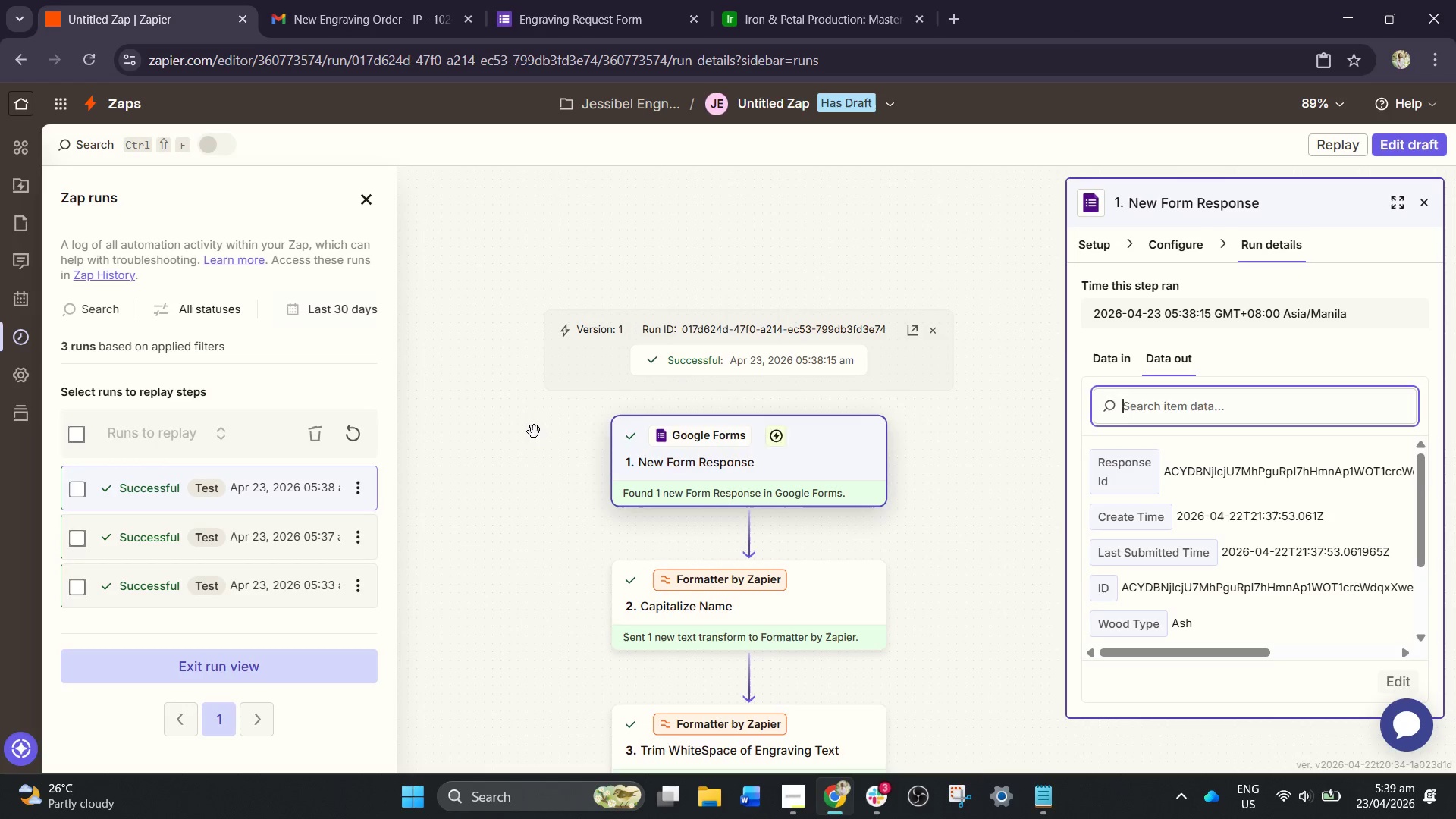 
scroll: coordinate [571, 454], scroll_direction: down, amount: 12.0
 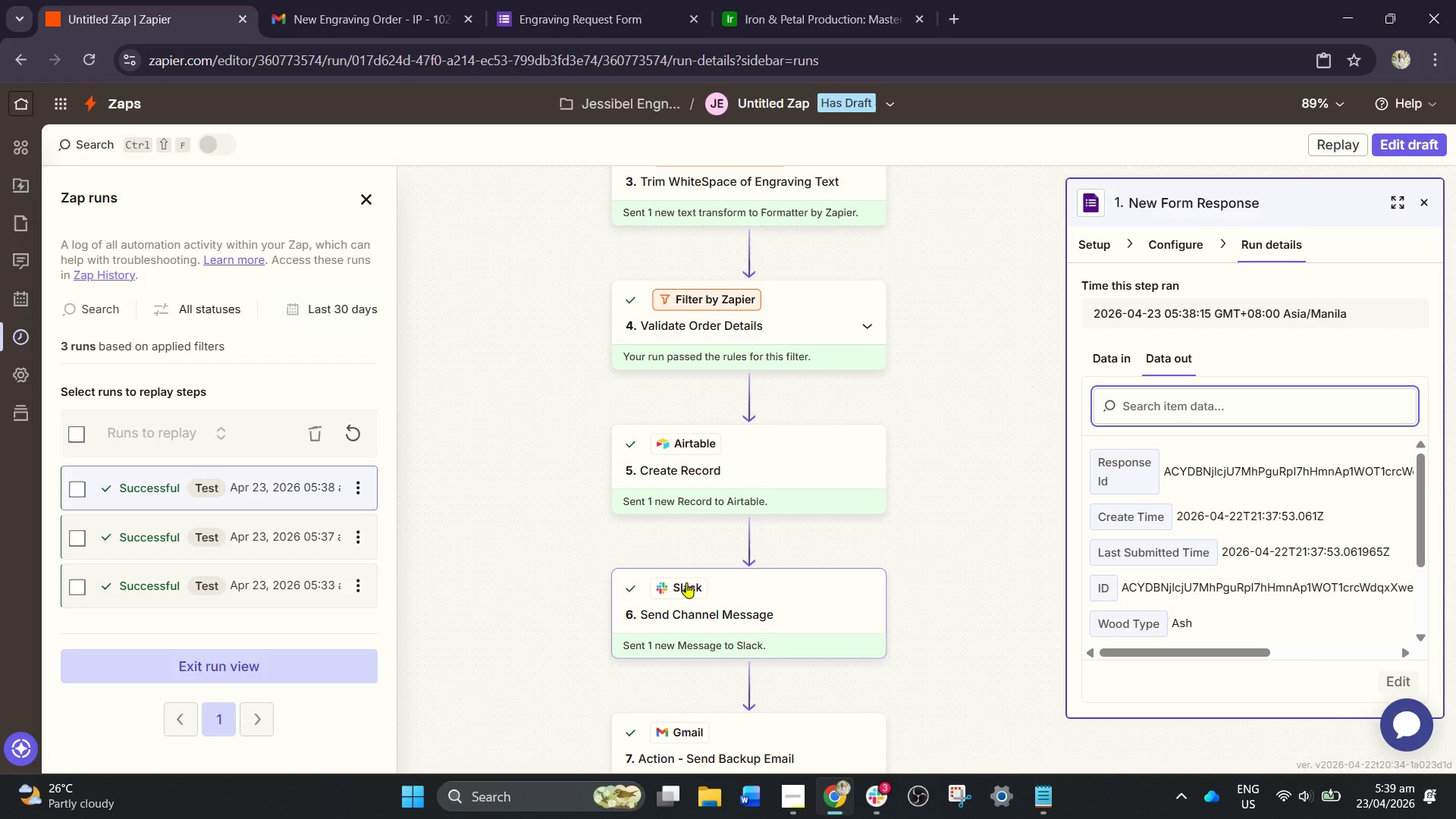 
left_click([686, 582])
 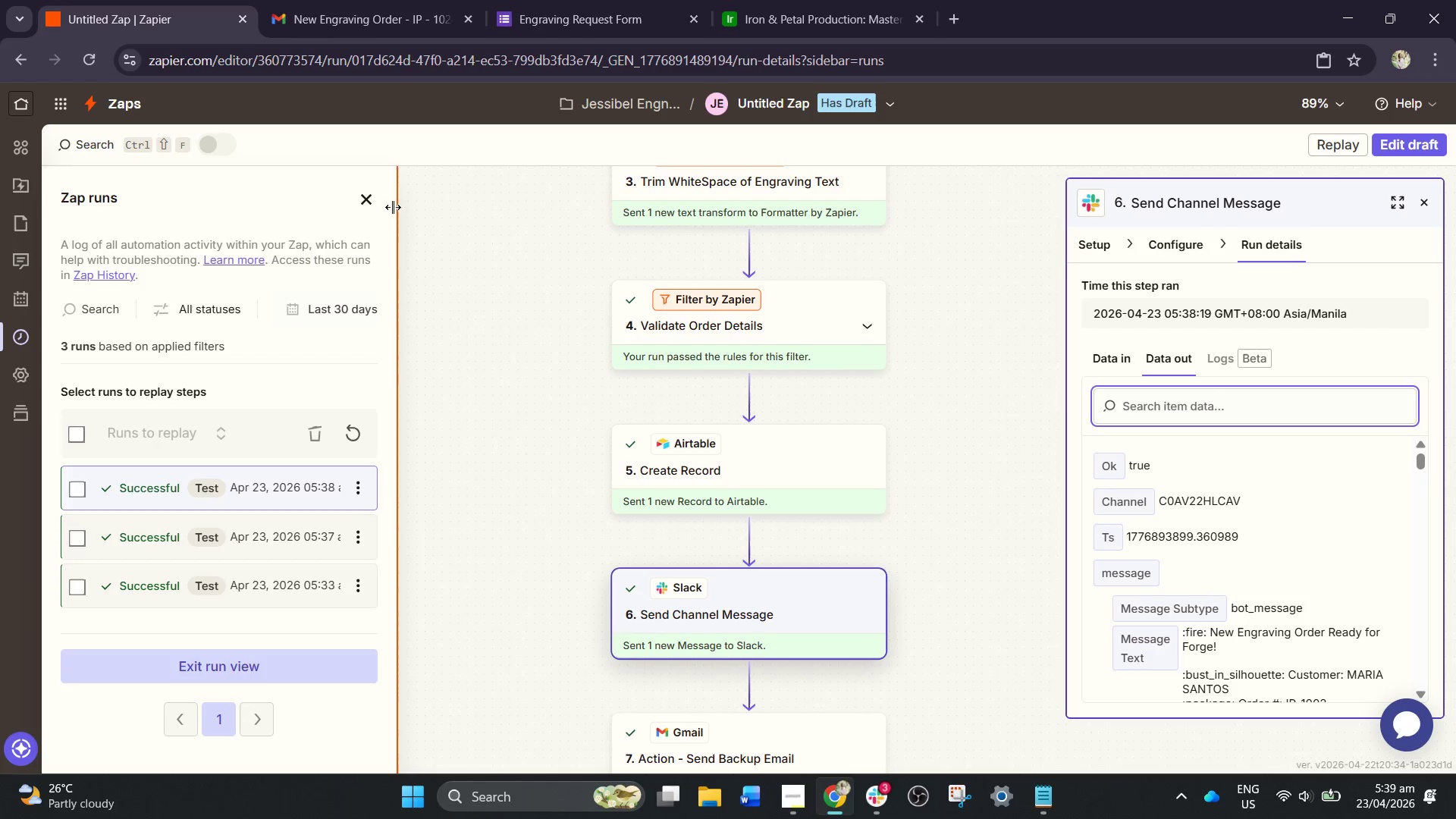 
left_click([367, 201])
 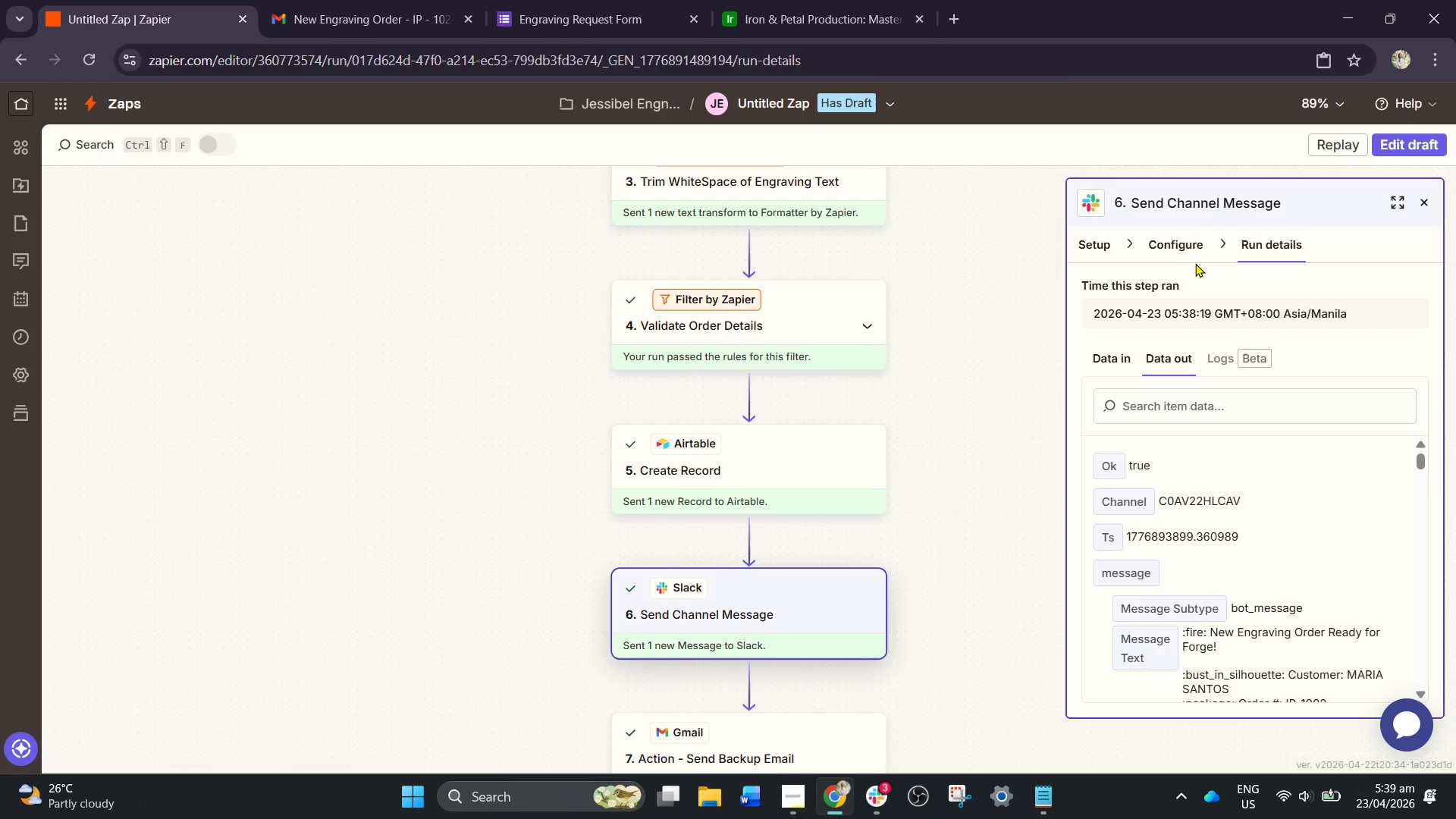 
left_click([1198, 246])
 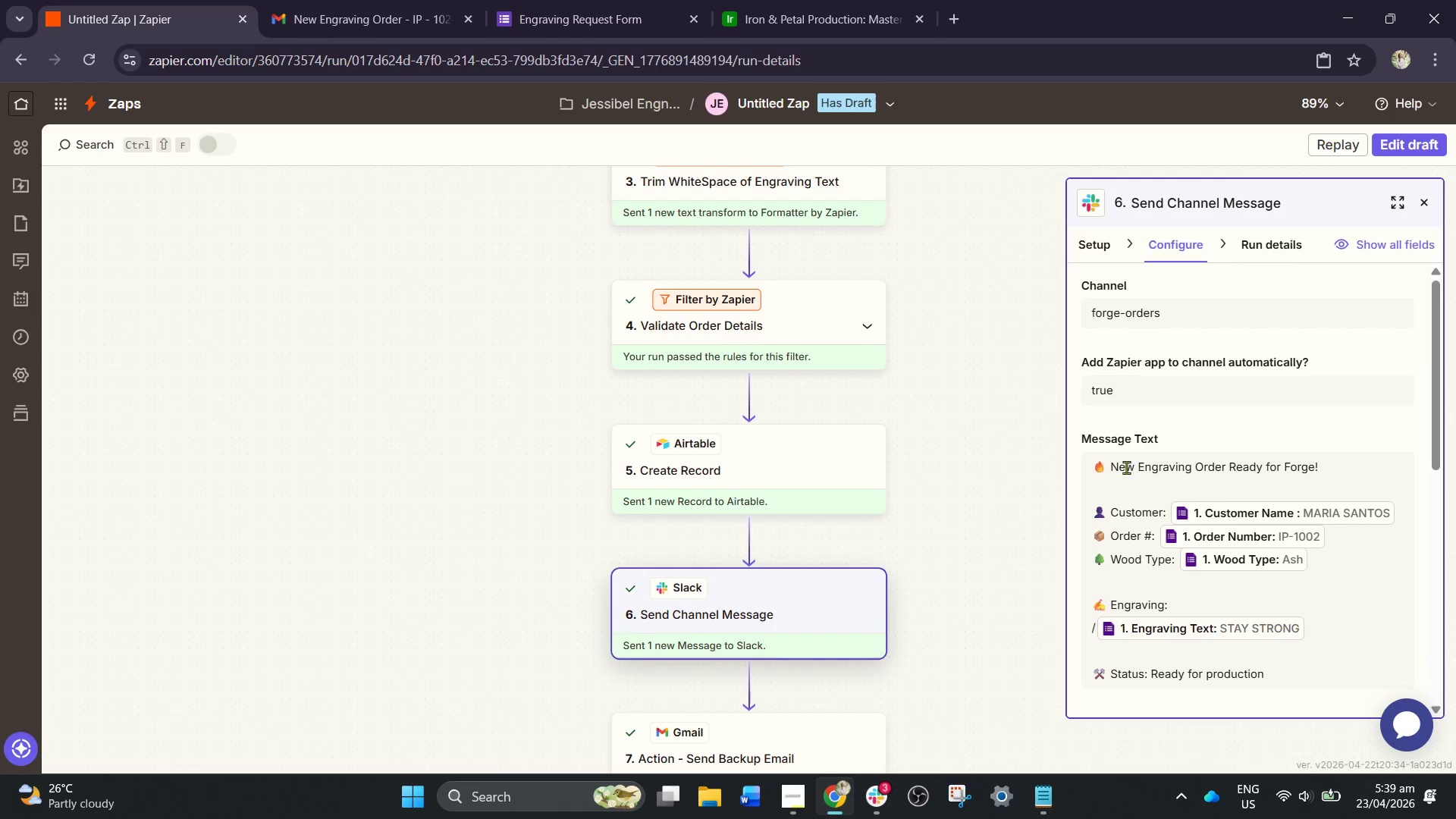 
scroll: coordinate [1138, 438], scroll_direction: down, amount: 3.0
 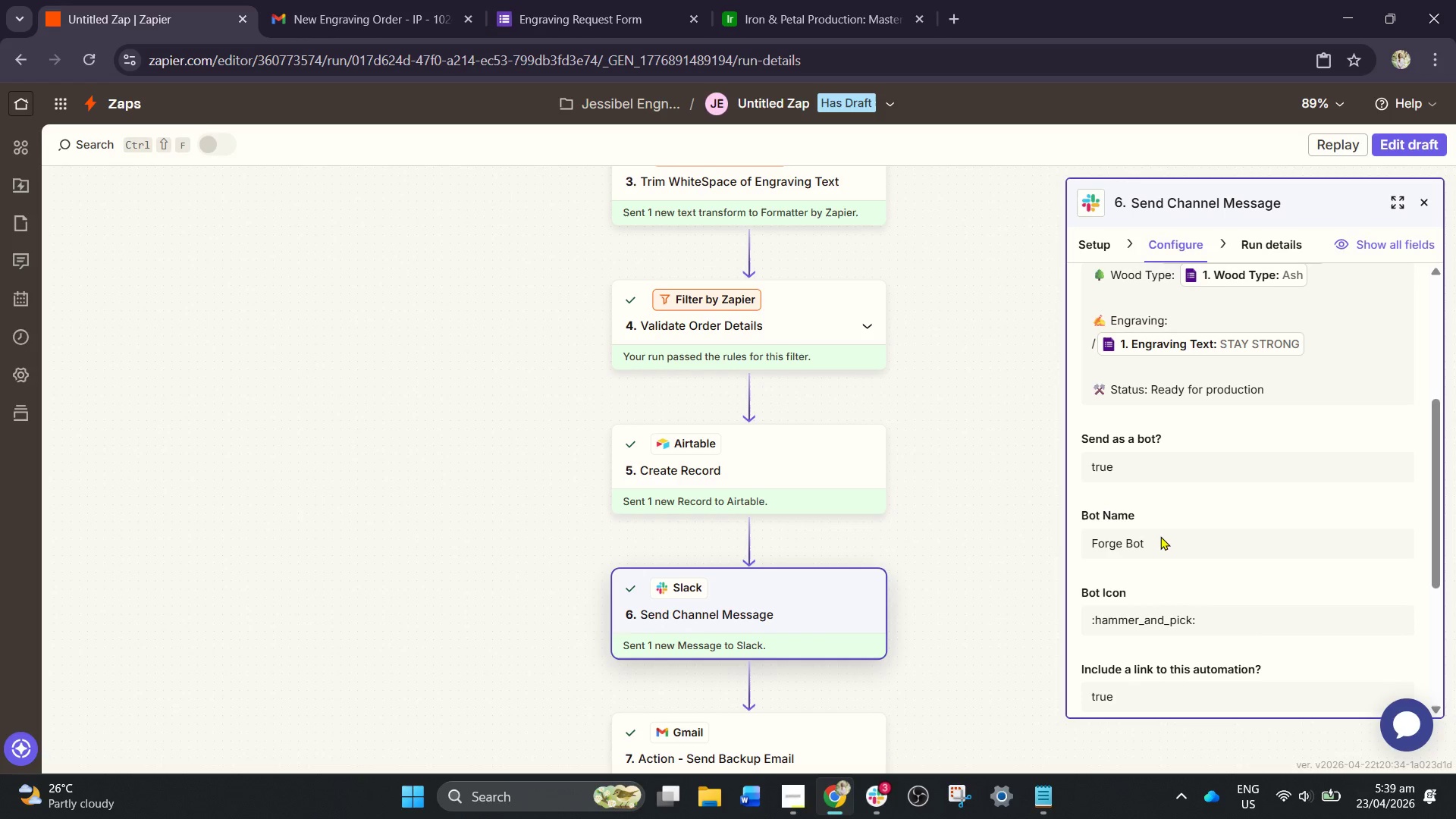 
left_click([1160, 536])
 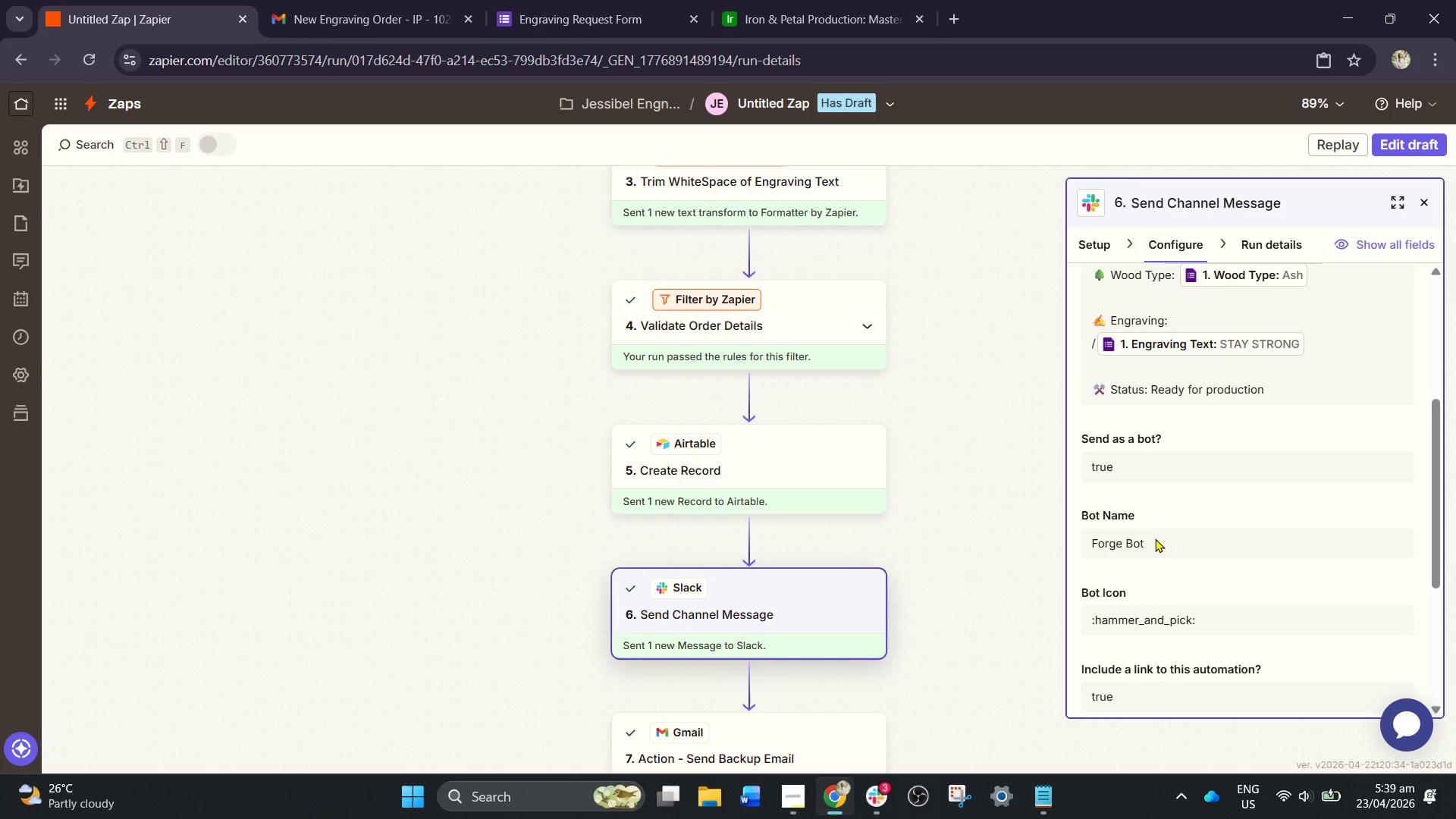 
left_click([1155, 538])
 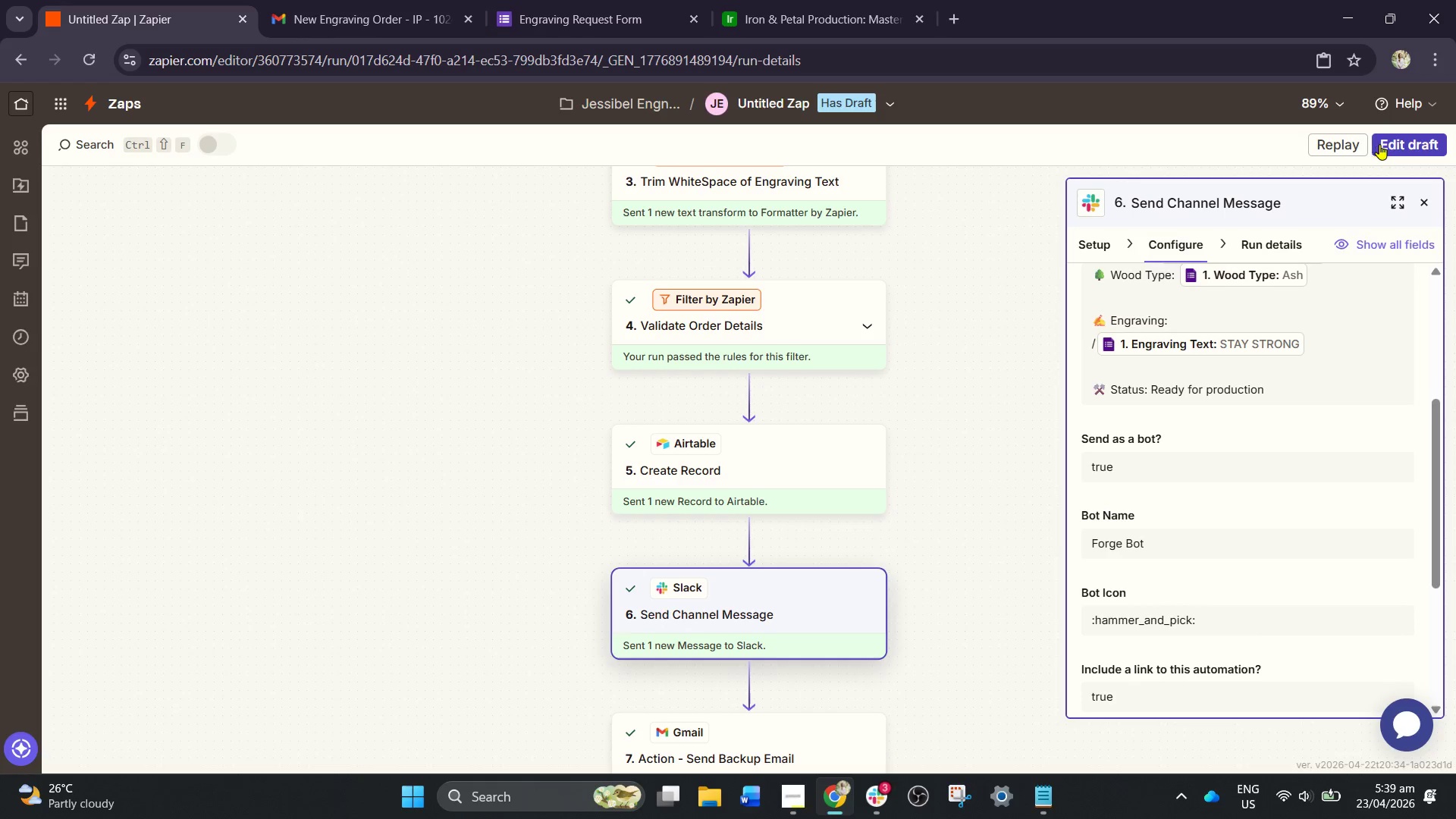 
left_click([1383, 142])
 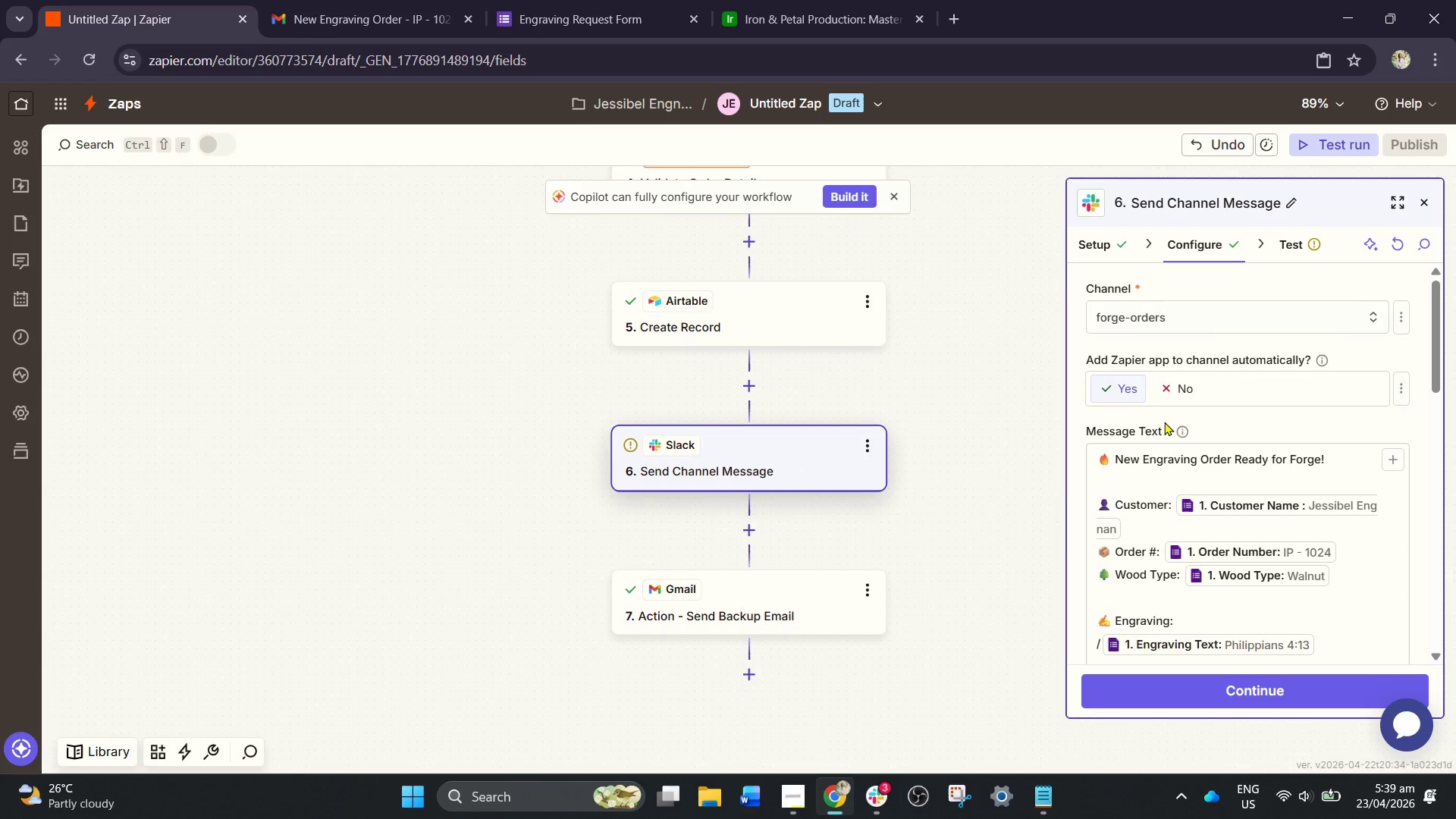 
scroll: coordinate [1172, 440], scroll_direction: down, amount: 5.0
 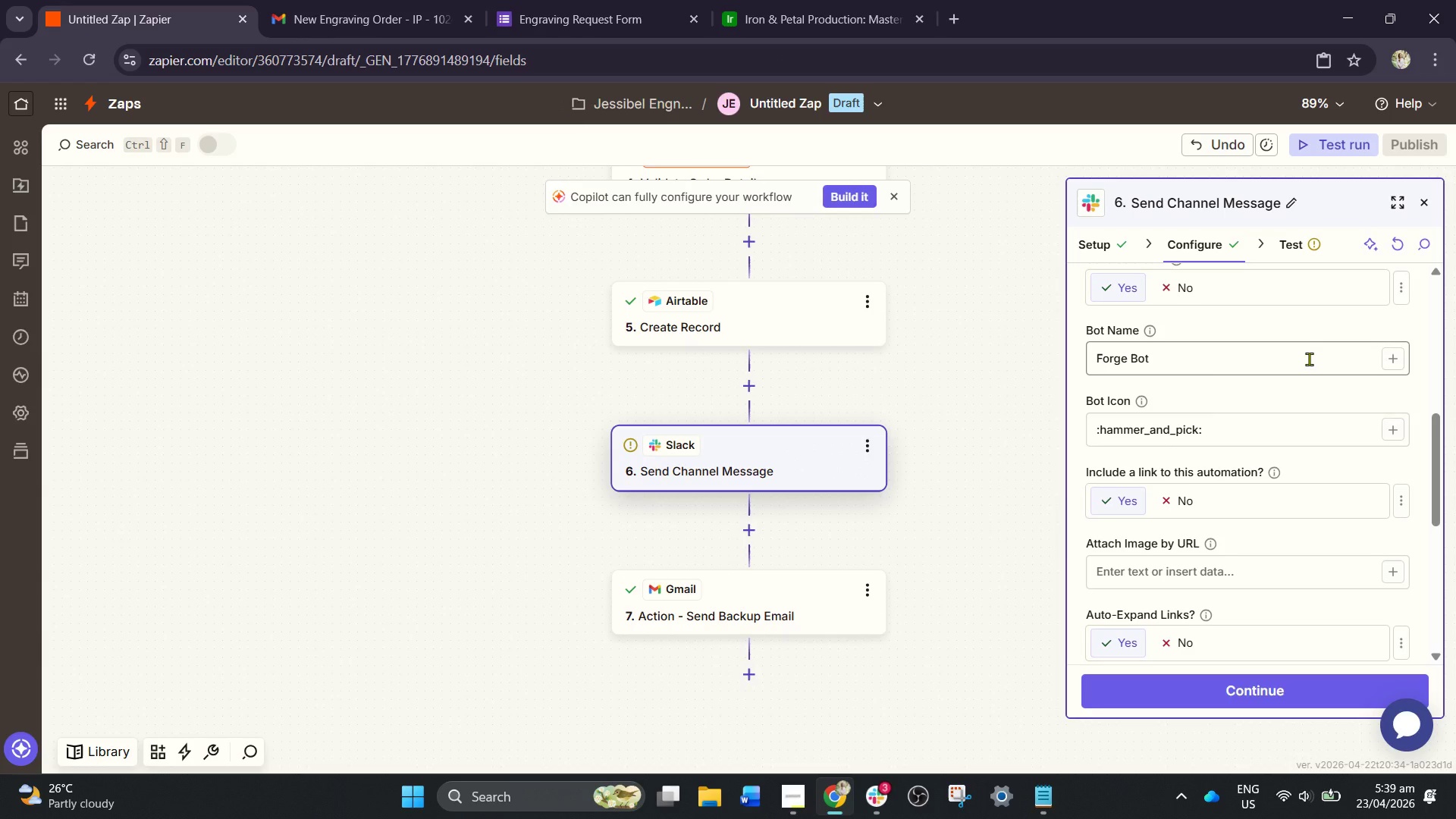 
left_click([1283, 432])
 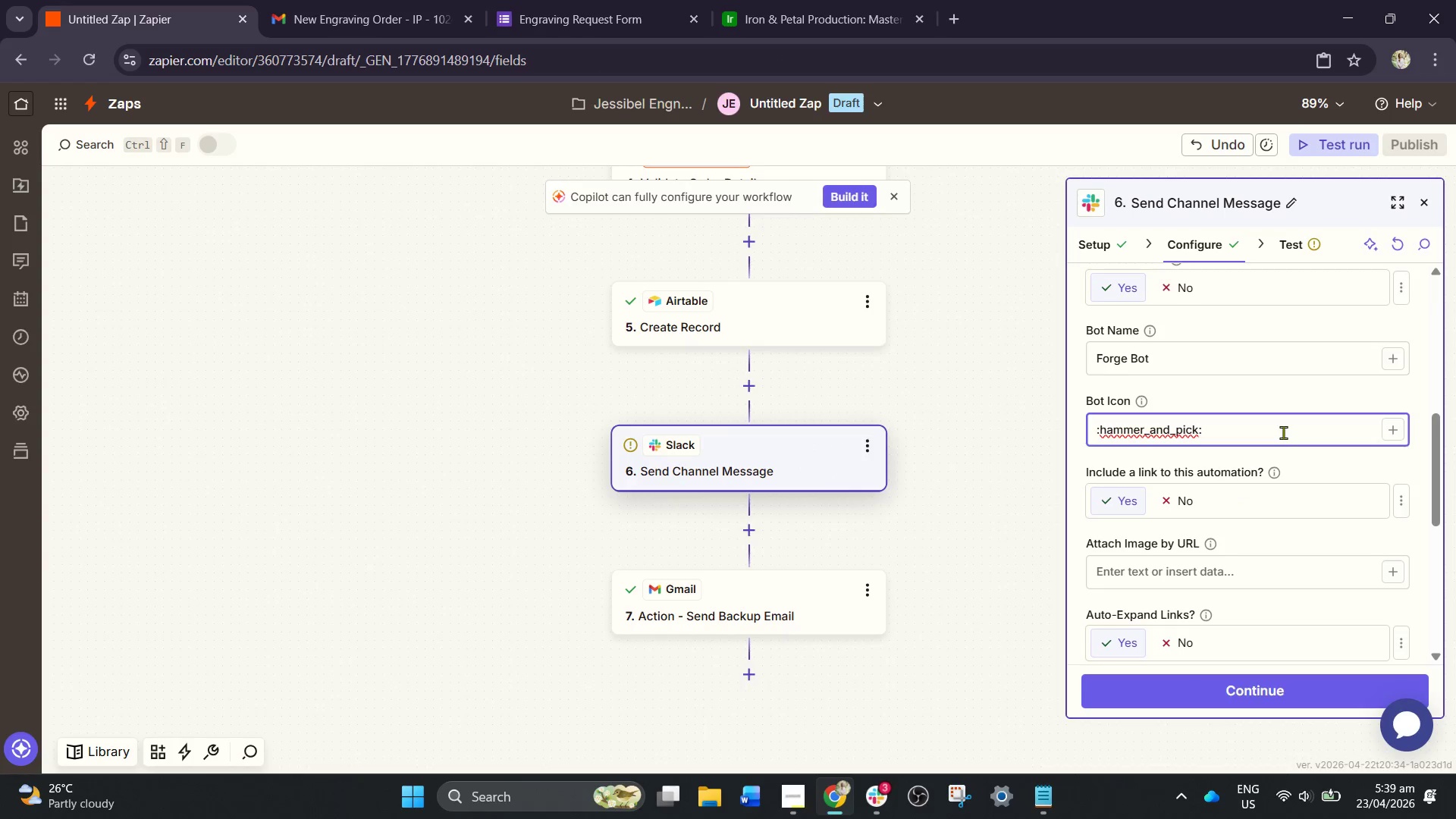 
left_click([1283, 432])
 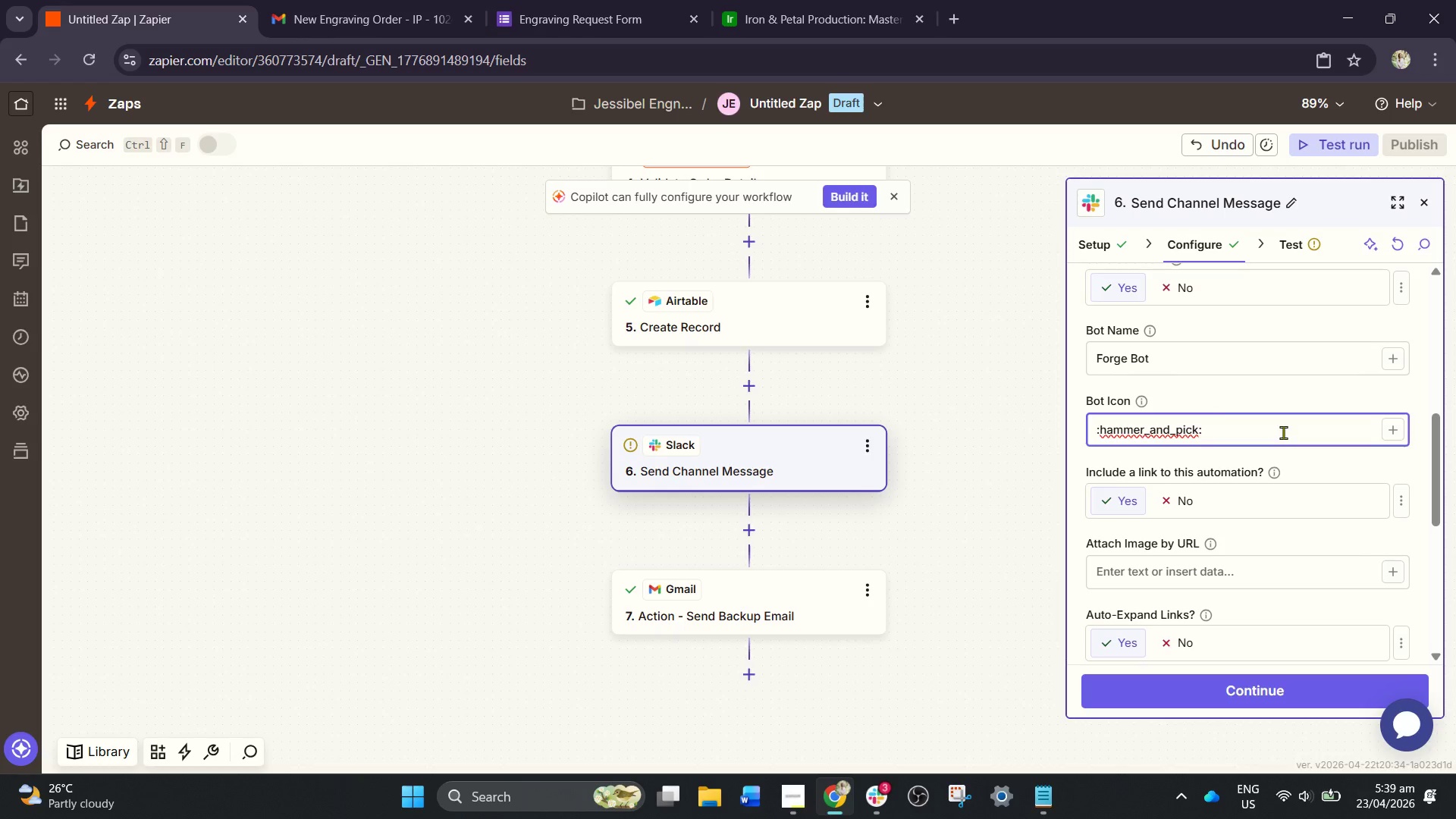 
left_click_drag(start_coordinate=[1283, 432], to_coordinate=[1090, 444])
 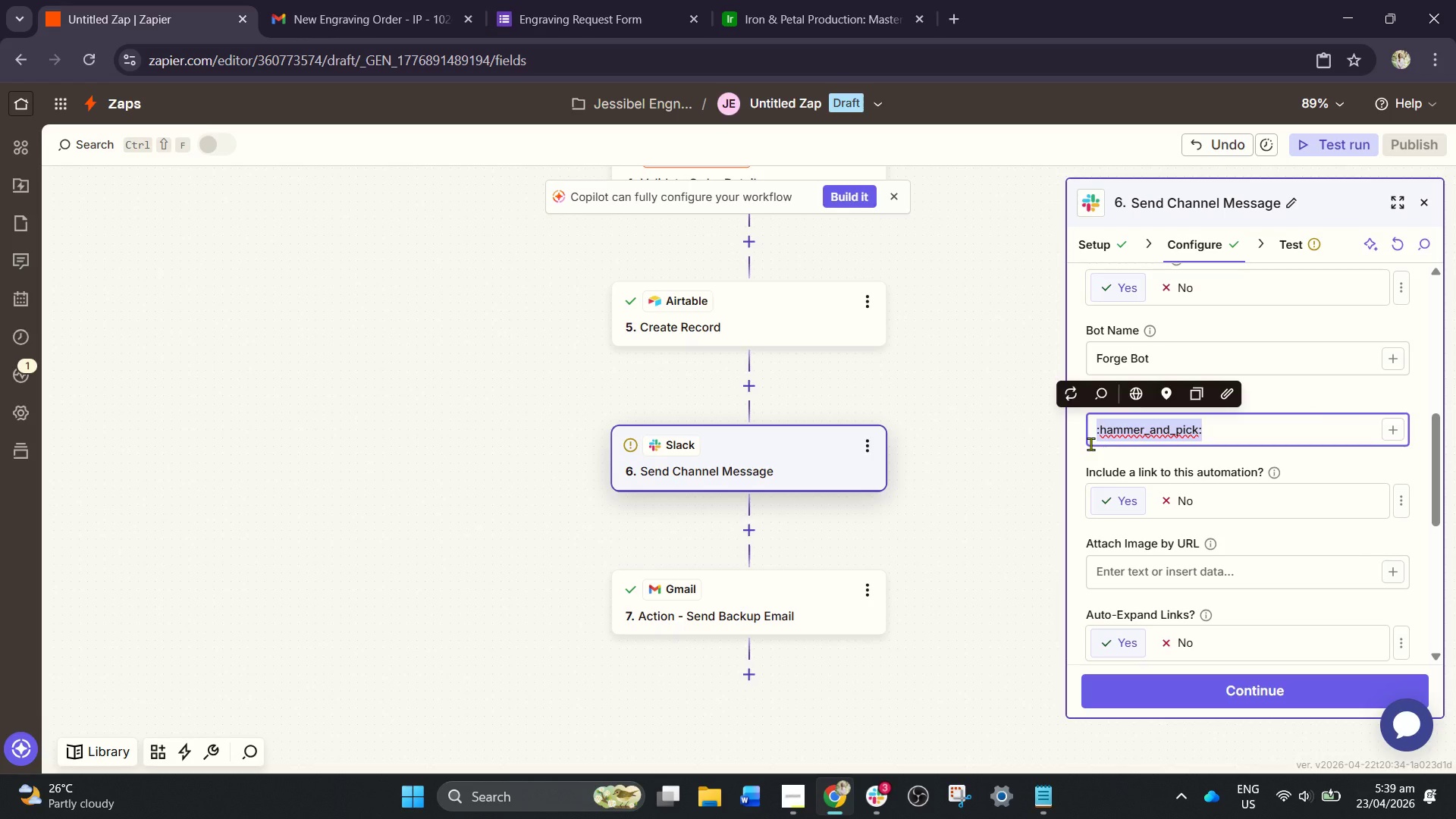 
key(Control+C)
 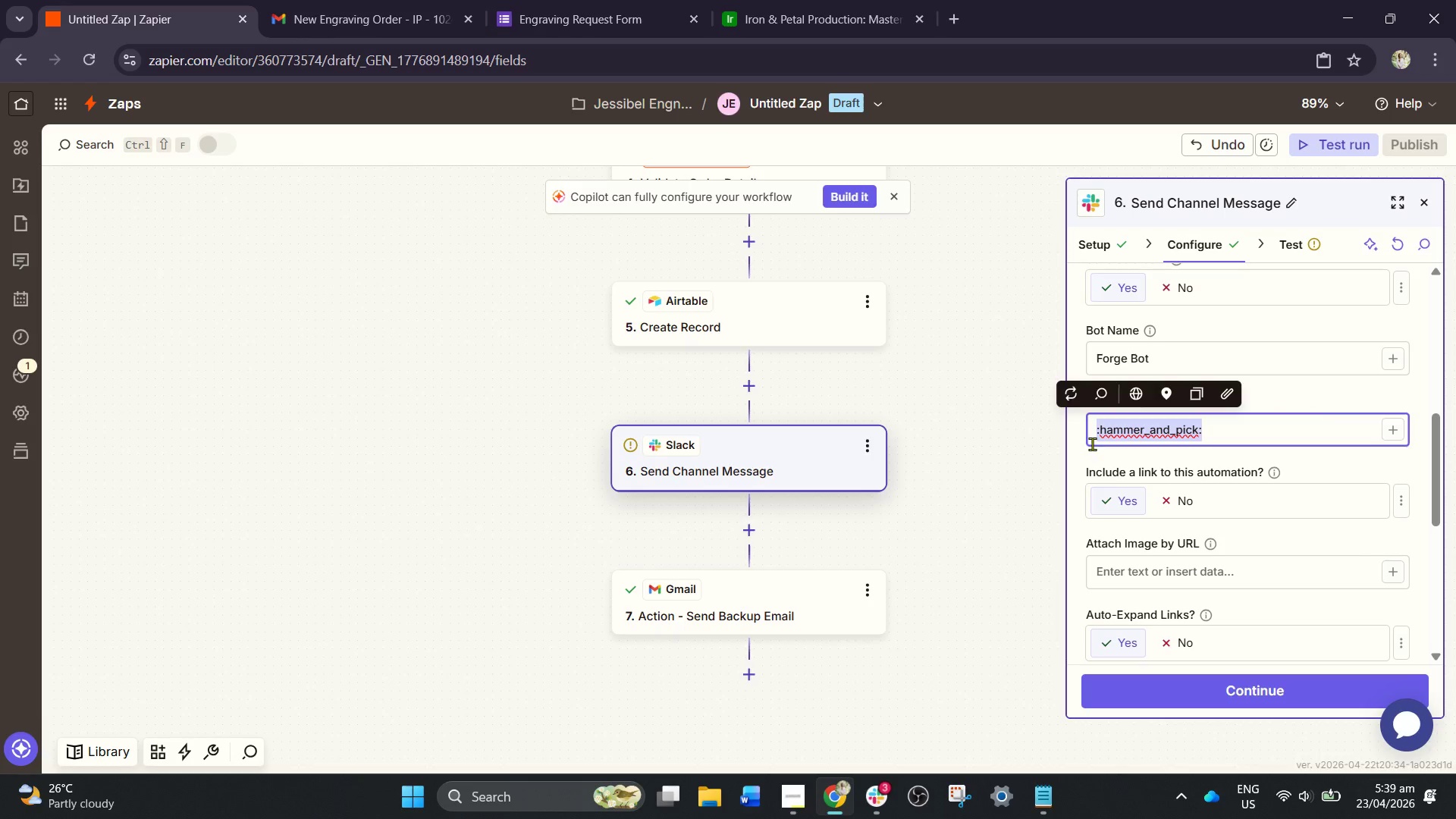 
left_click([1213, 432])
 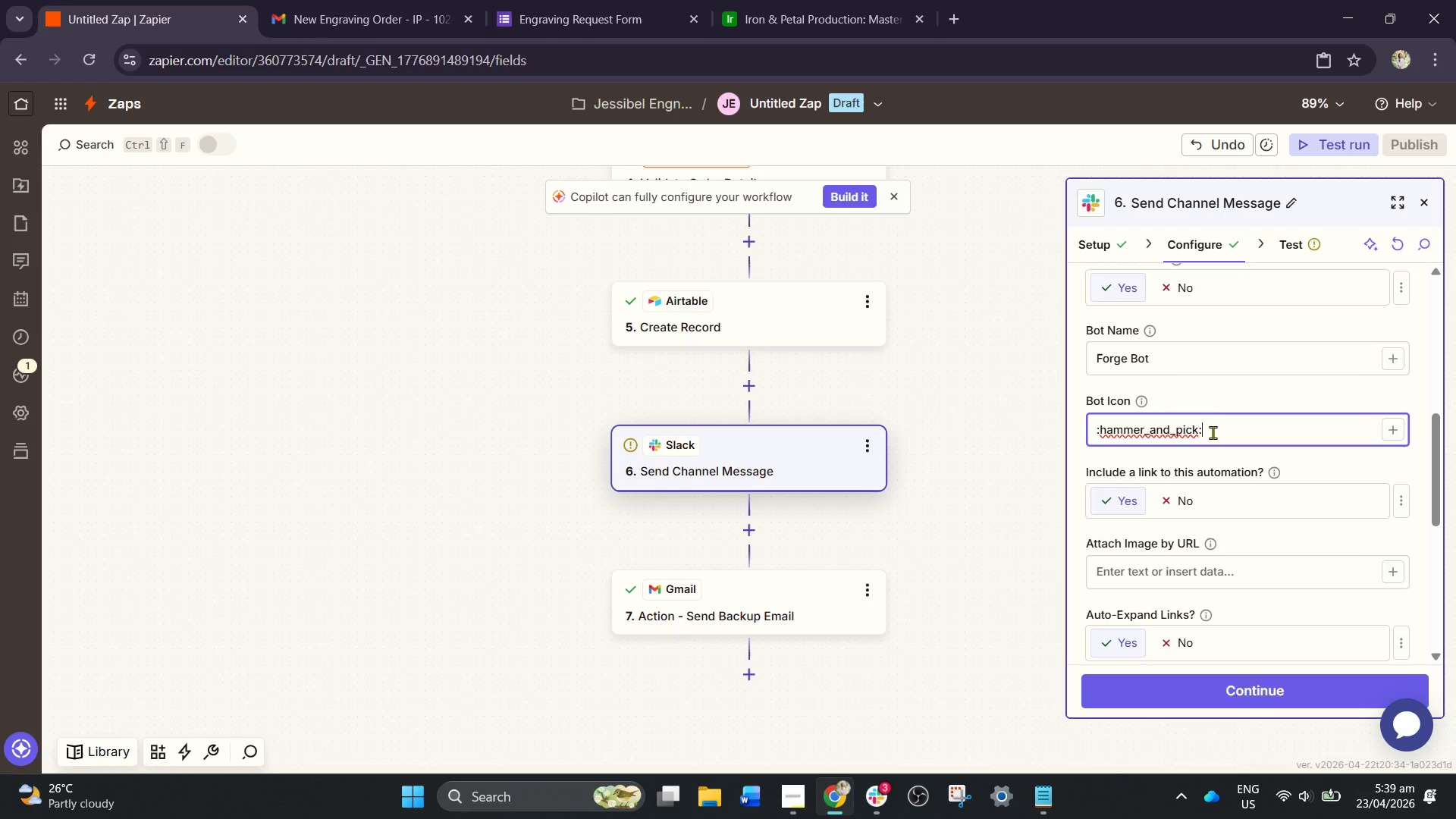 
left_click_drag(start_coordinate=[1213, 432], to_coordinate=[1065, 452])
 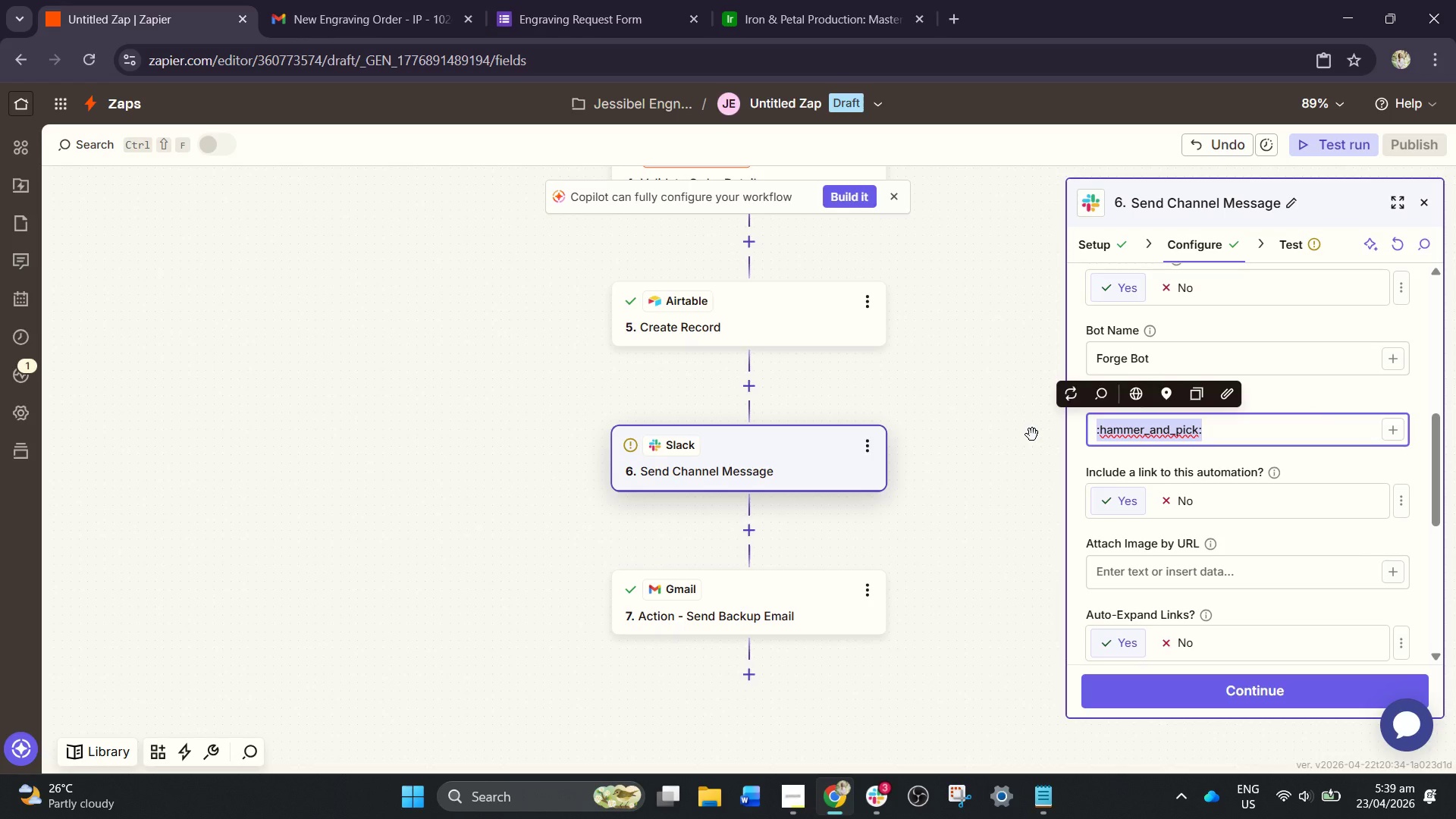 
key(Control+X)
 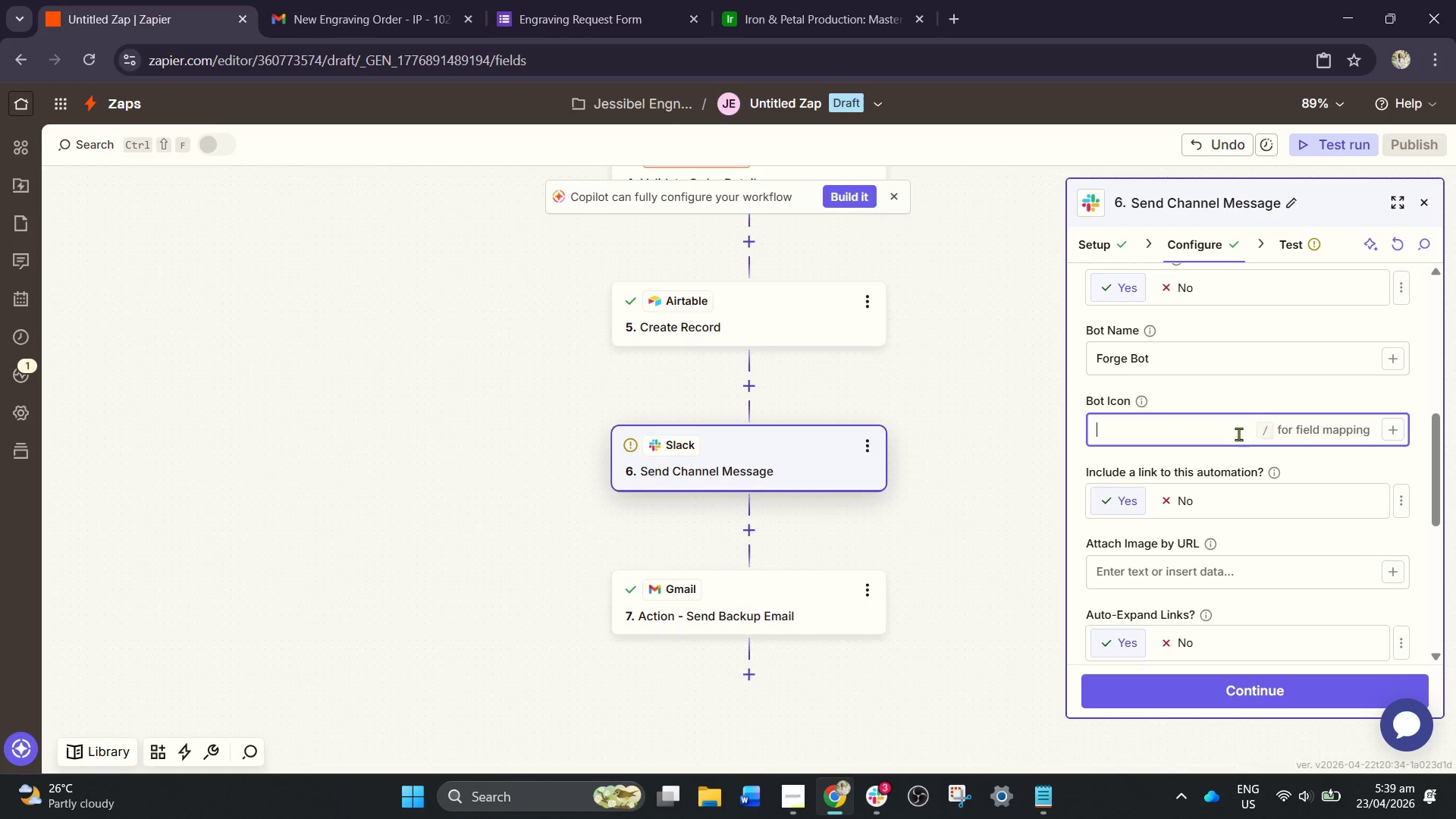 
key(Control+V)
 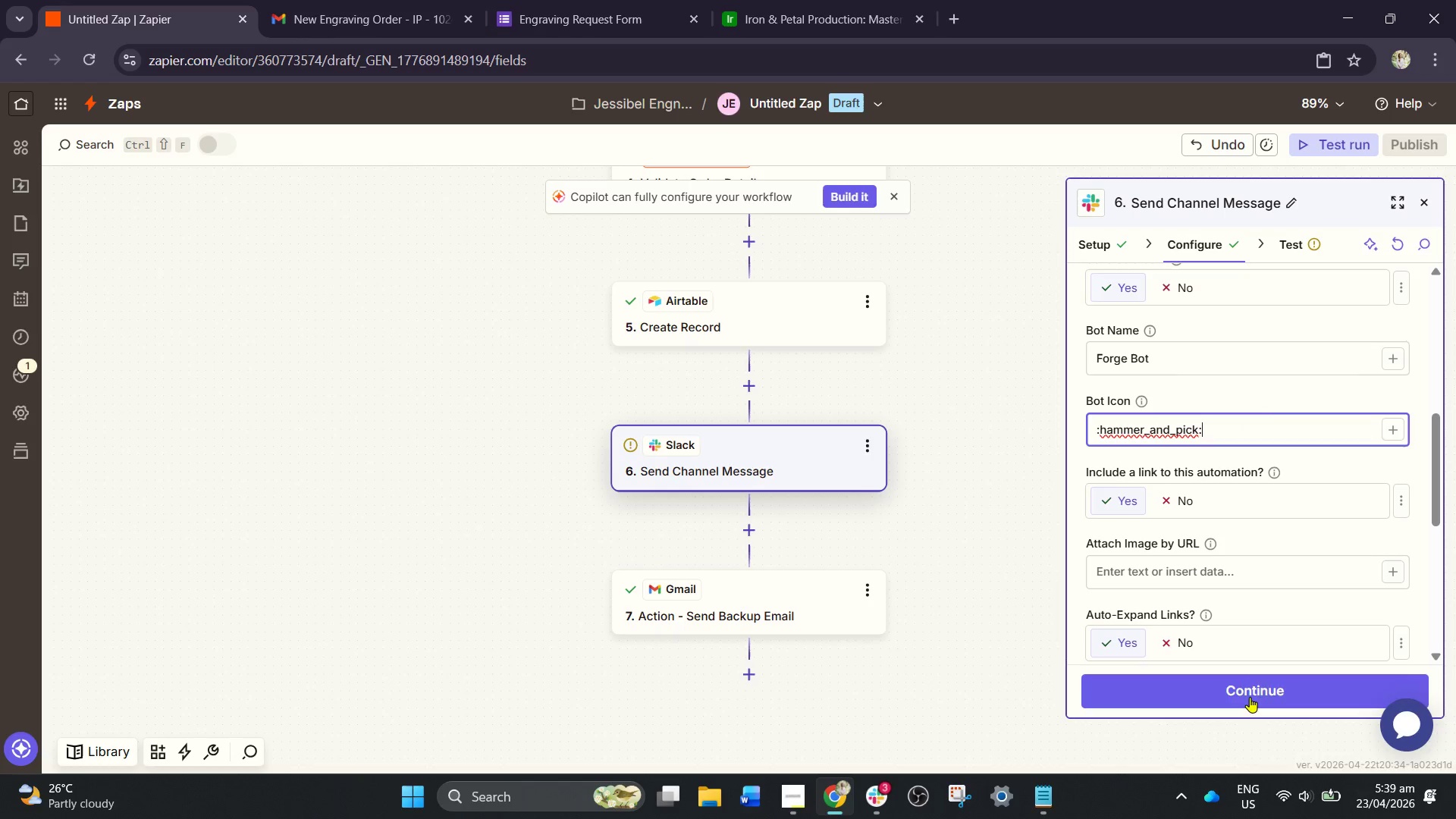 
left_click([1264, 690])
 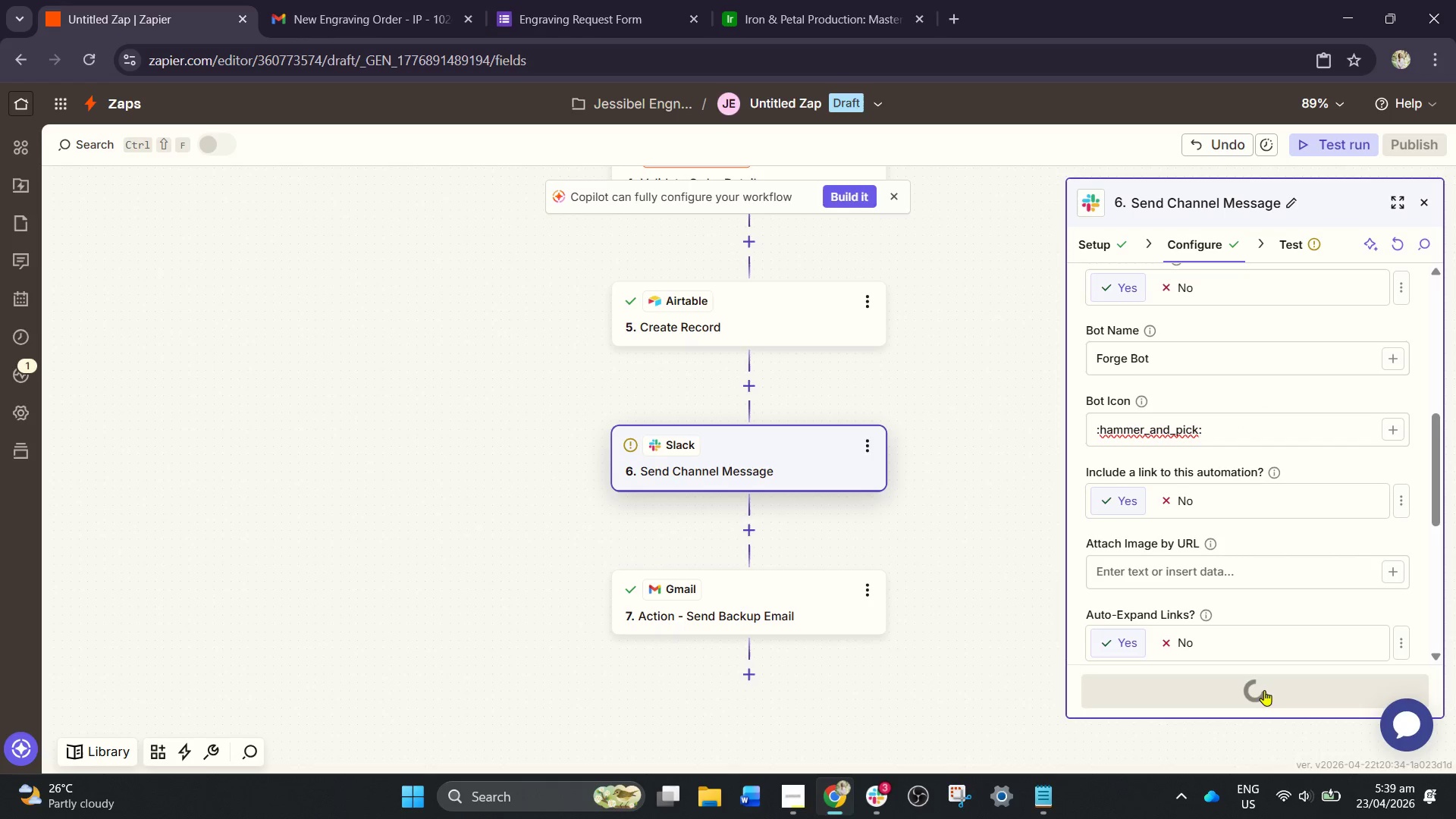 
key(CapsLock)
 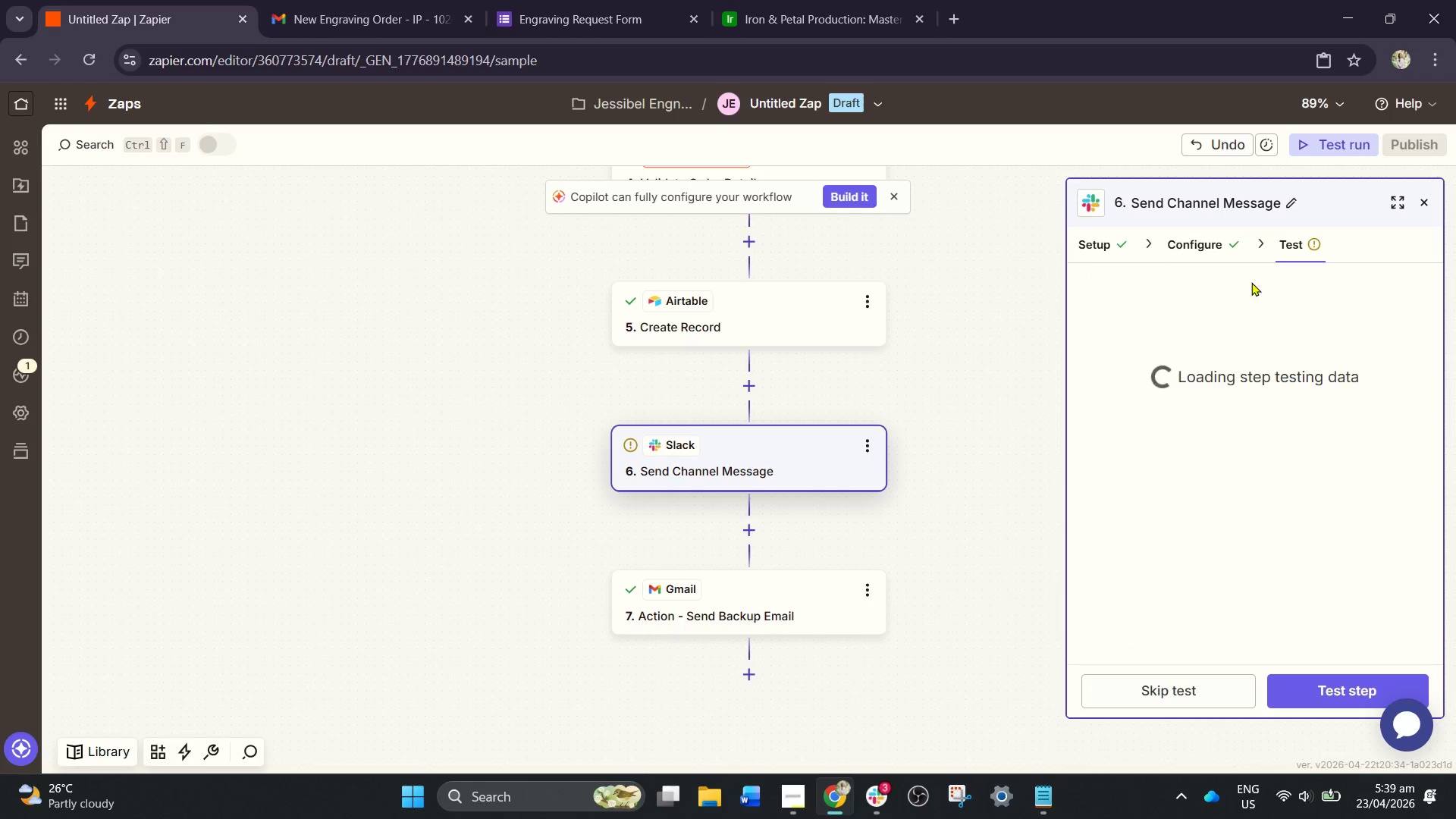 
mouse_move([1216, 274])
 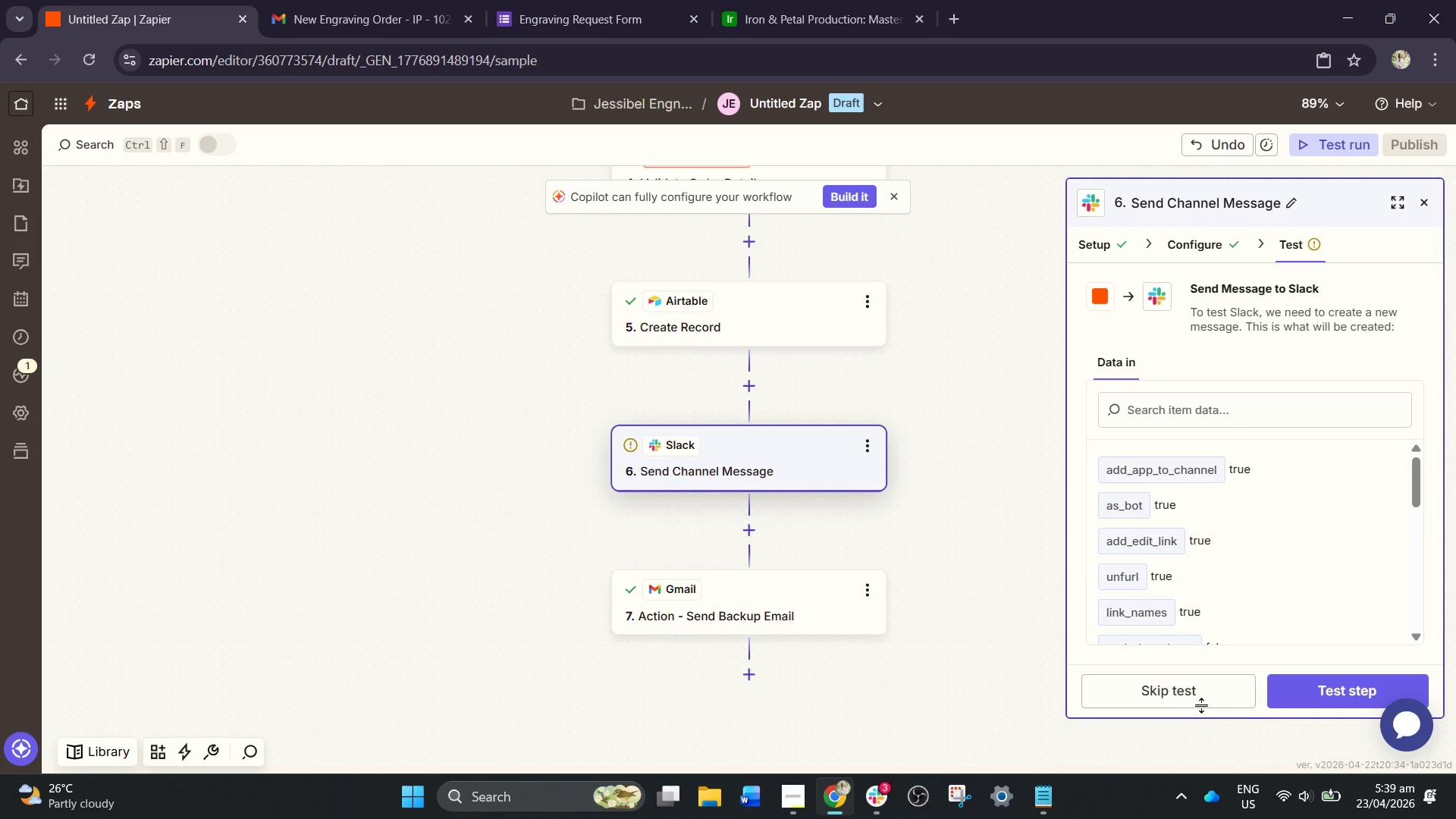 
left_click([1203, 701])
 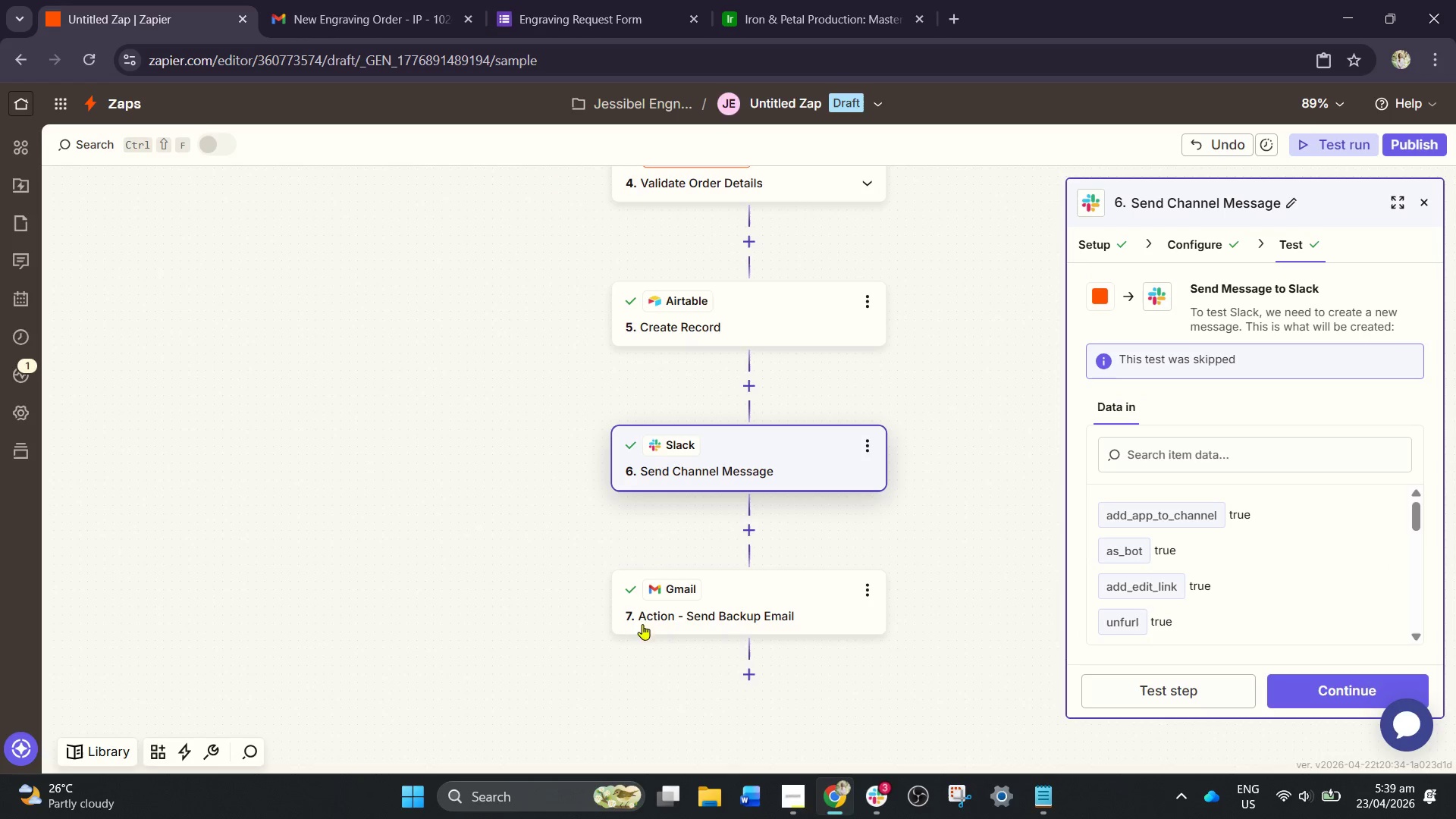 
left_click([882, 795])
 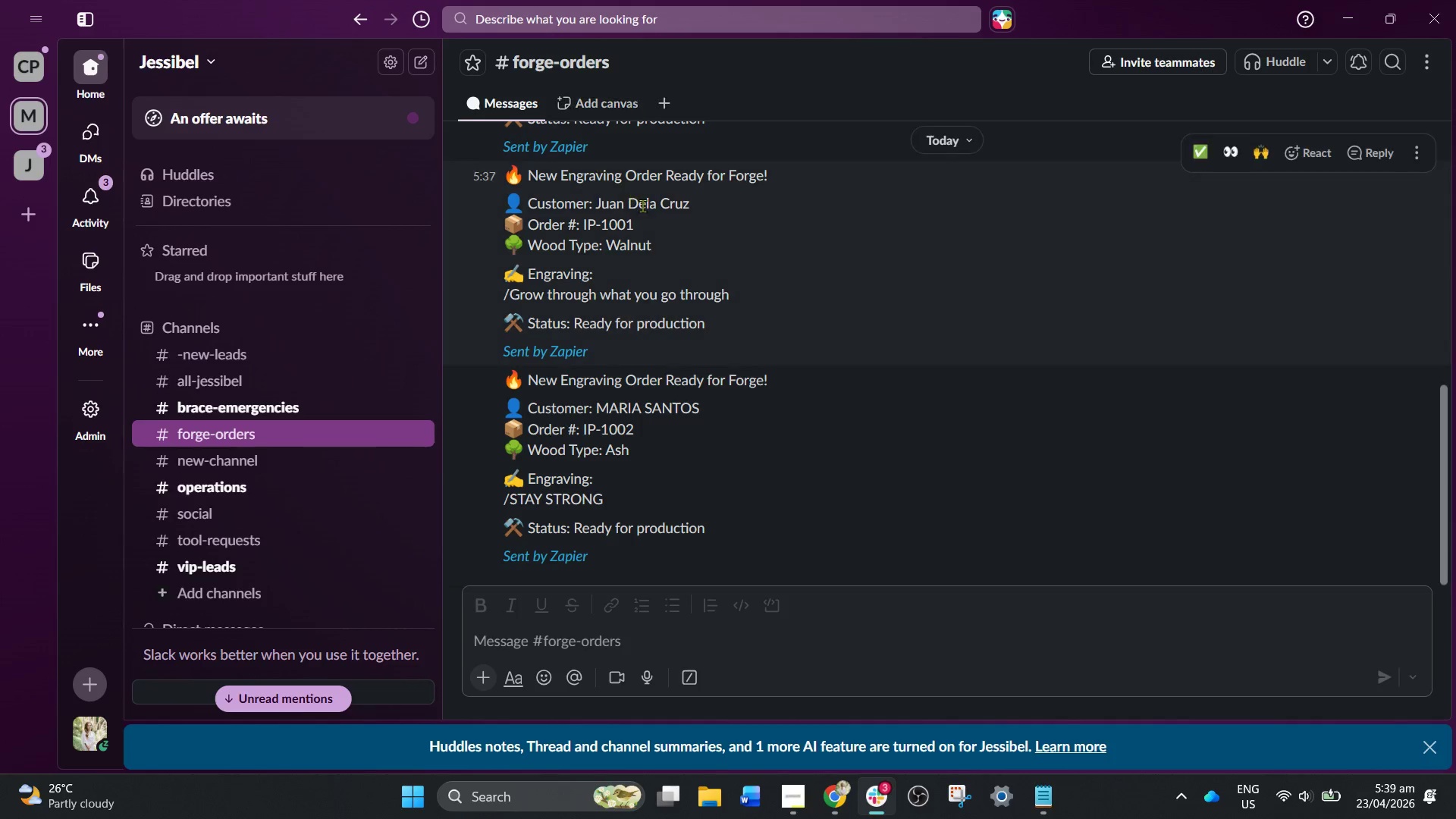 
scroll: coordinate [754, 442], scroll_direction: down, amount: 2.0
 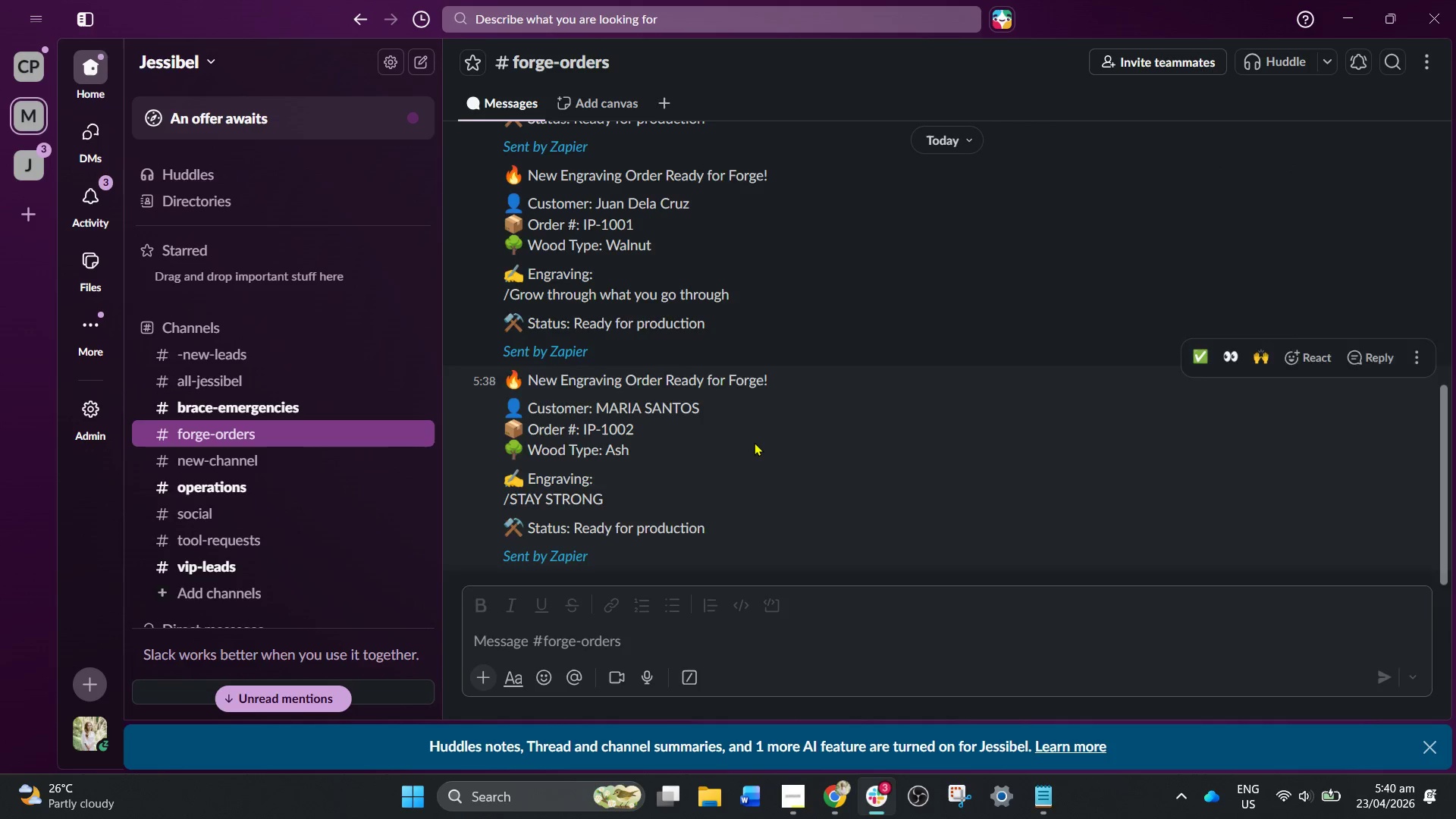 
scroll: coordinate [754, 442], scroll_direction: up, amount: 1.0
 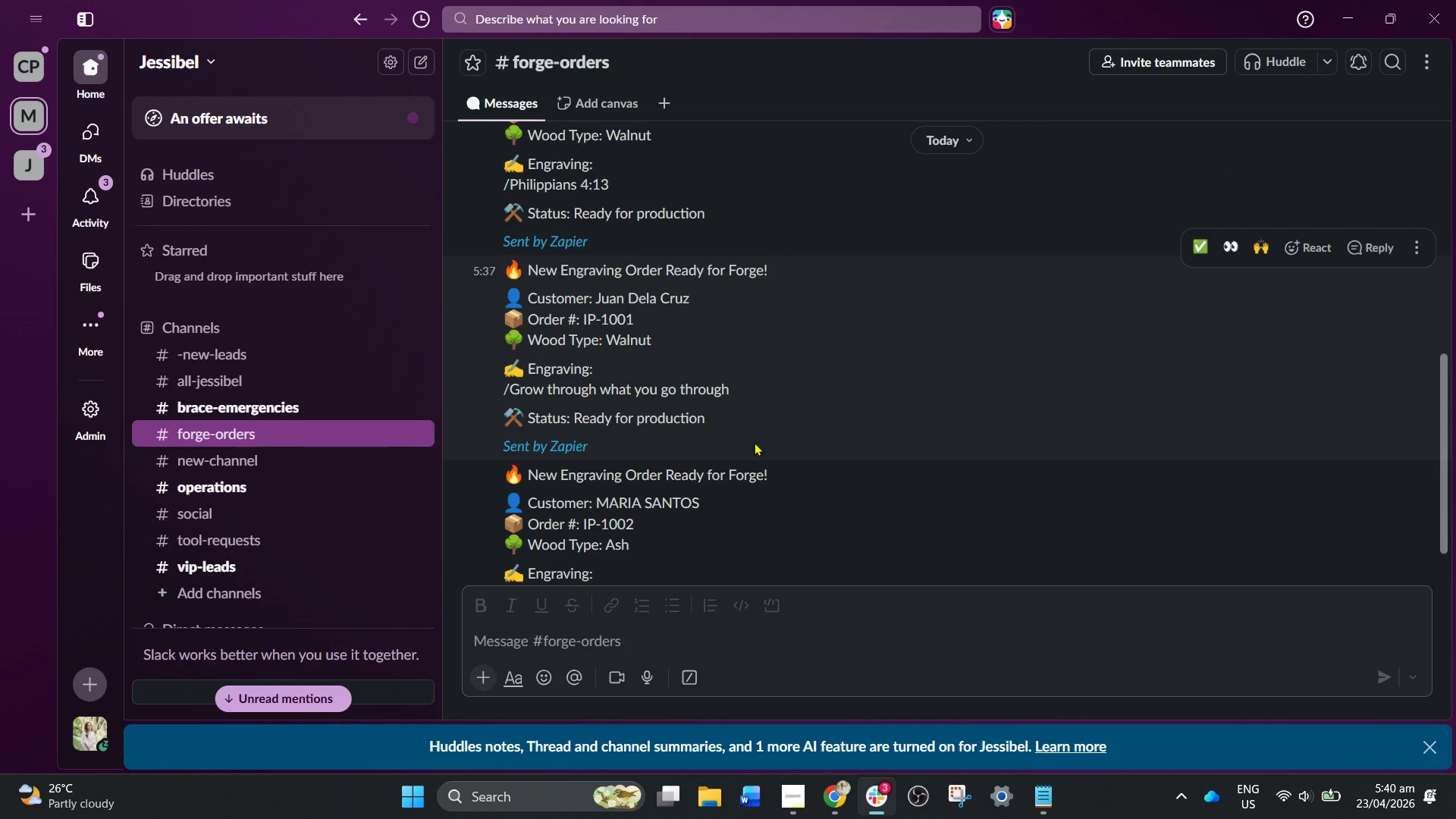 
scroll: coordinate [754, 442], scroll_direction: down, amount: 2.0
 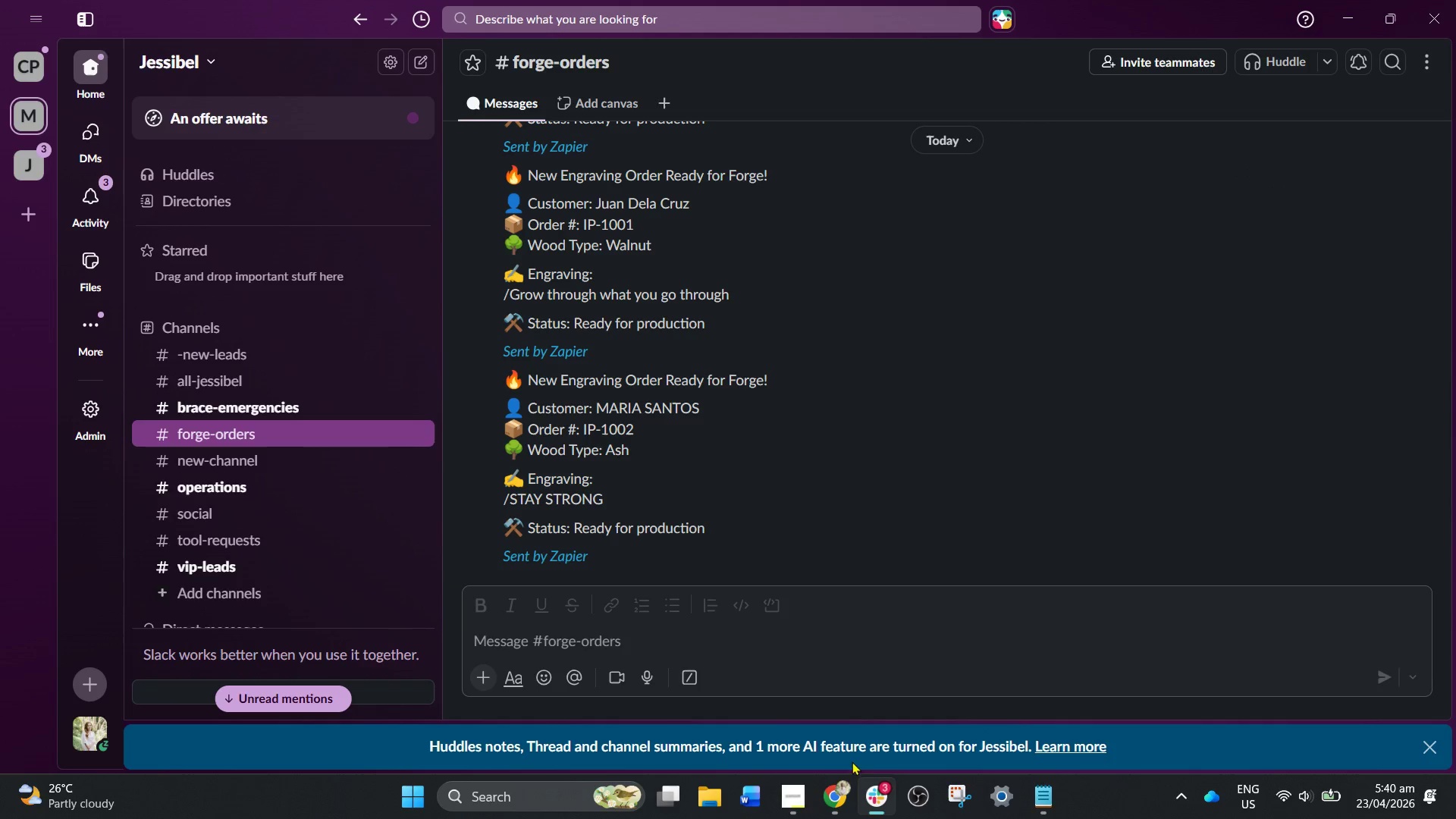 
left_click([835, 795])
 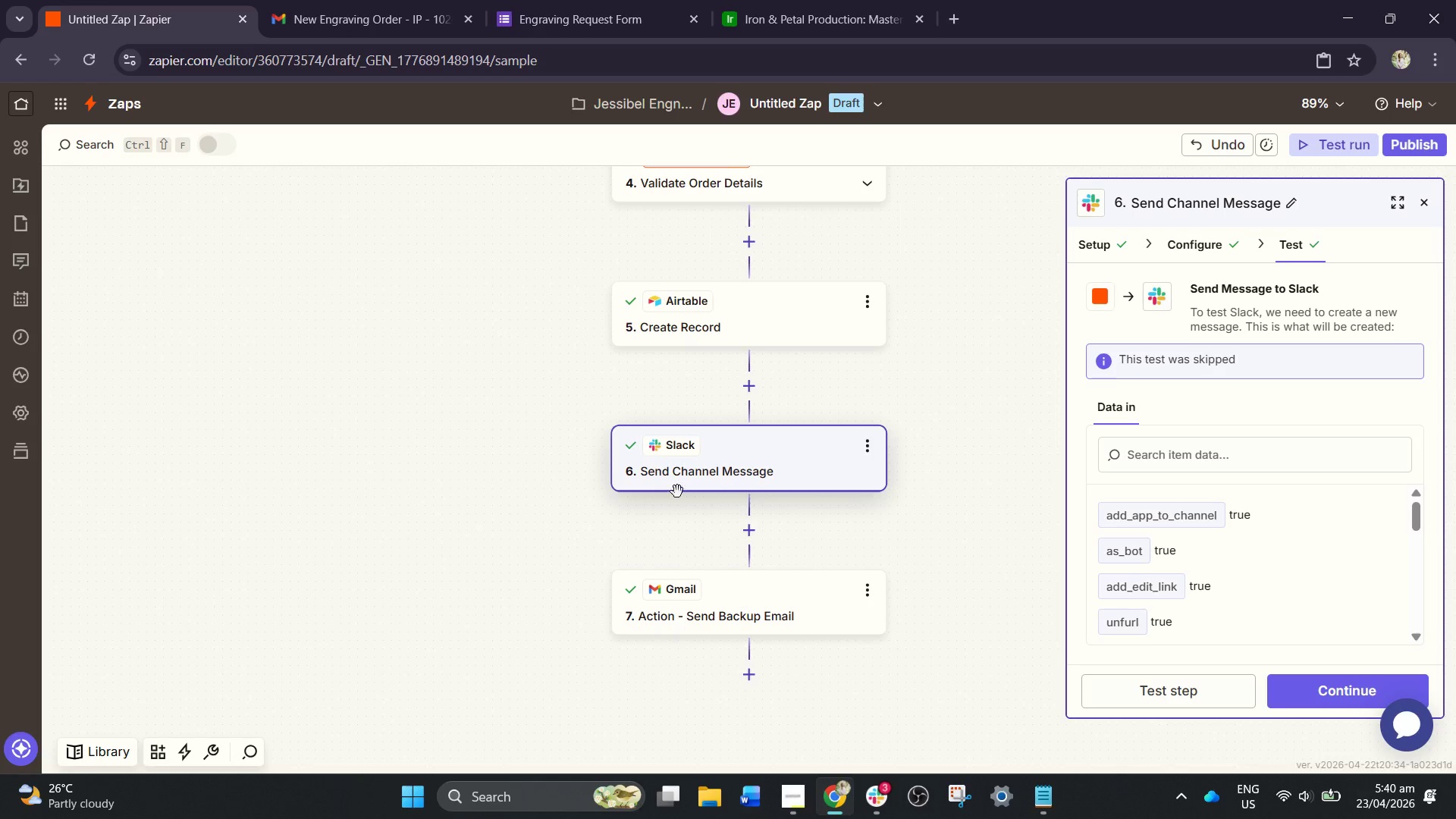 
scroll: coordinate [661, 387], scroll_direction: down, amount: 1.0
 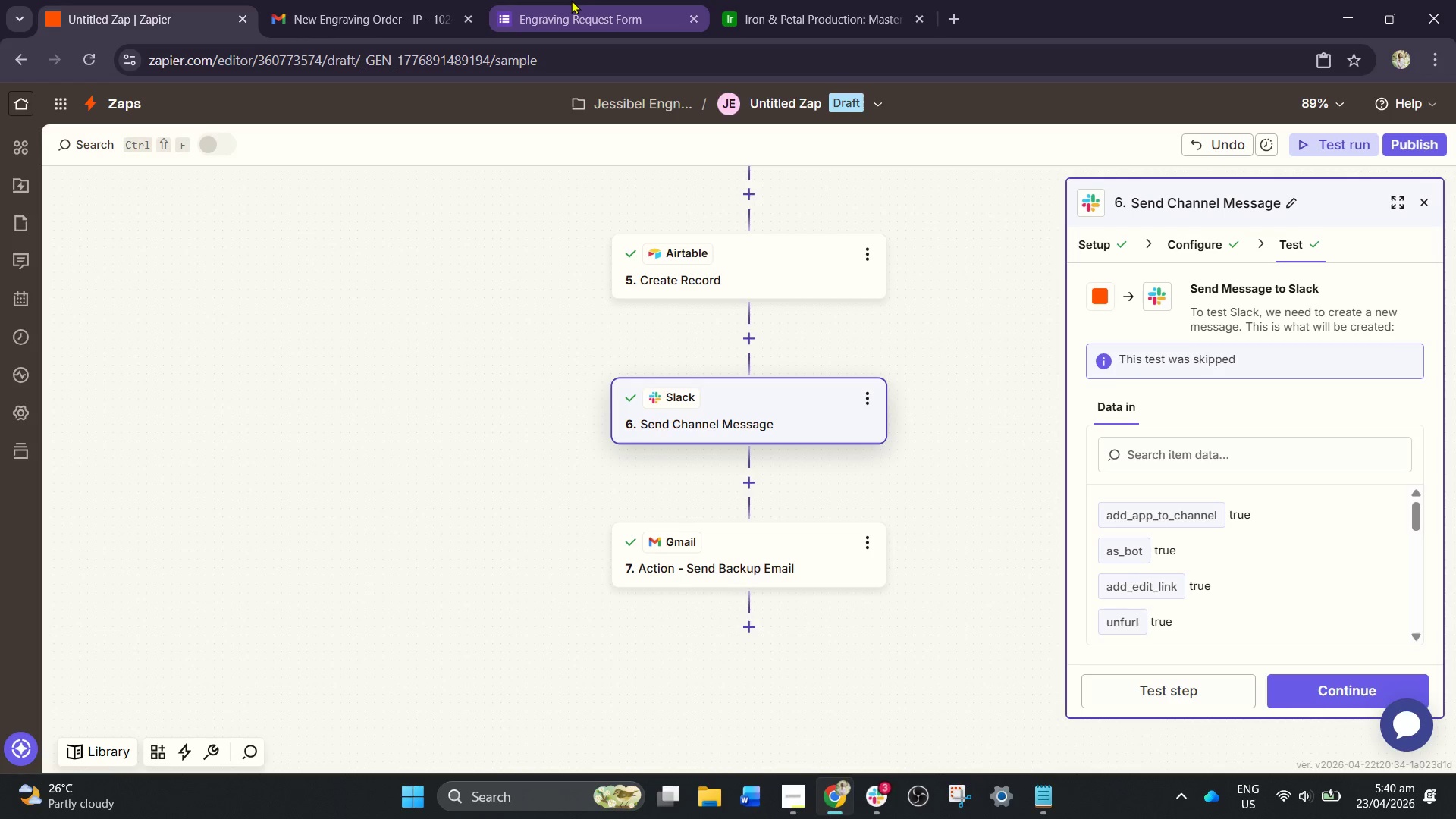 
left_click([571, 0])
 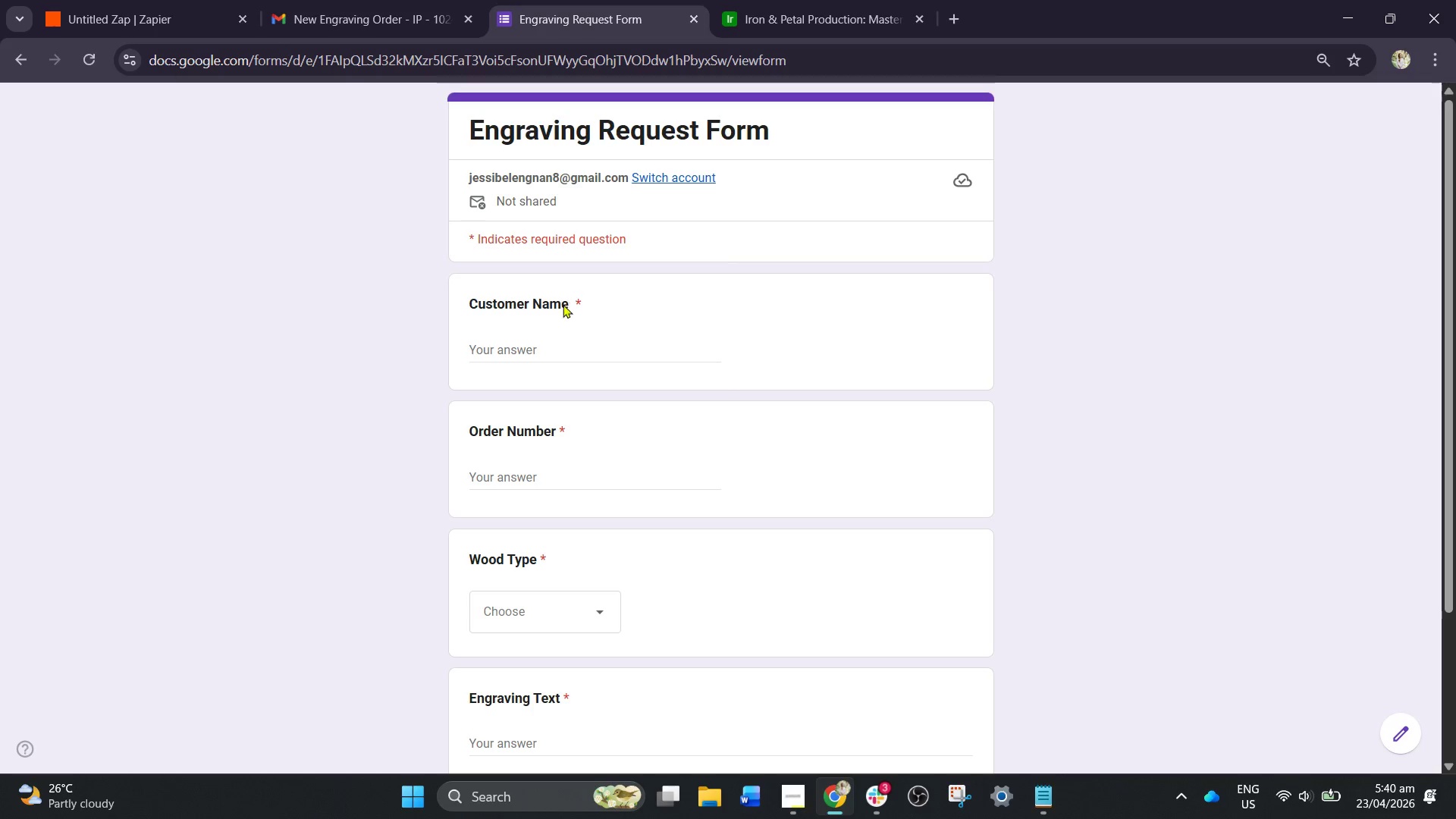 
left_click([551, 353])
 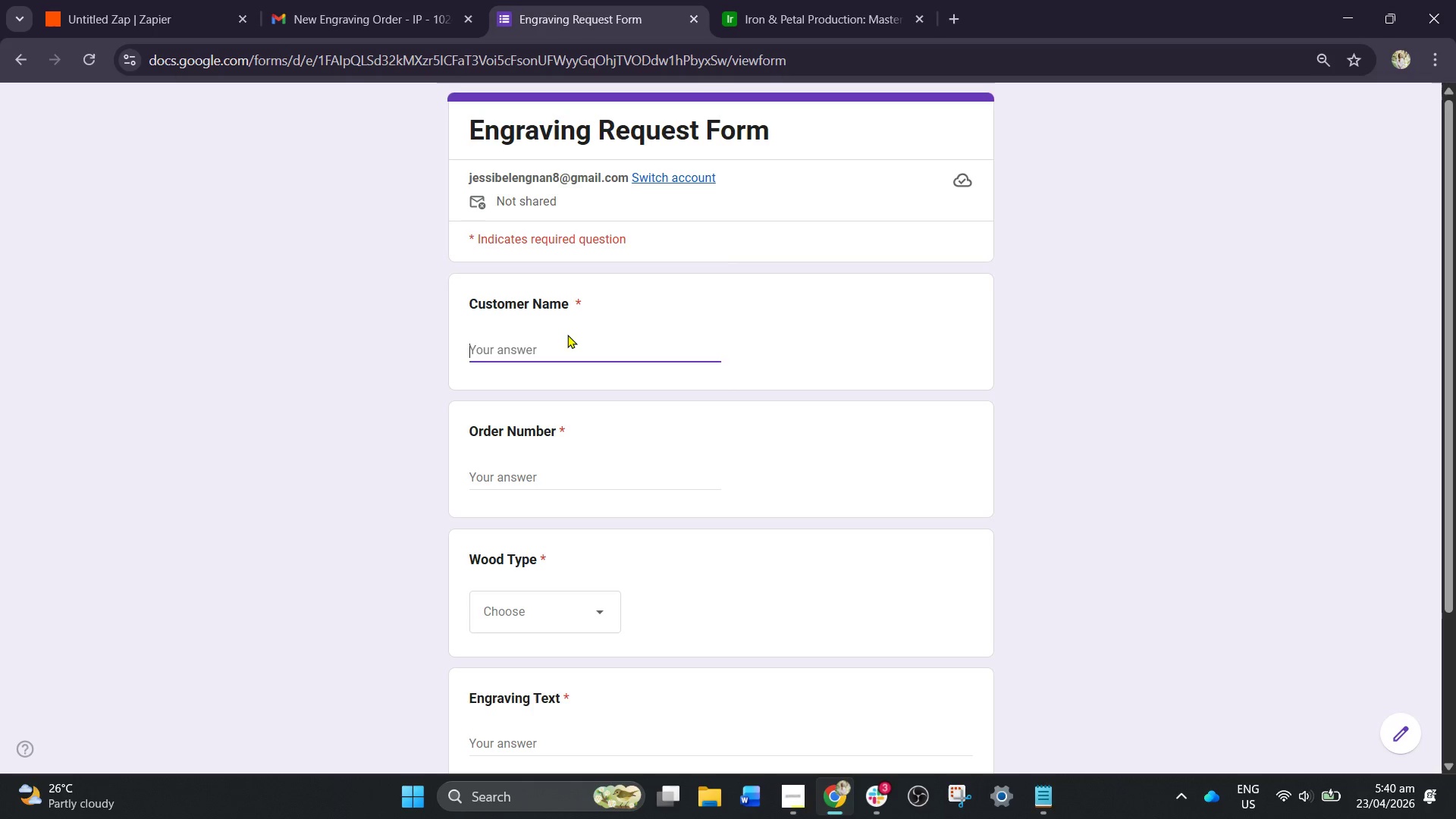 
wait(8.47)
 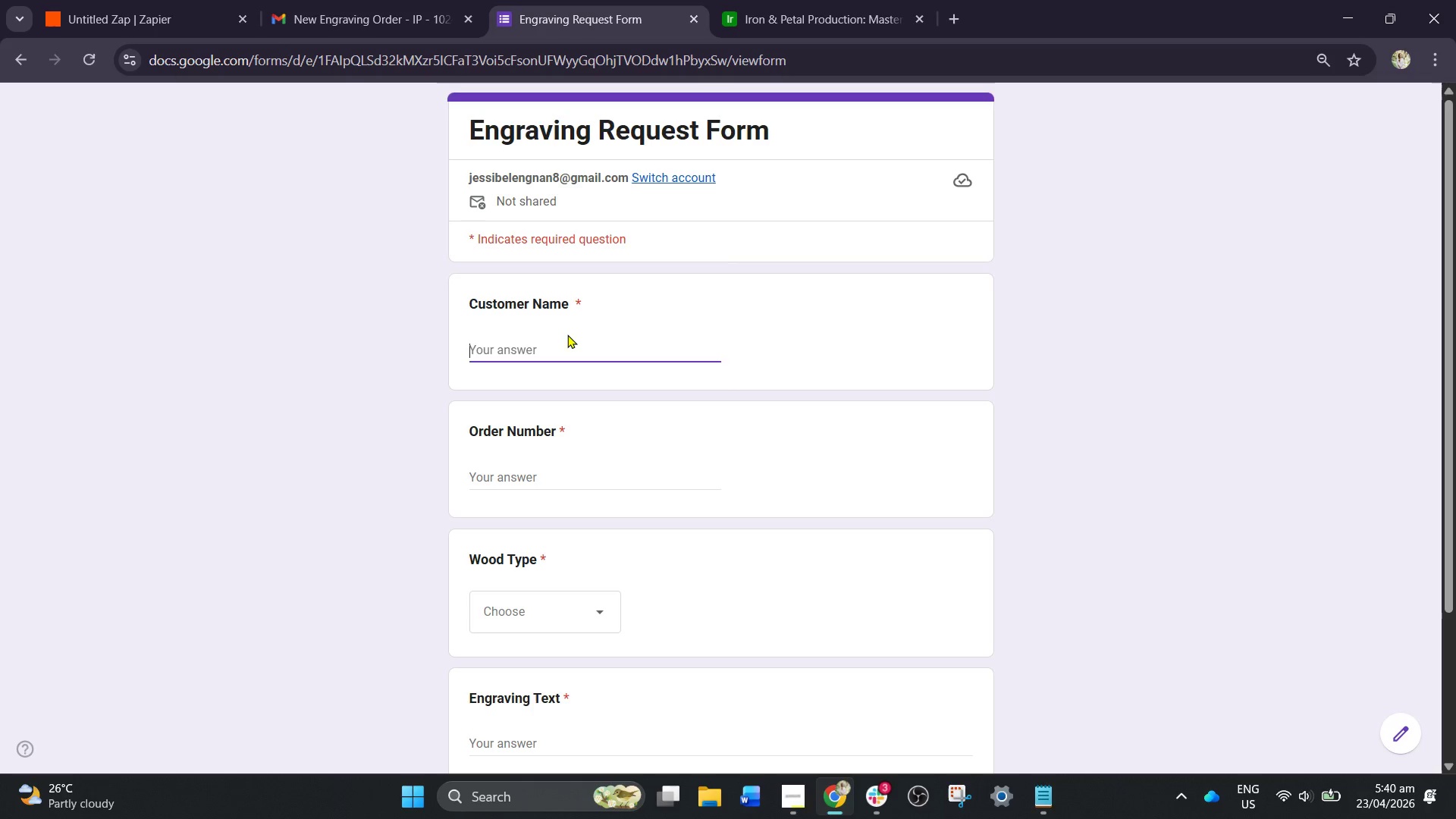 
left_click([563, 341])
 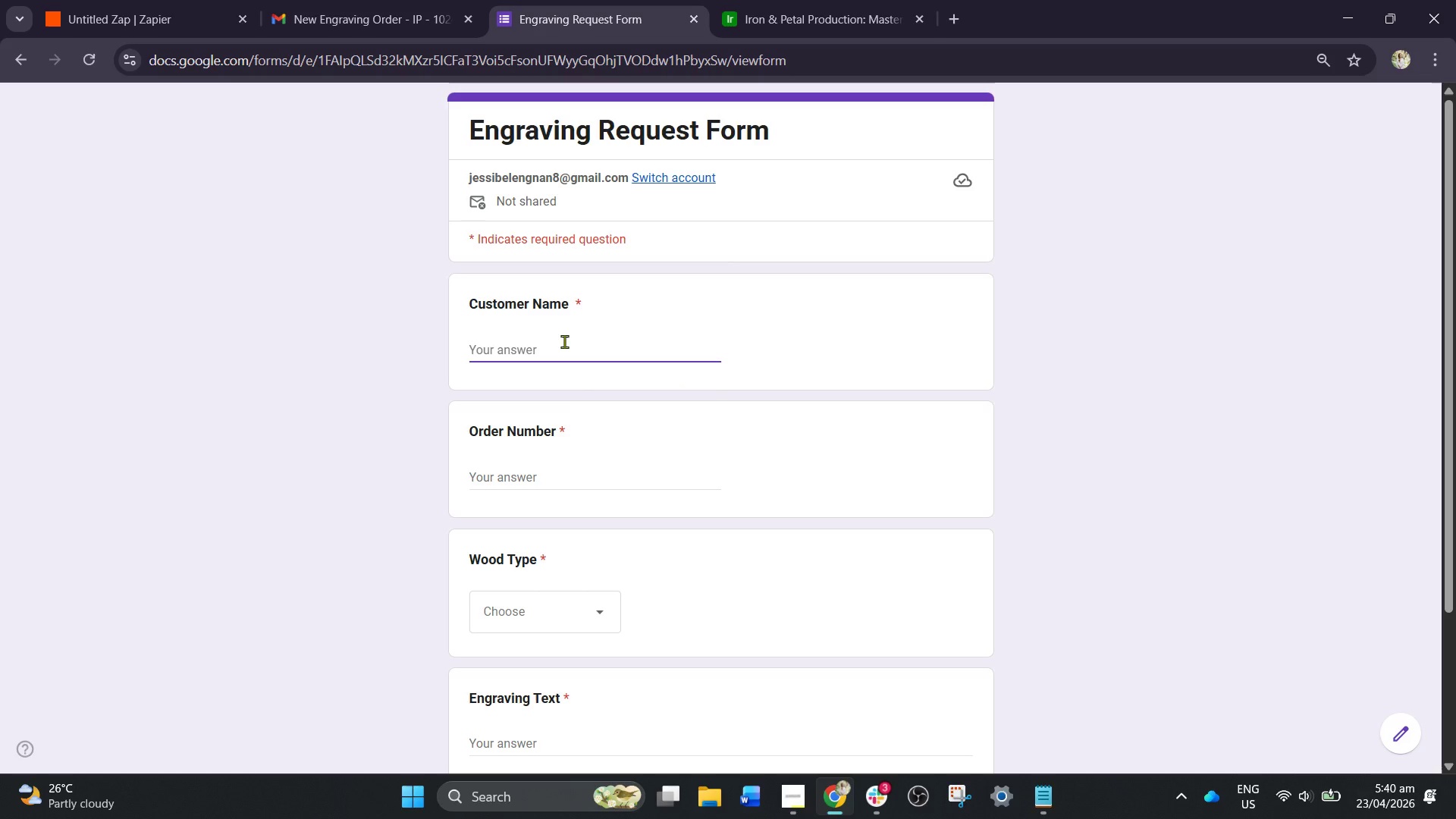 
type(Pedro Reyes)
 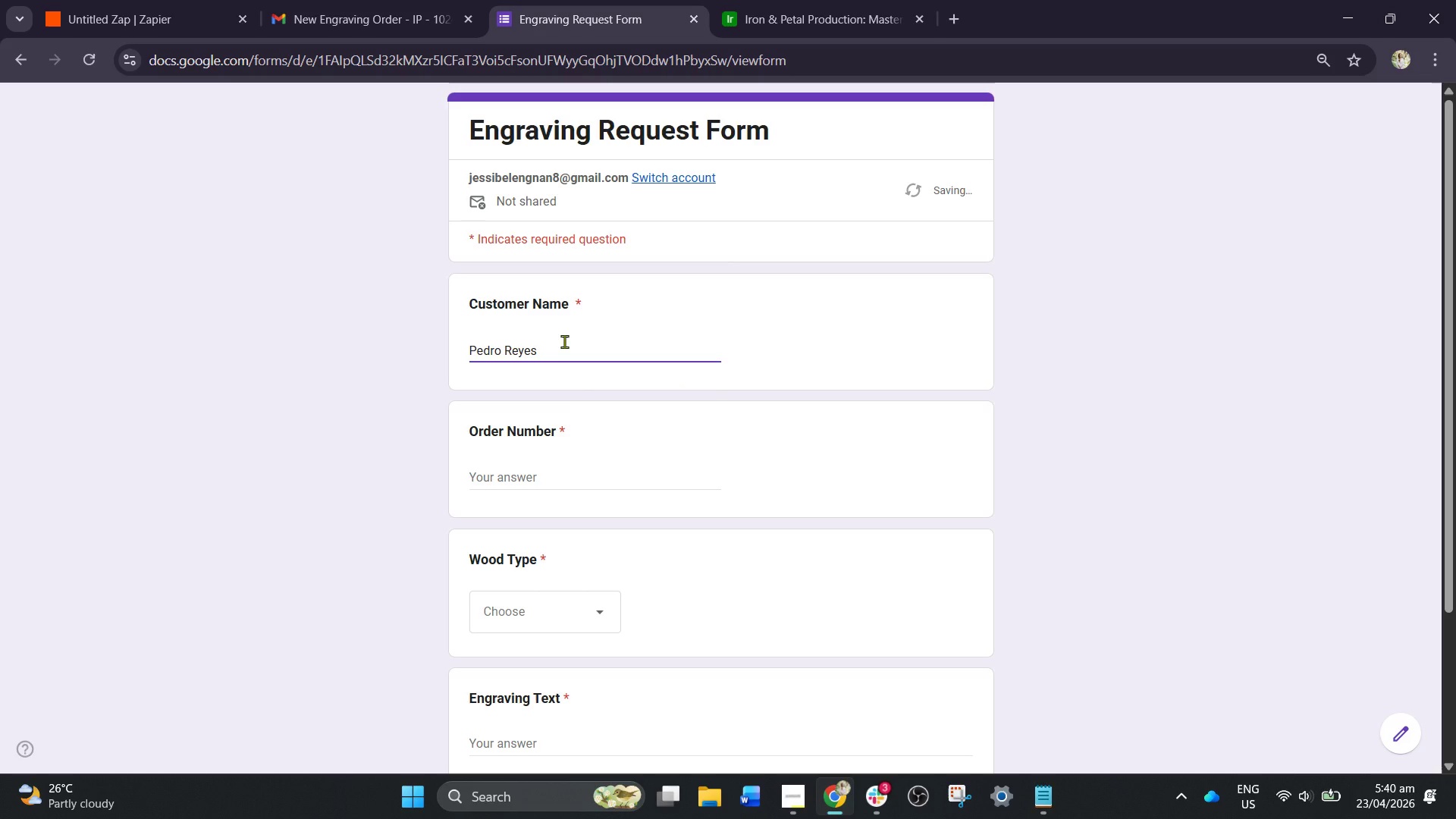 
left_click([524, 485])
 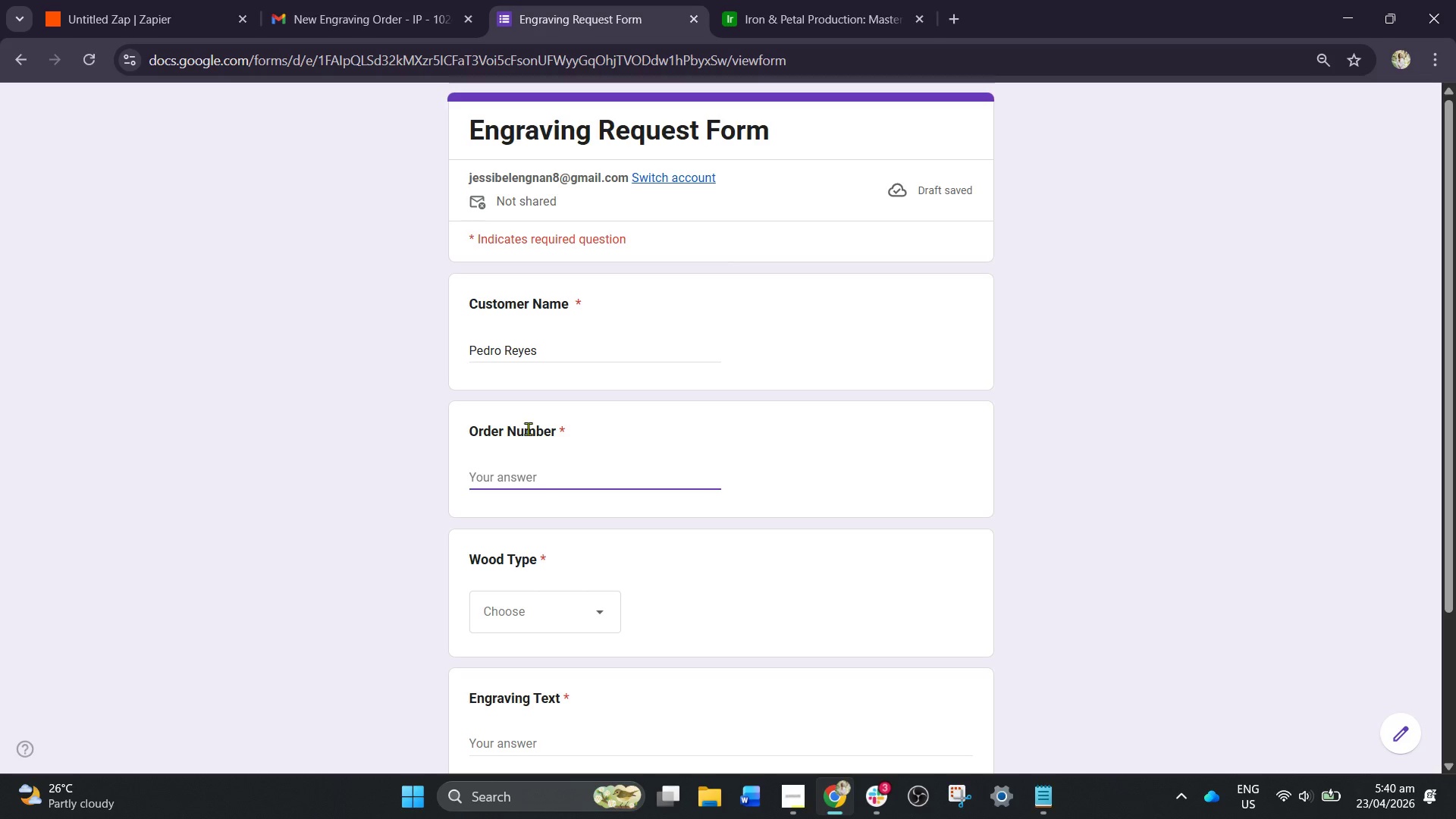 
hold_key(key=Numpad1, duration=1.16)
 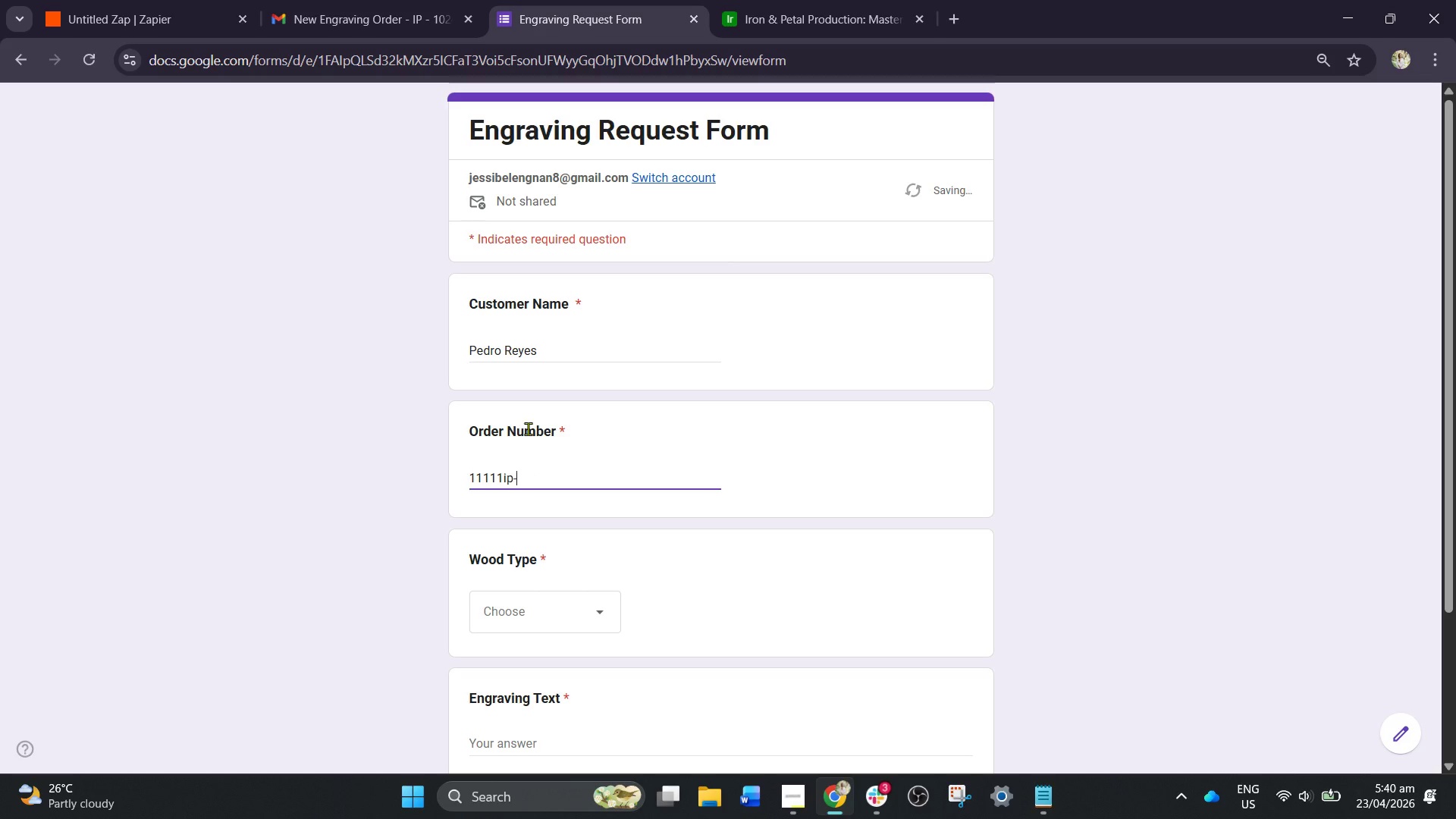 
type(ip-)
key(Backspace)
key(Backspace)
key(Backspace)
key(Backspace)
key(Backspace)
key(Backspace)
key(Backspace)
key(Backspace)
type(IP-1003)
 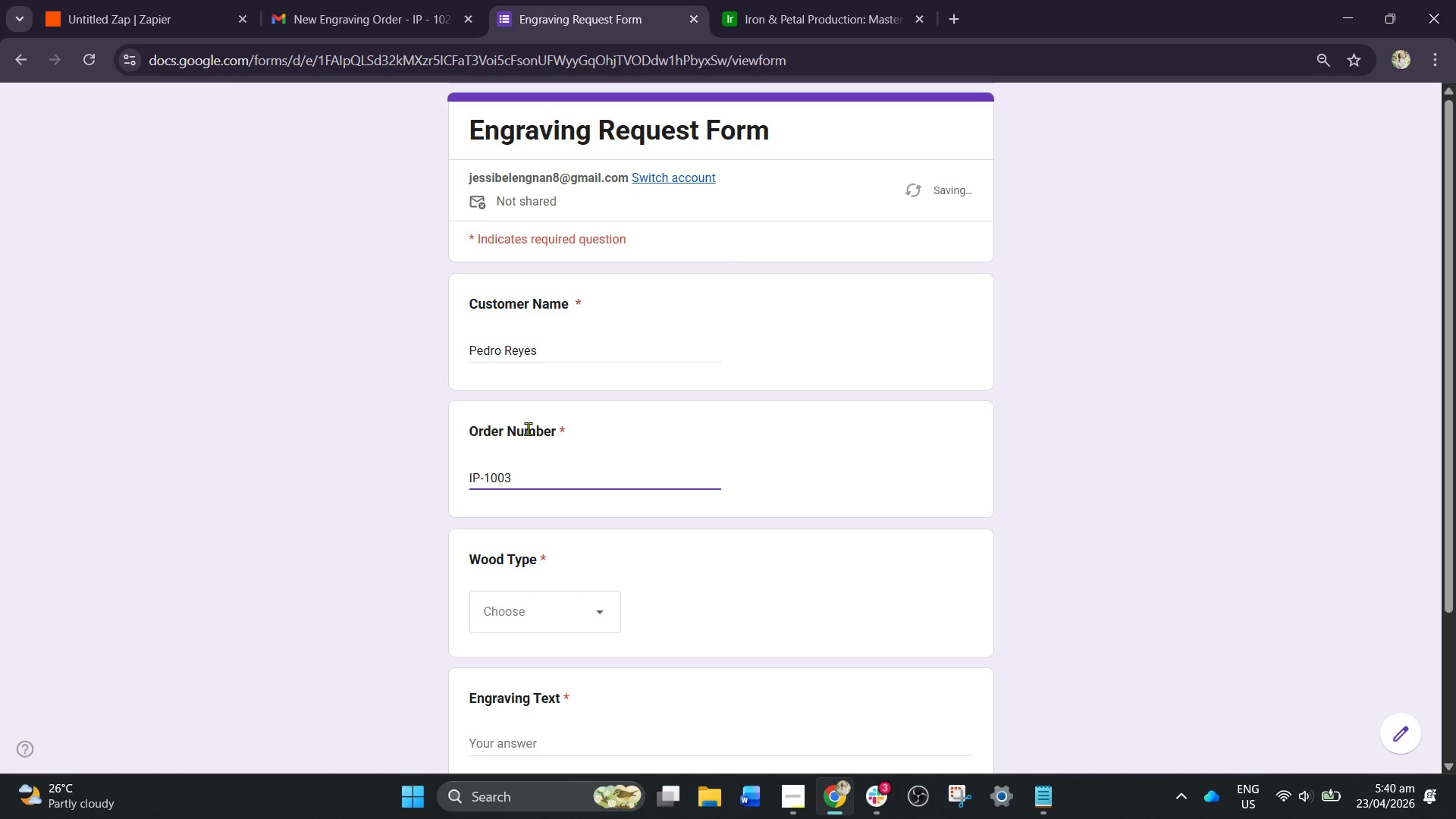 
left_click([488, 599])
 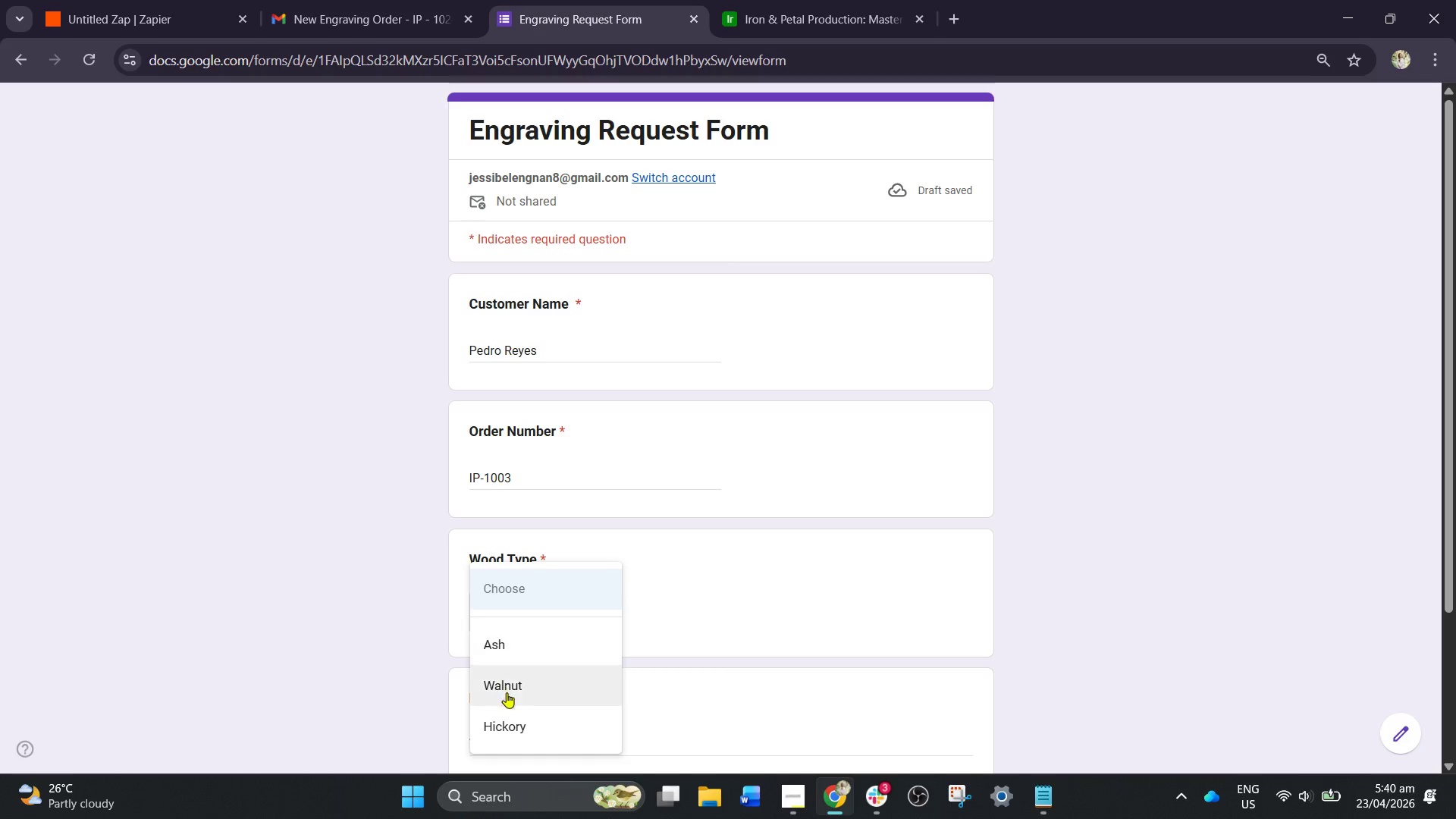 
left_click([507, 714])
 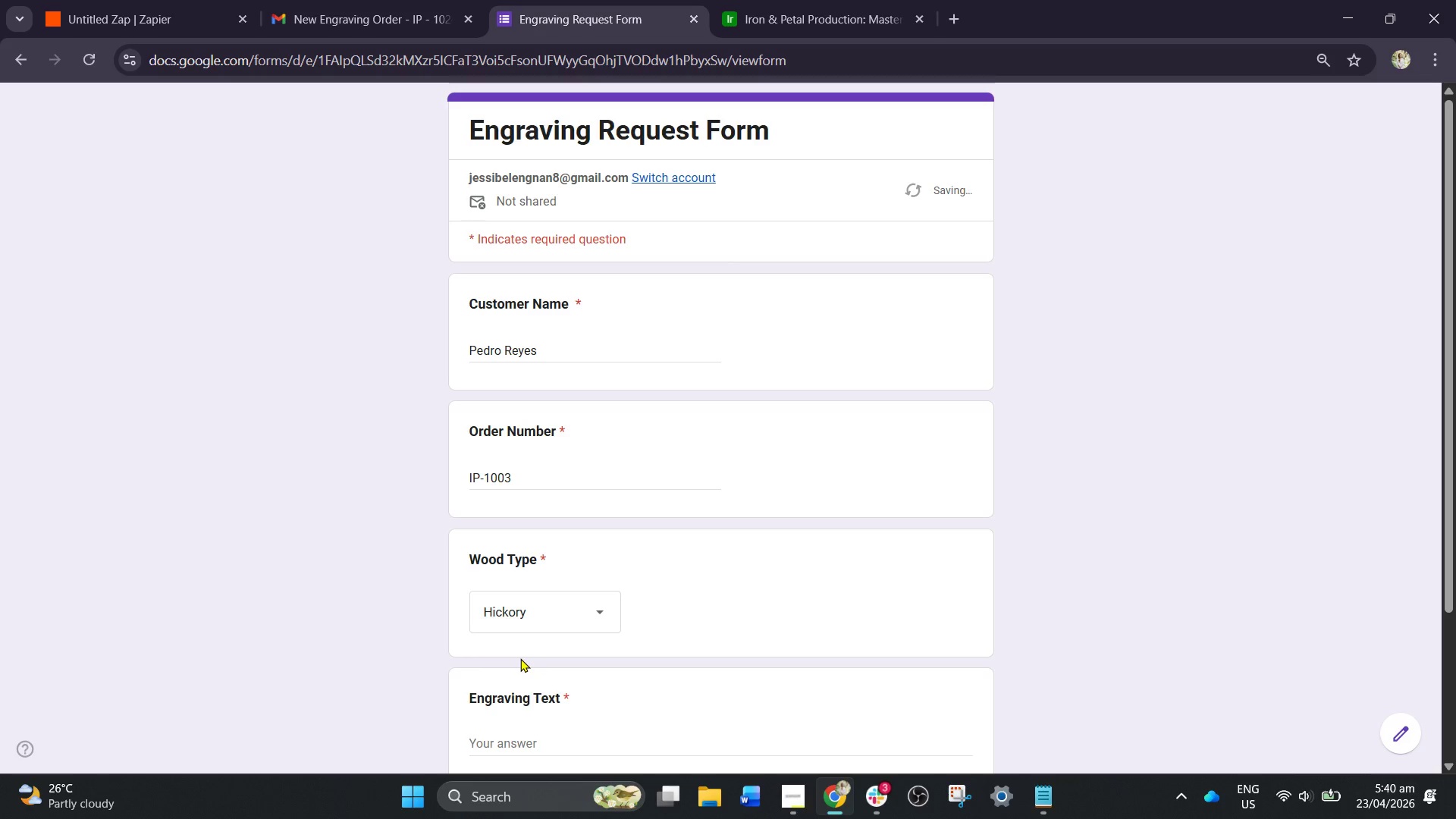 
scroll: coordinate [520, 658], scroll_direction: down, amount: 1.0
 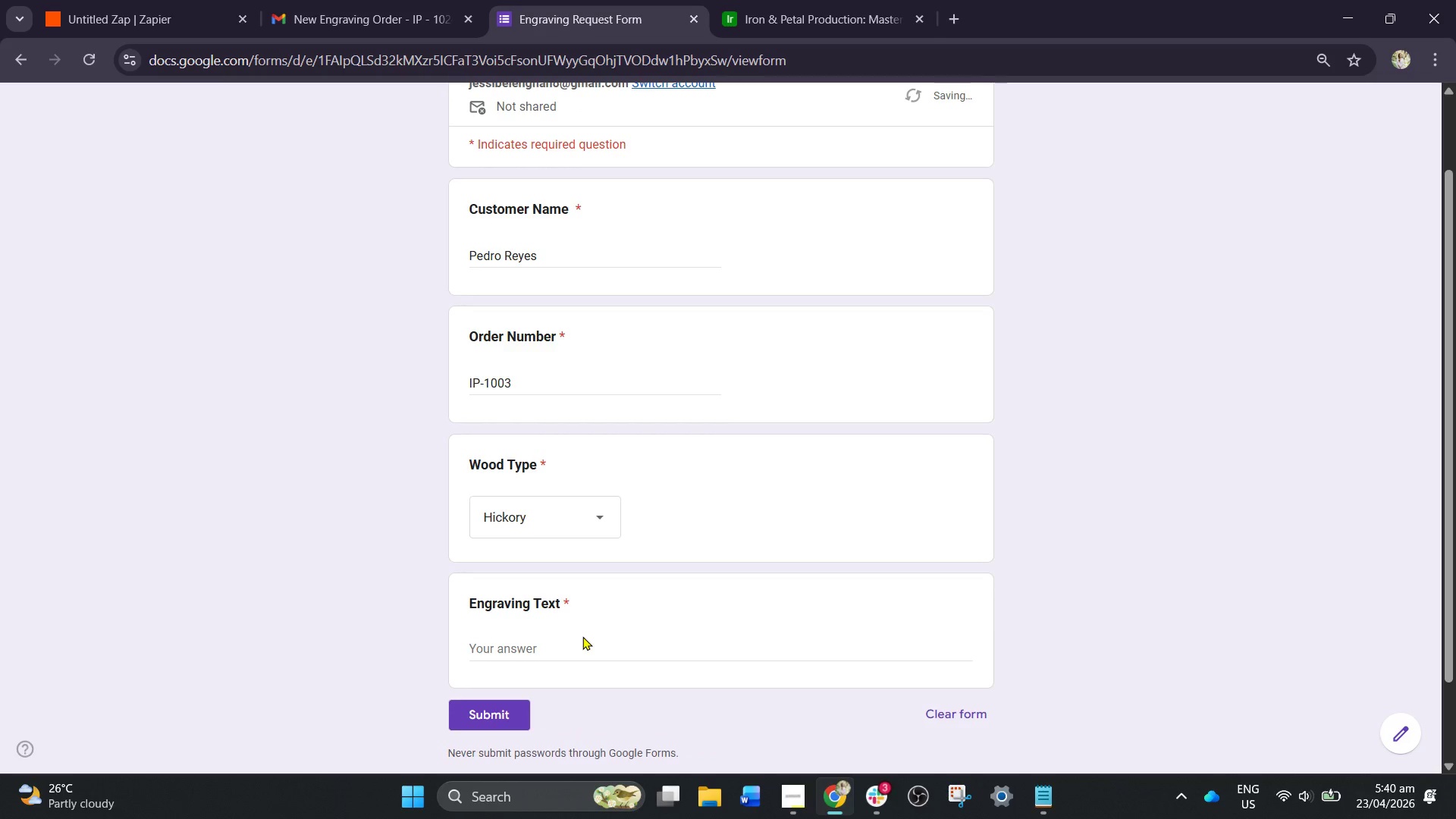 
left_click([582, 643])
 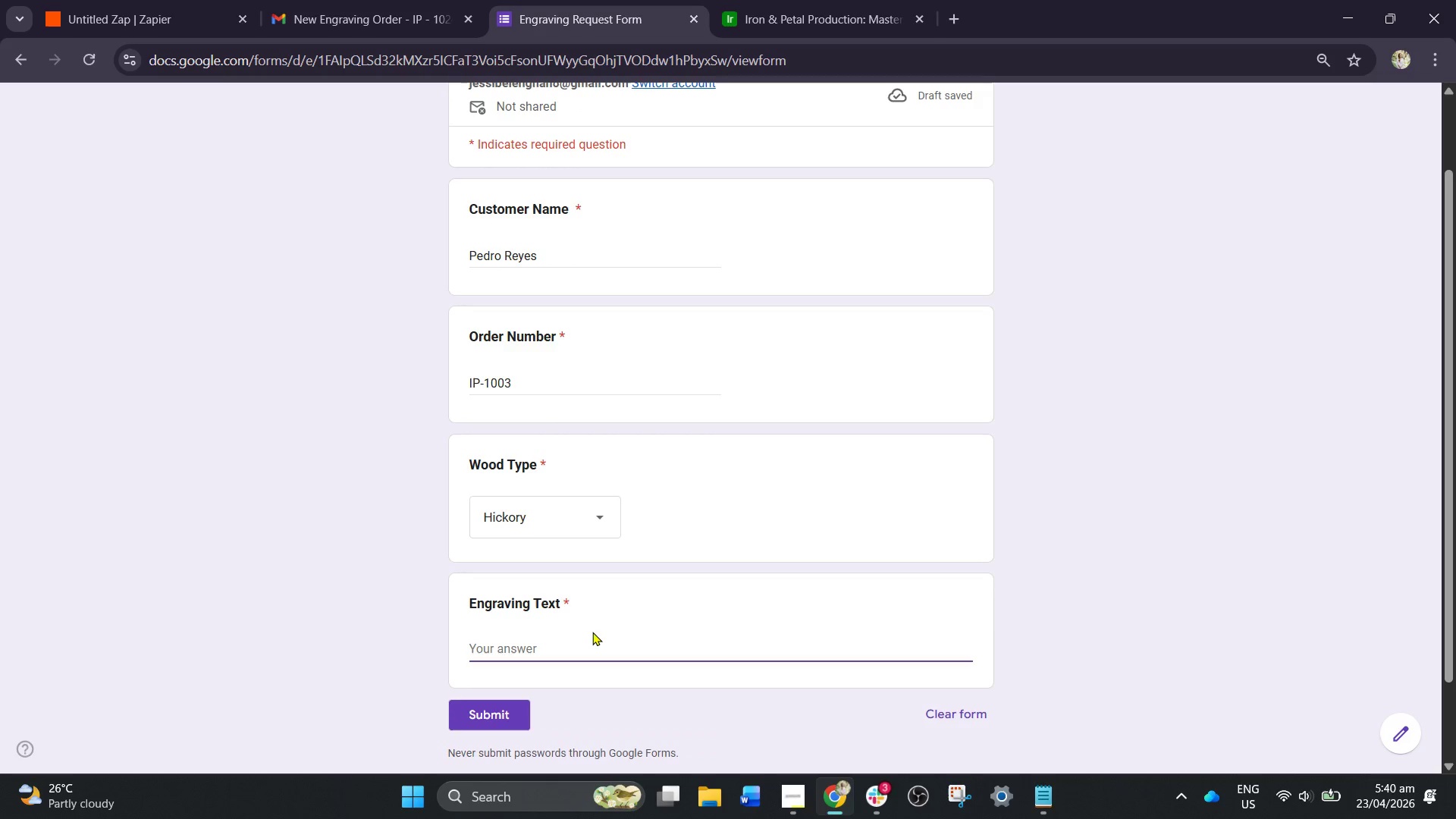 
type(Faith ove)
key(Backspace)
key(Backspace)
key(Backspace)
type(Over Fear)
 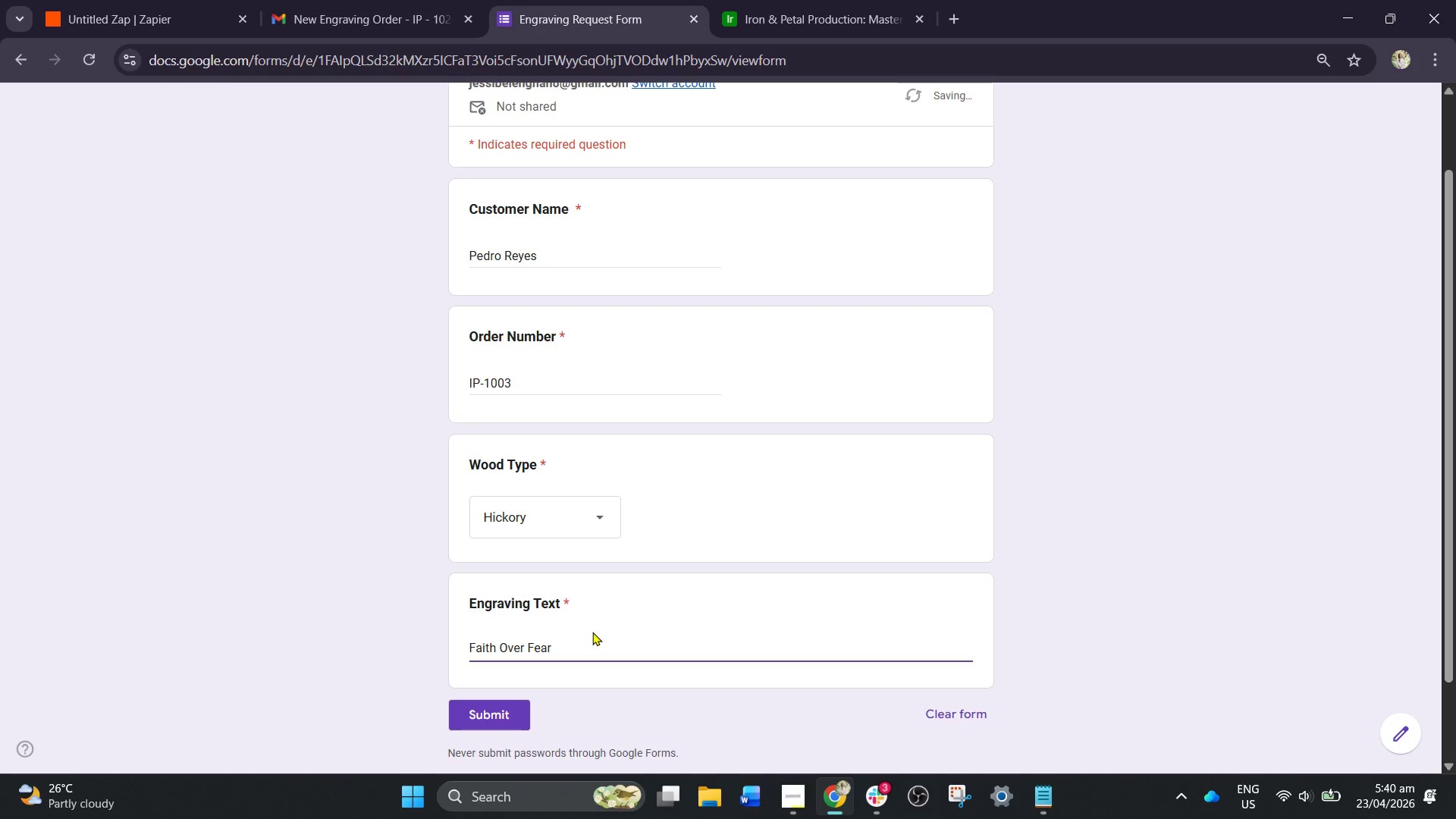 
left_click([507, 712])
 